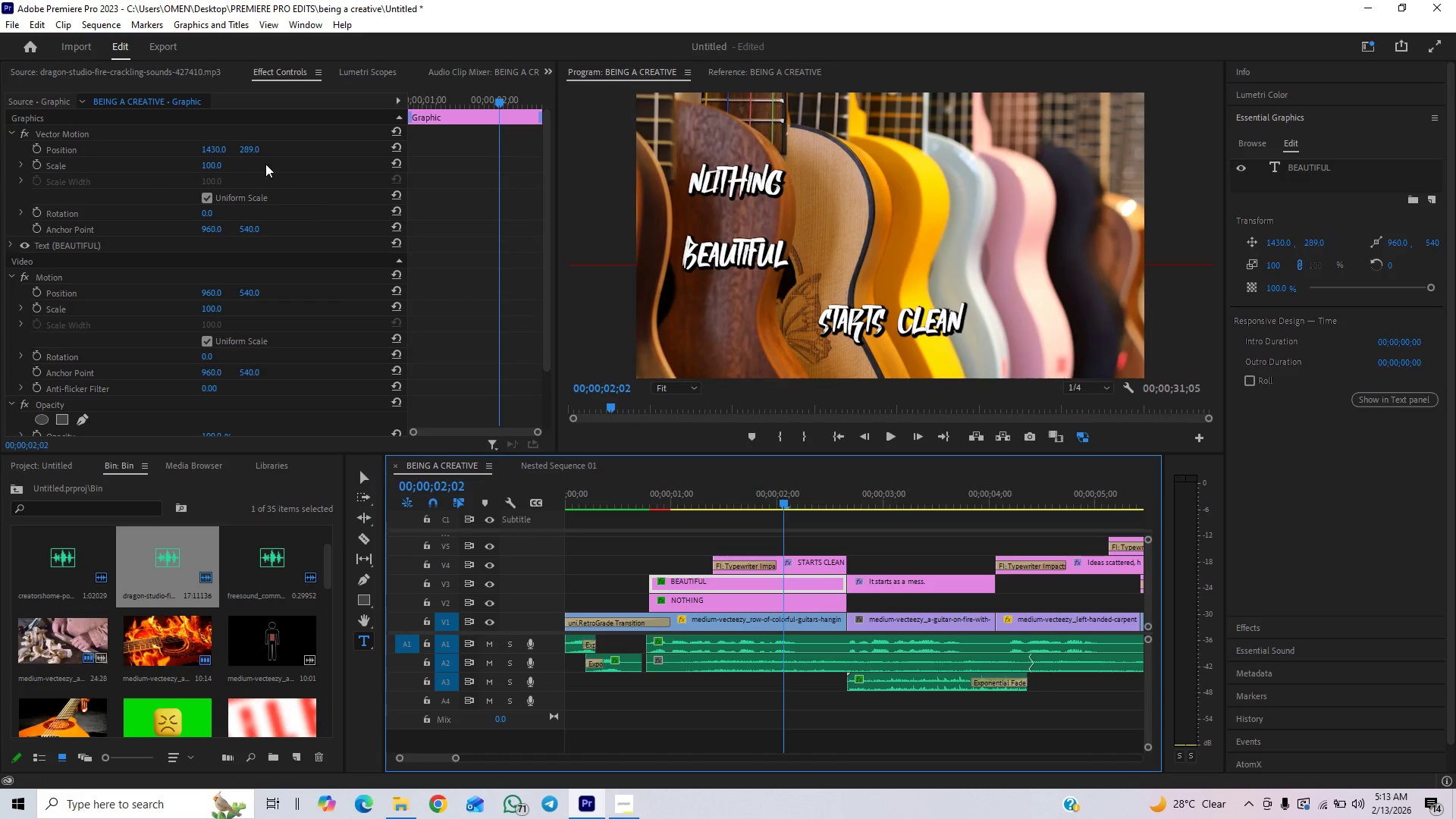 
left_click_drag(start_coordinate=[252, 149], to_coordinate=[204, 184])
 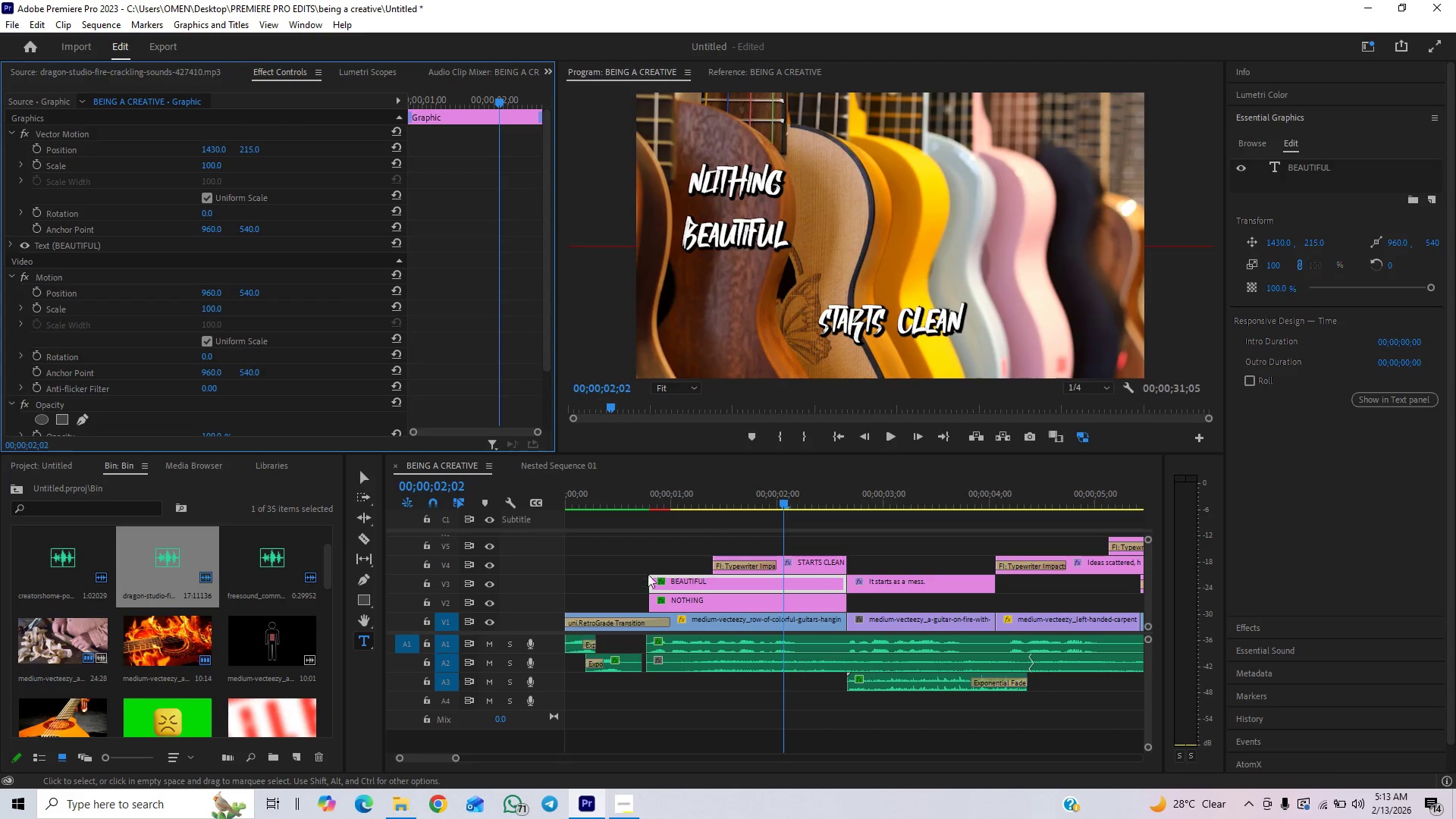 
left_click_drag(start_coordinate=[651, 576], to_coordinate=[682, 579])
 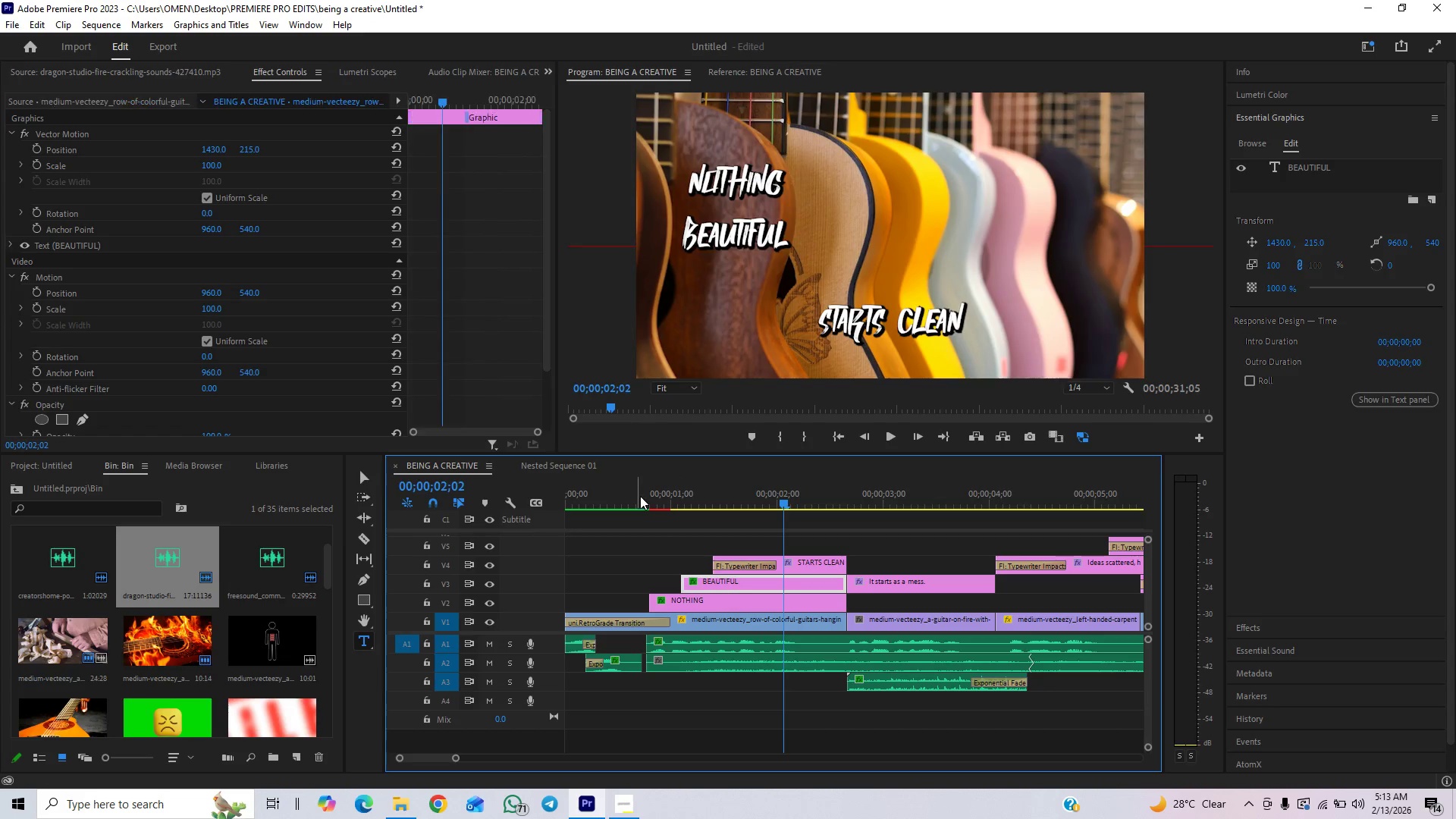 
key(Space)
 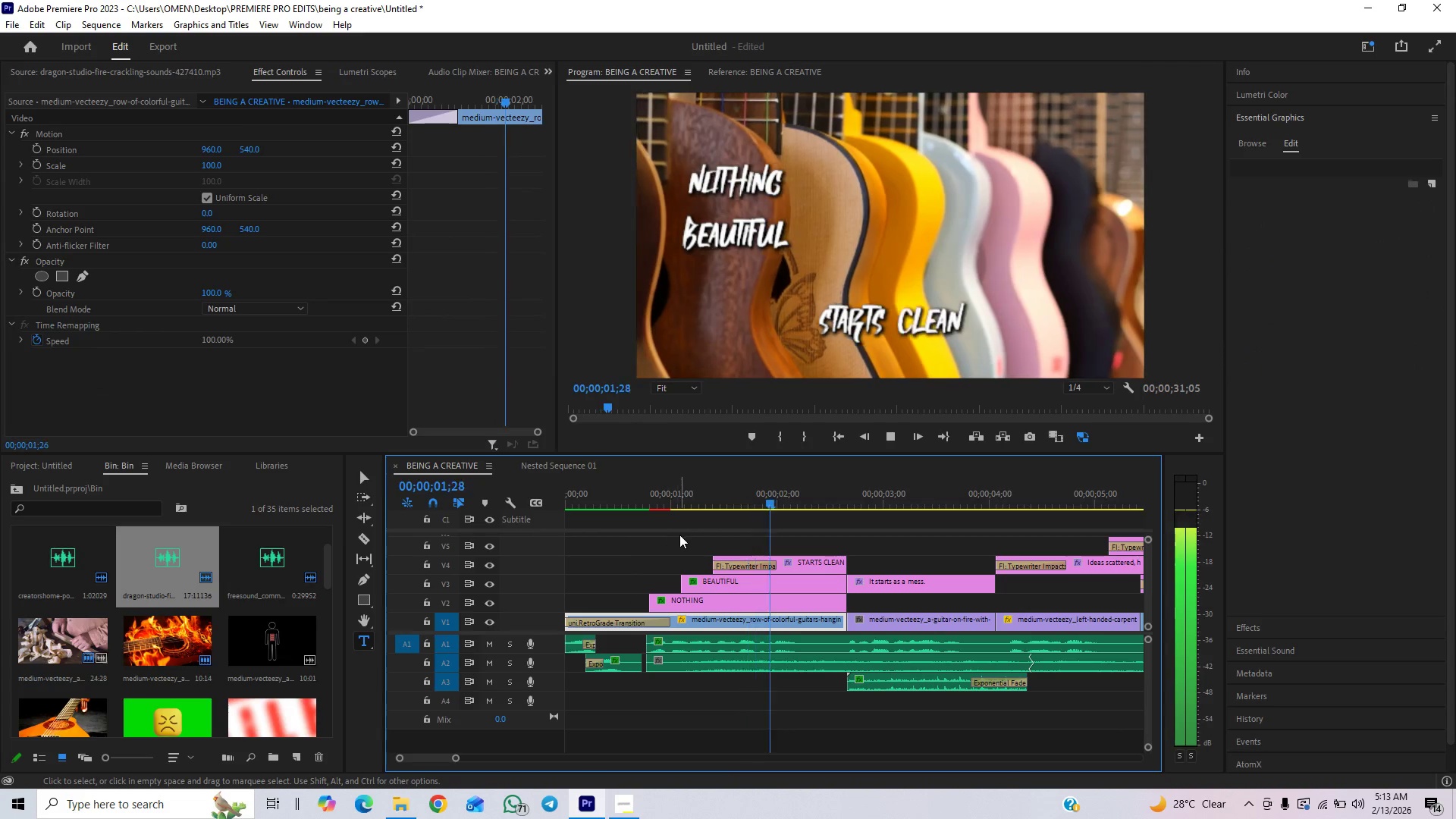 
key(Space)
 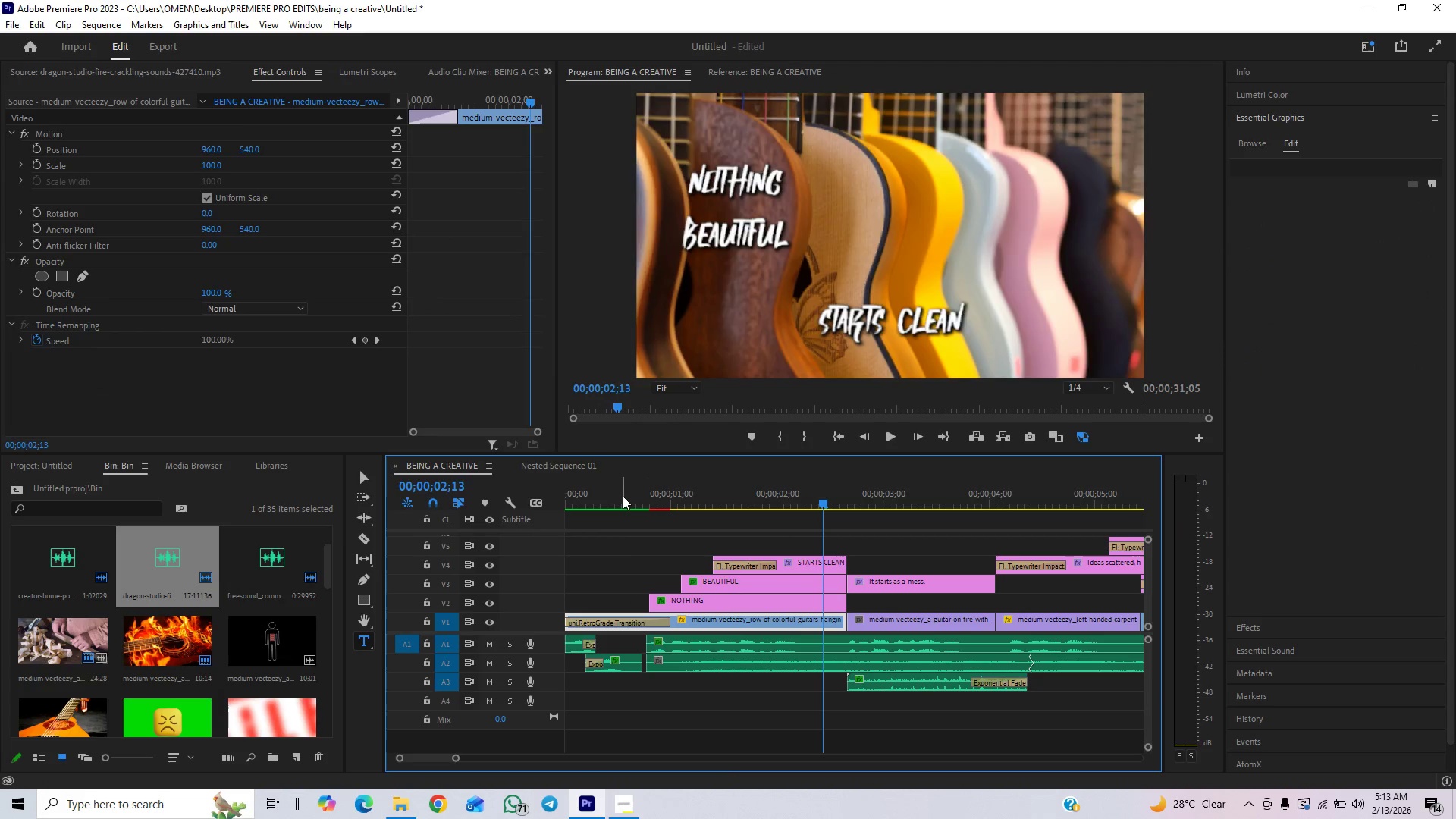 
left_click([623, 496])
 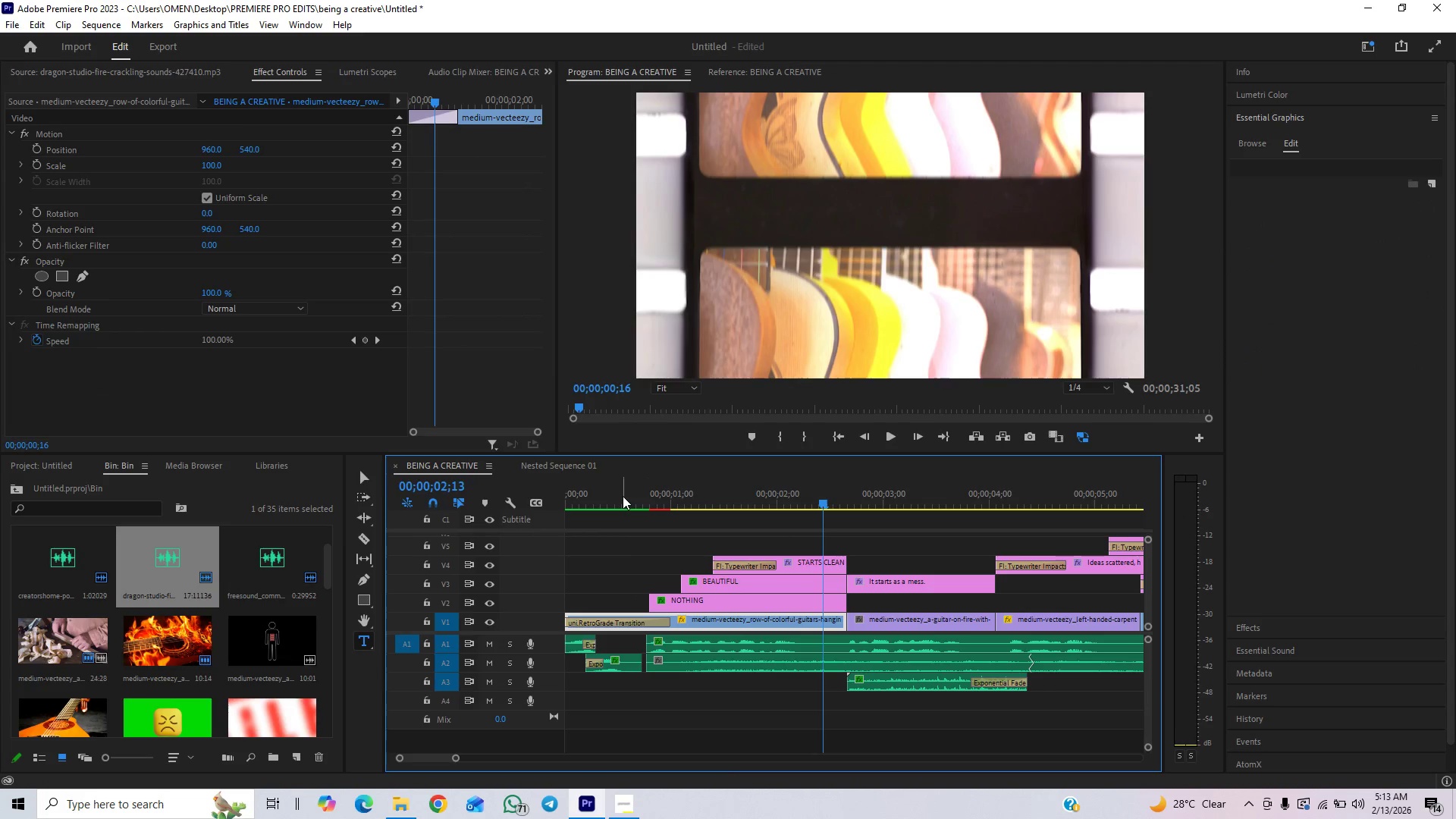 
key(Space)
 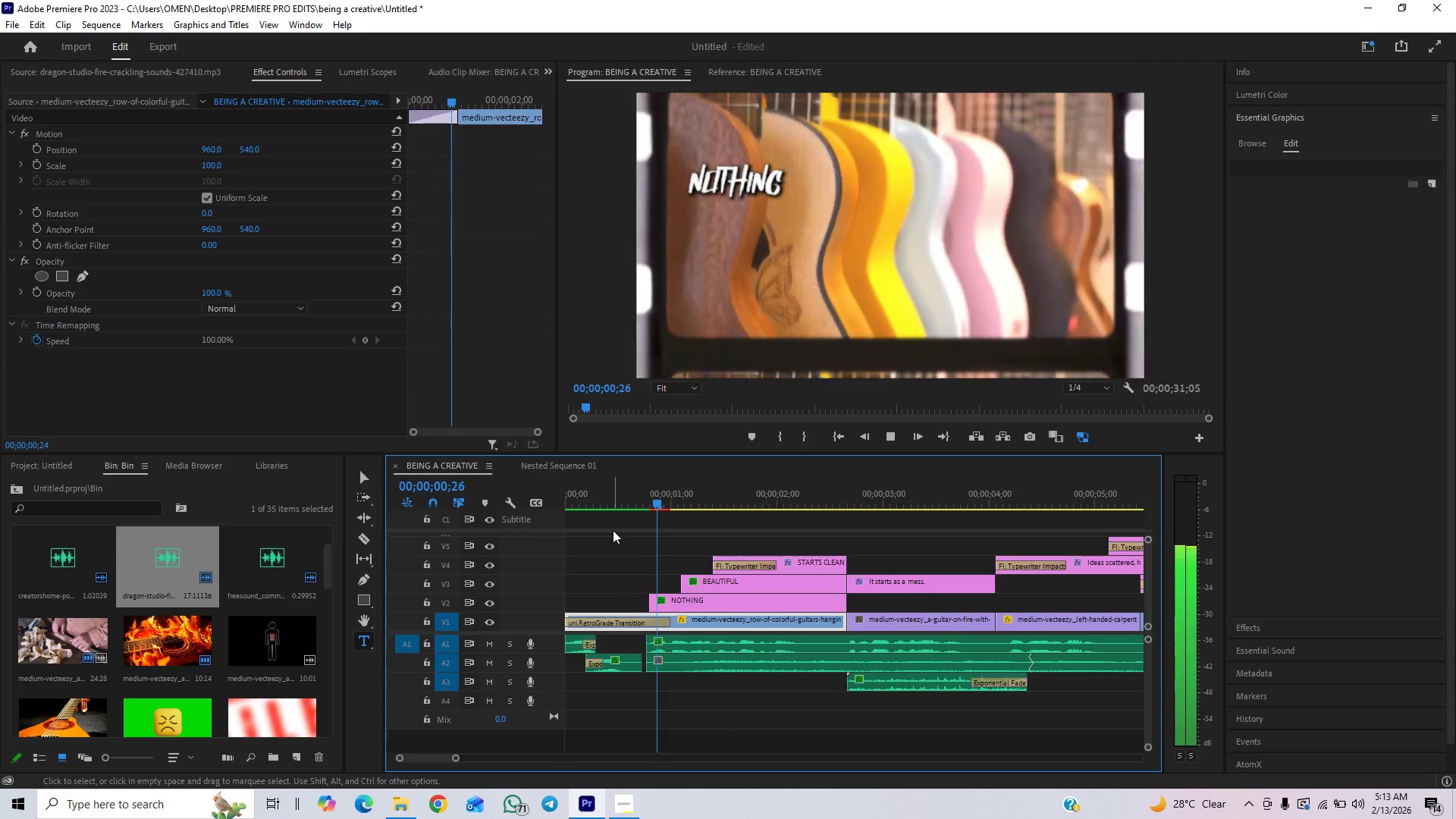 
key(Space)
 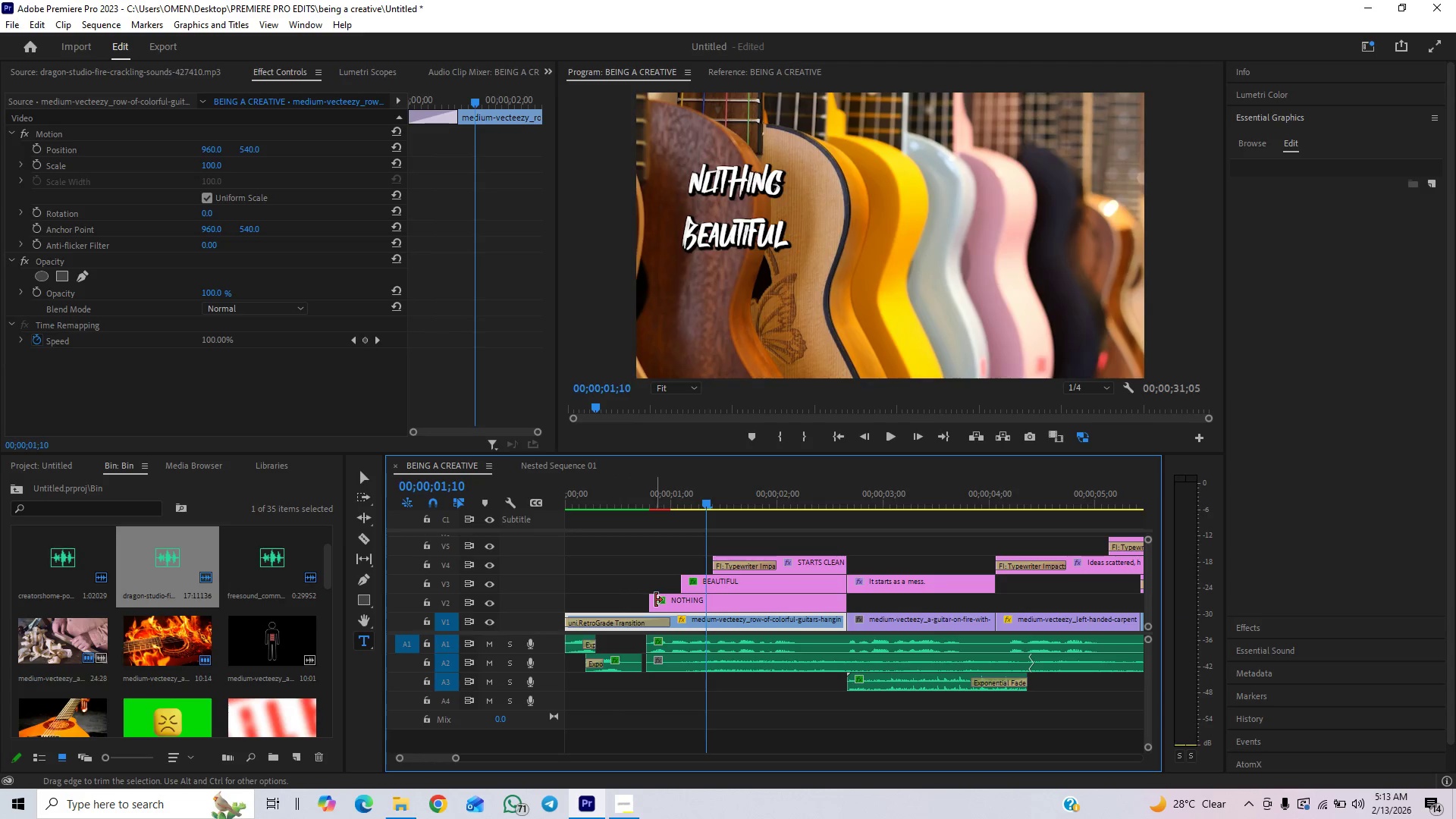 
left_click_drag(start_coordinate=[655, 600], to_coordinate=[663, 602])
 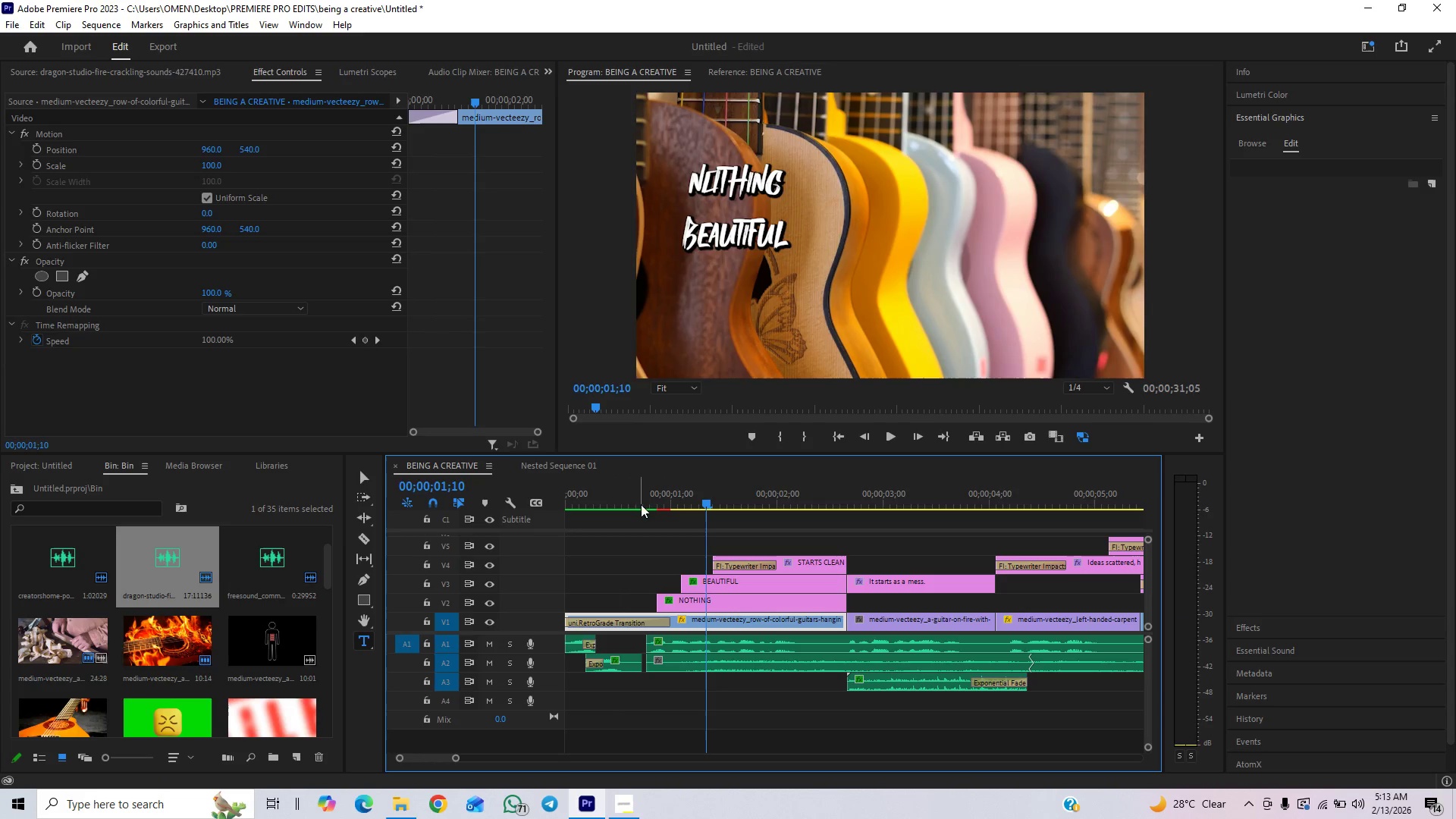 
left_click([642, 500])
 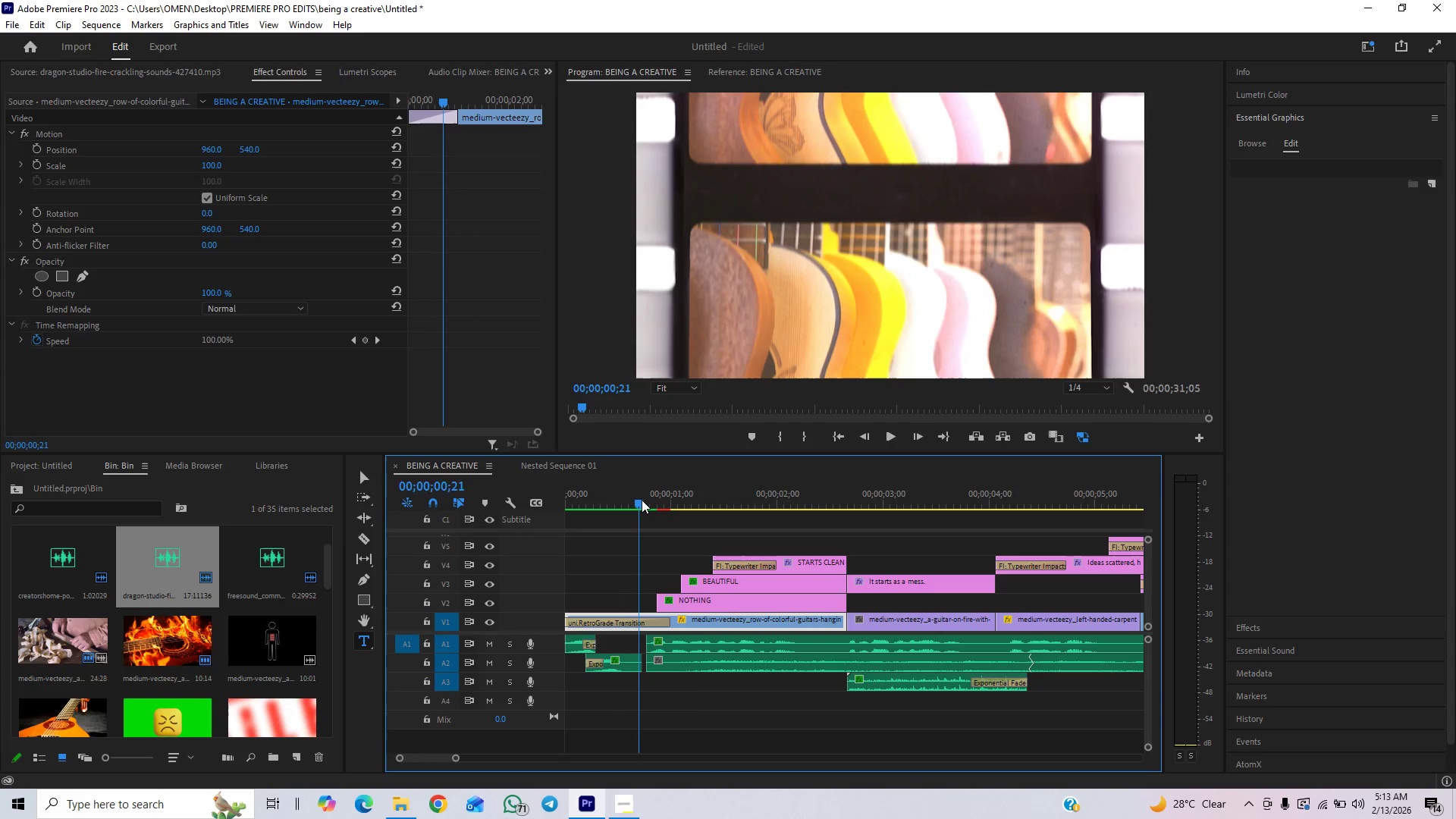 
key(Space)
 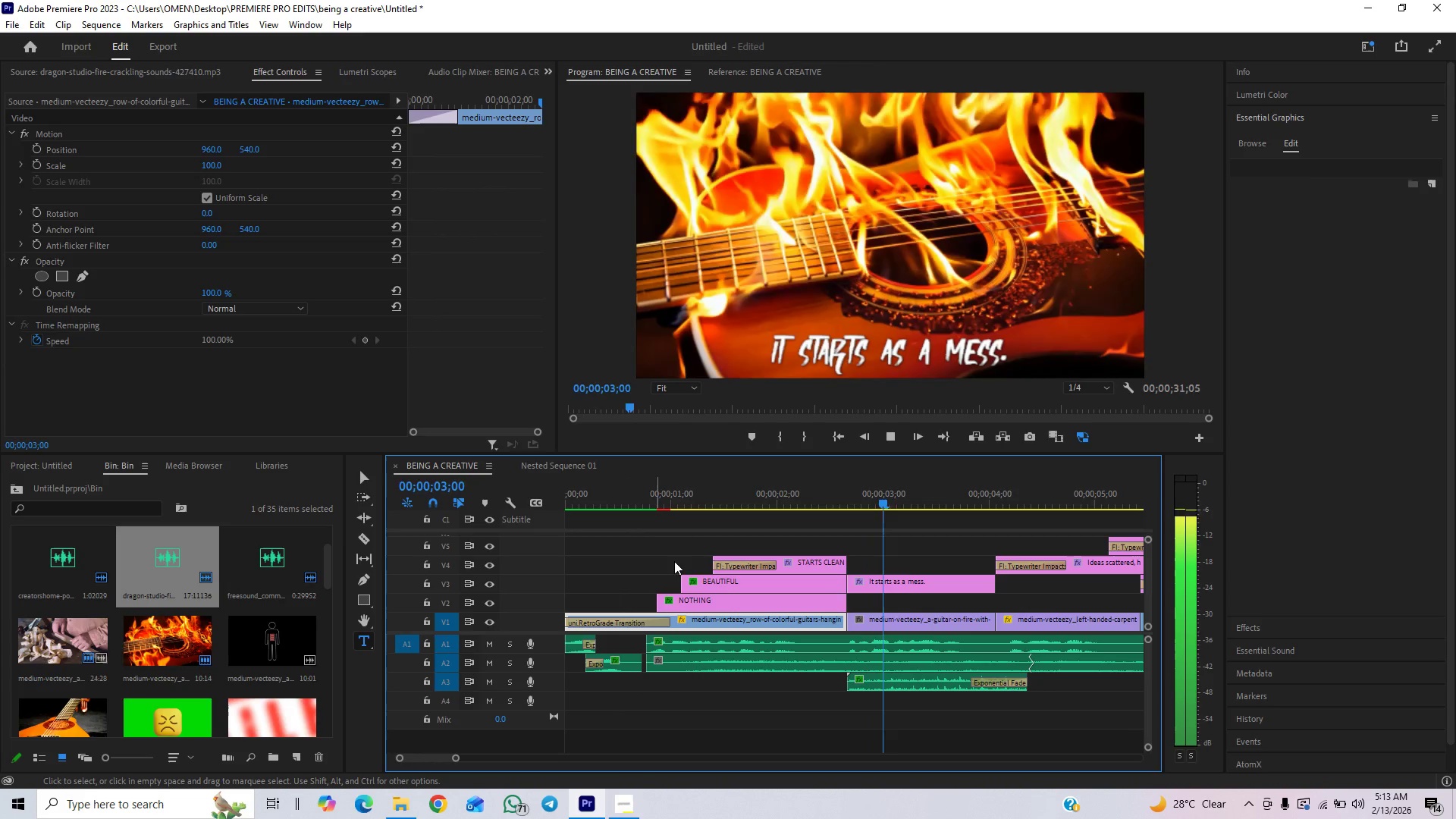 
key(Space)
 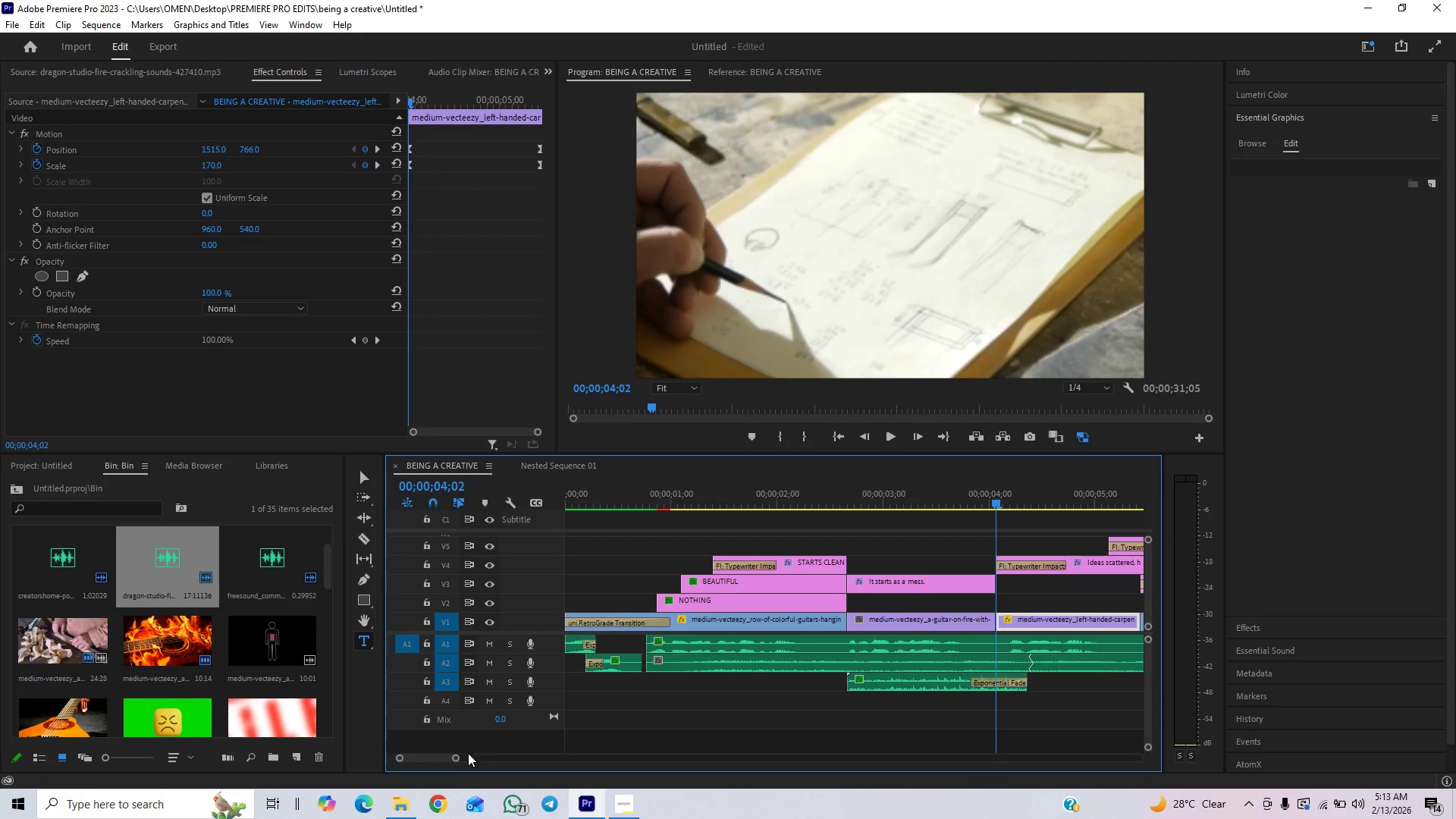 
left_click_drag(start_coordinate=[457, 761], to_coordinate=[472, 755])
 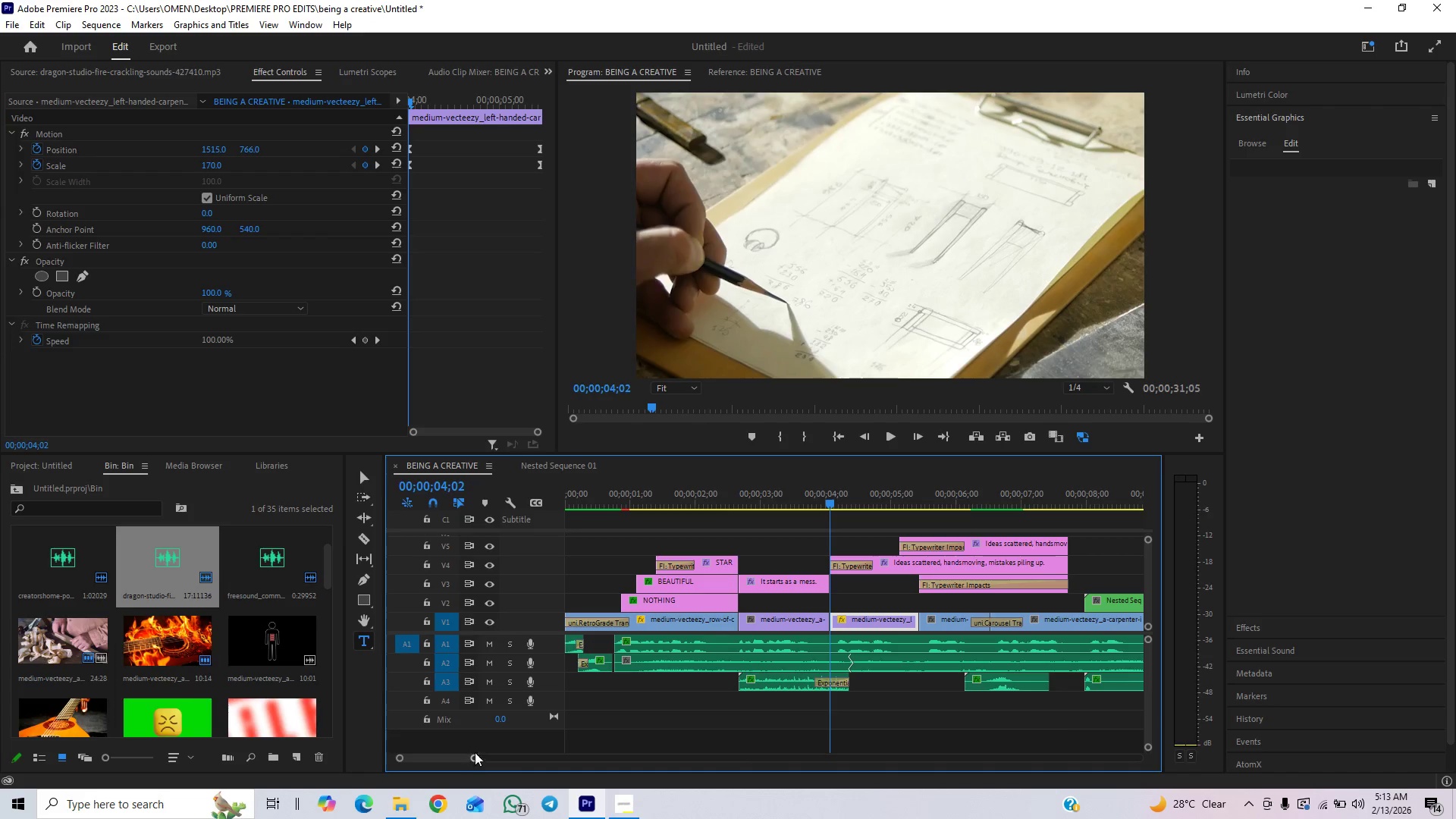 
key(Space)
 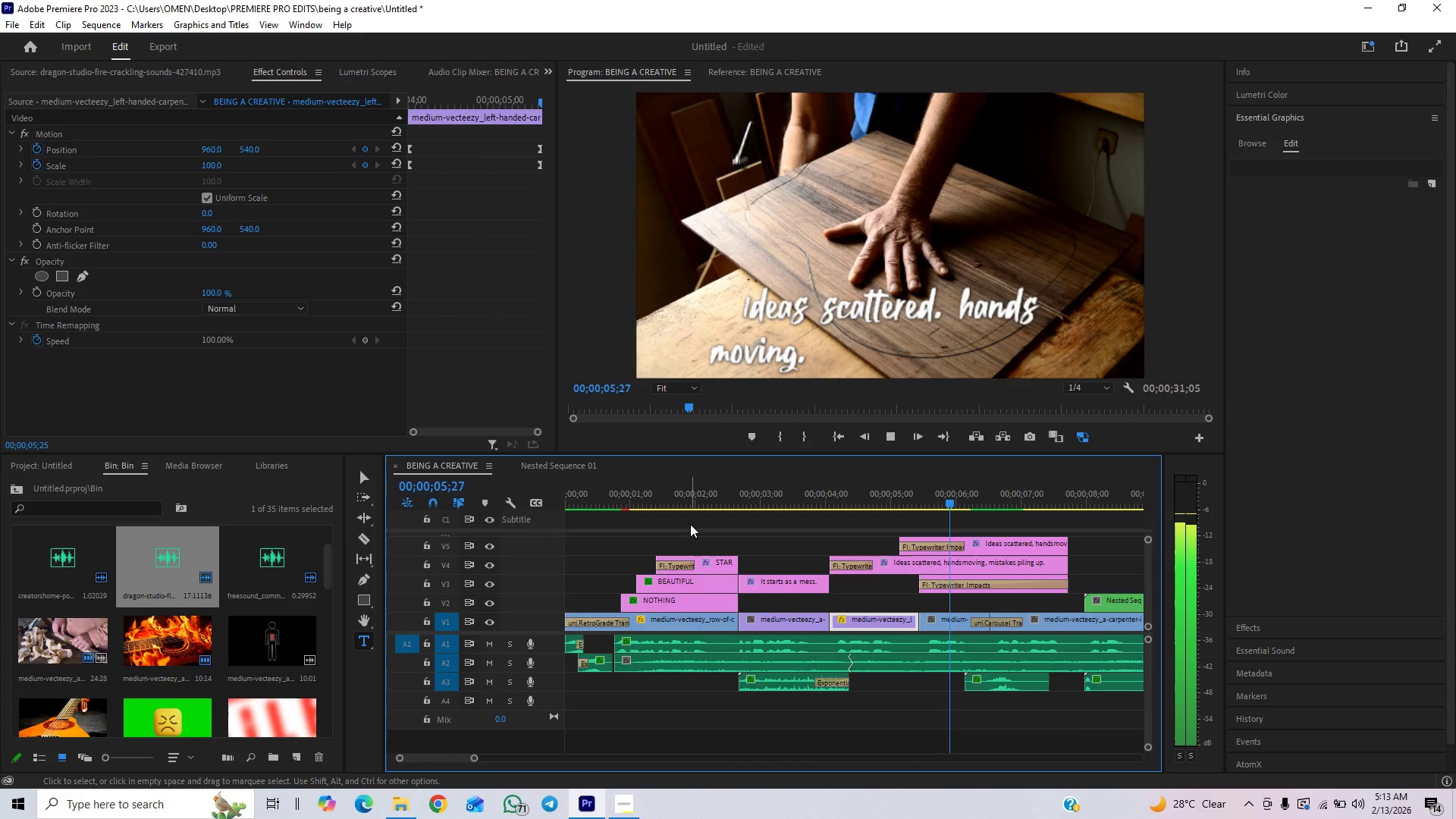 
key(Space)
 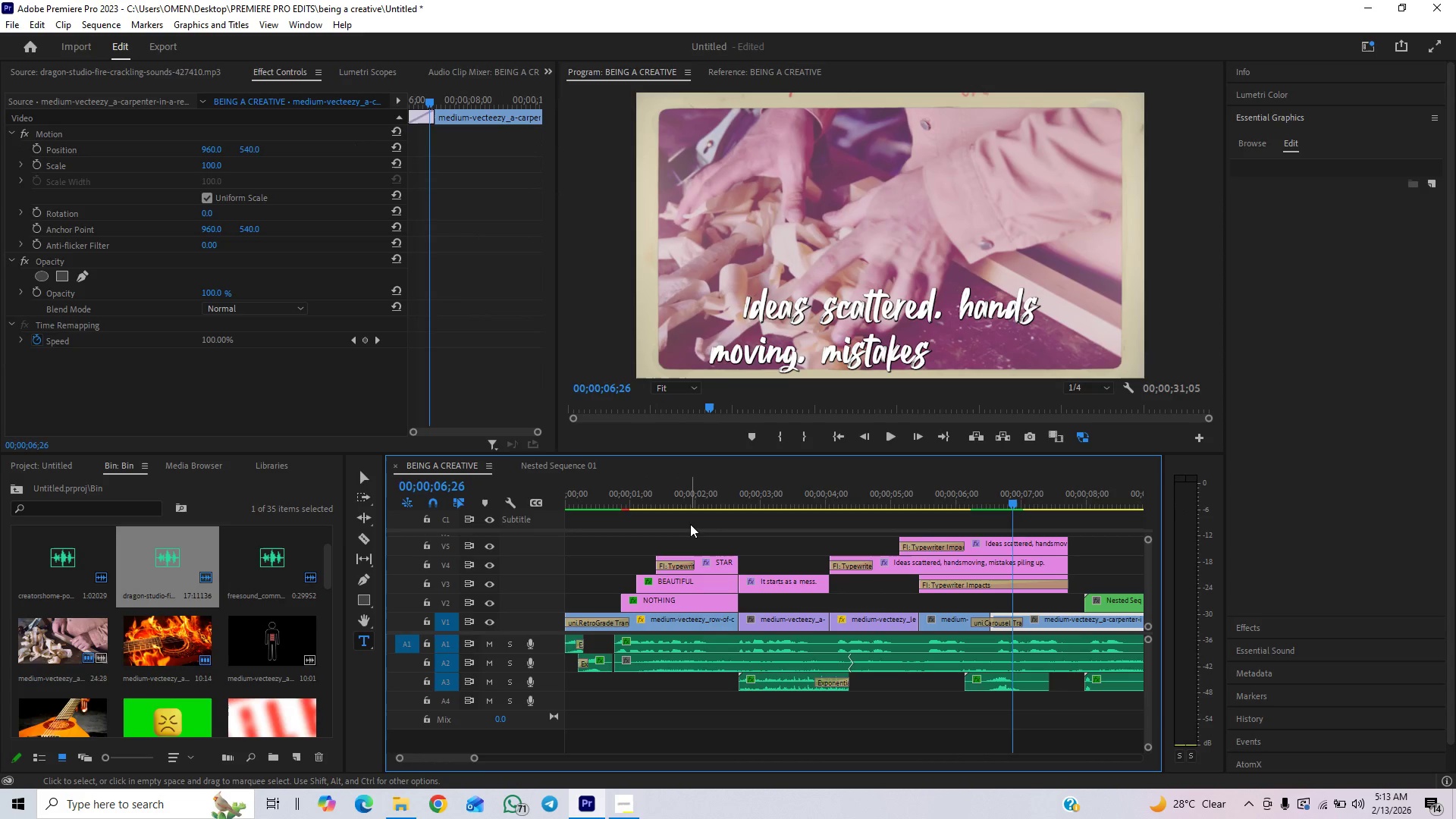 
key(Space)
 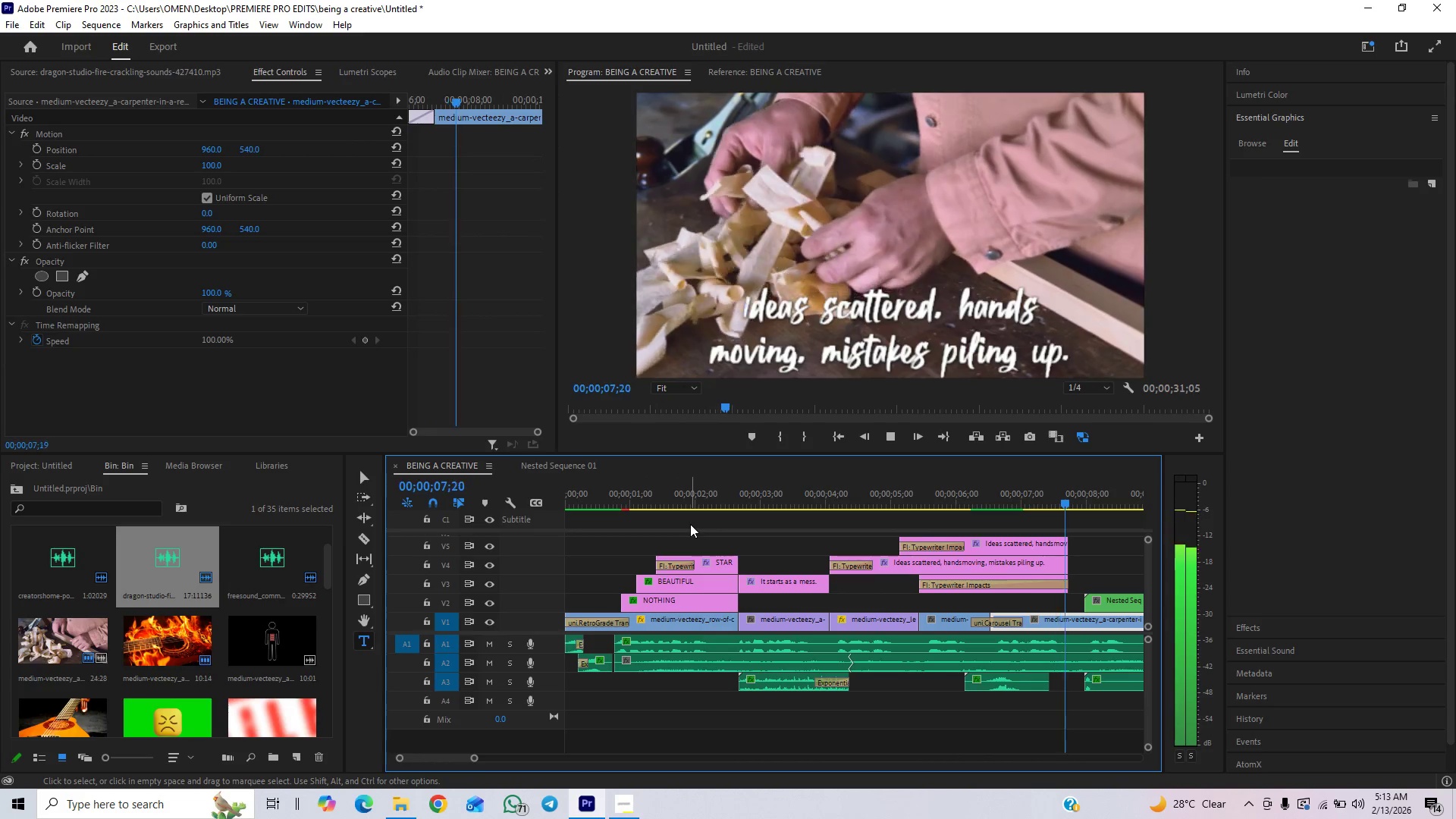 
key(Space)
 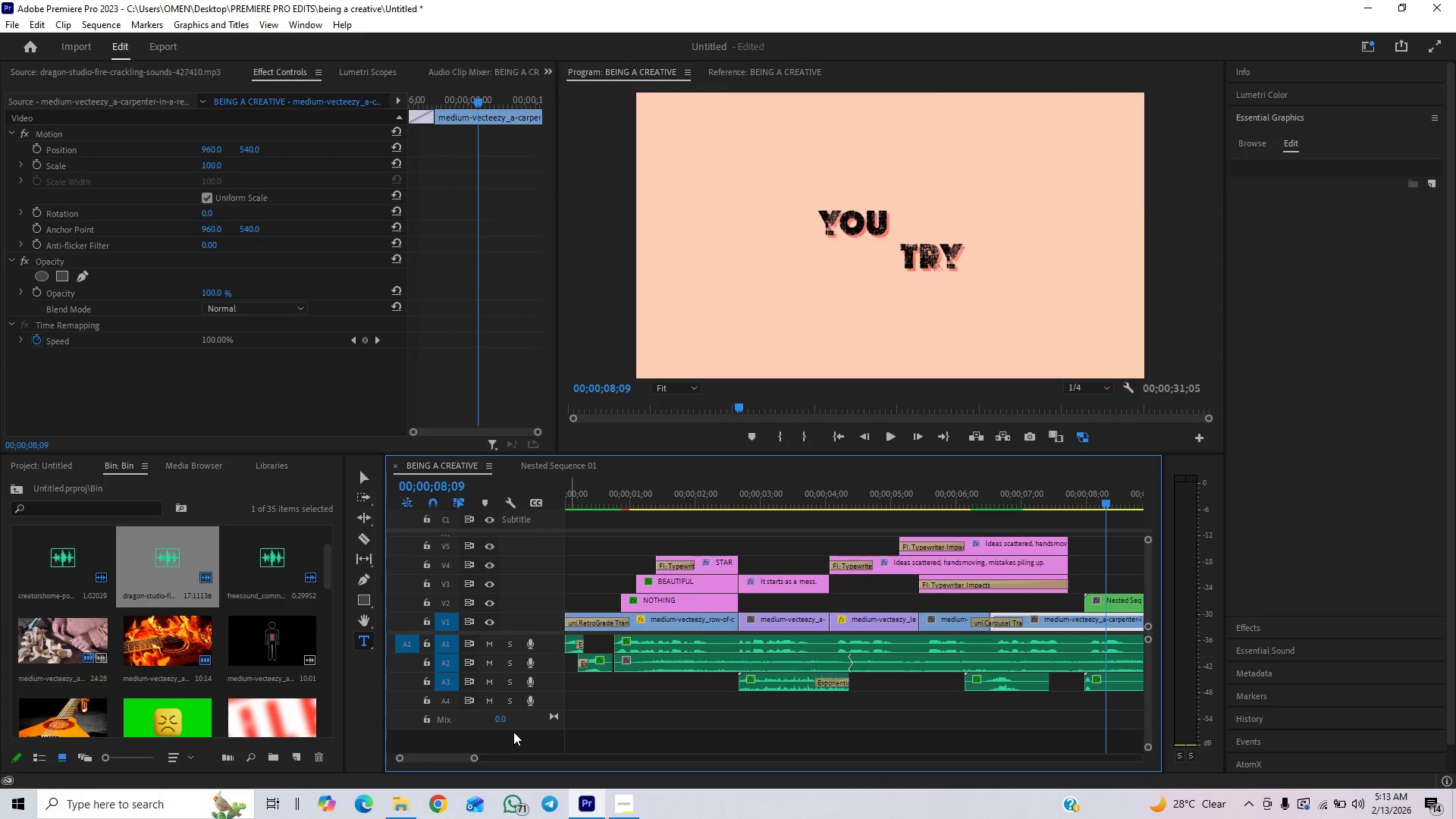 
key(Control+S)
 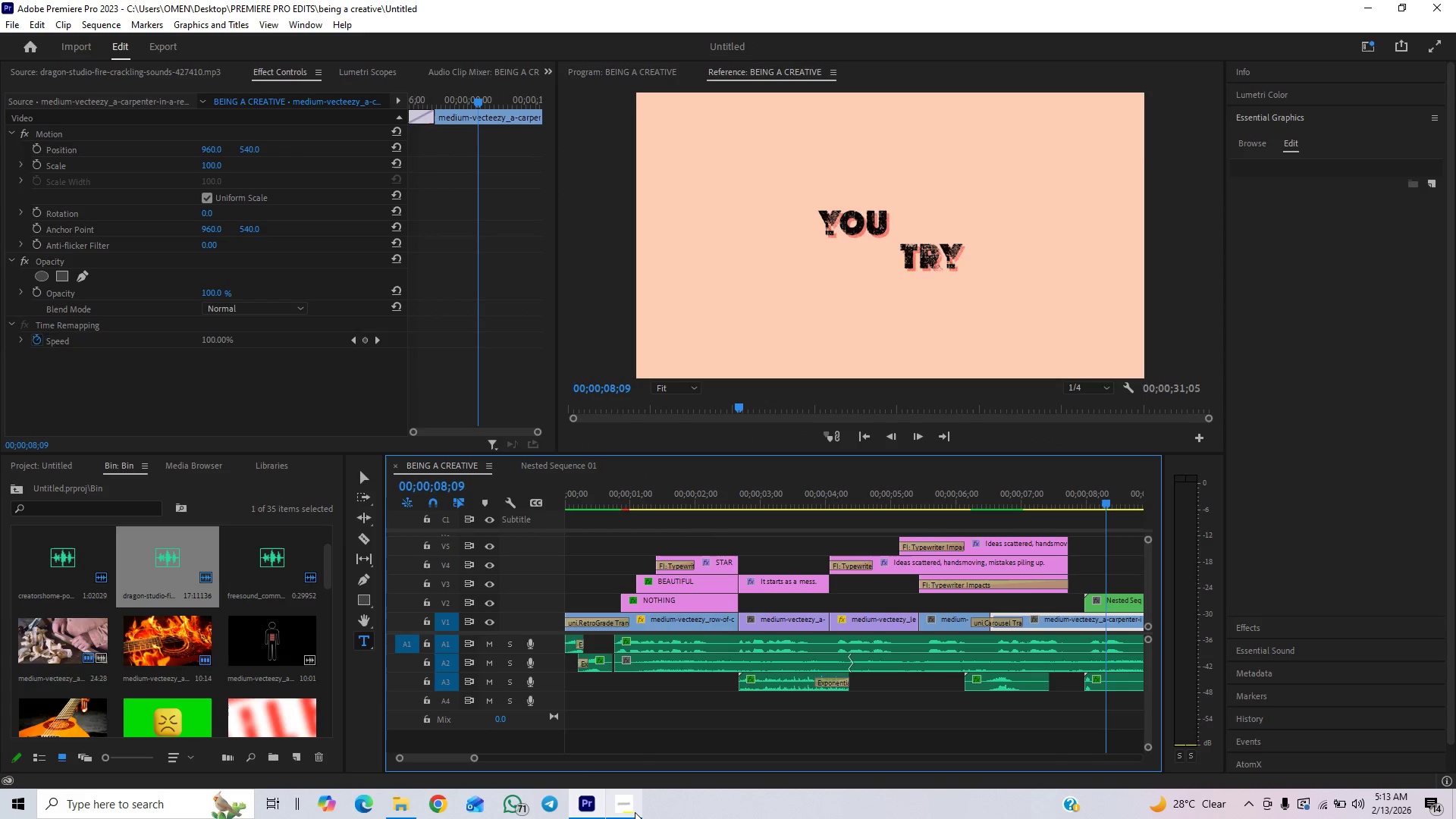 
mouse_move([617, 797])
 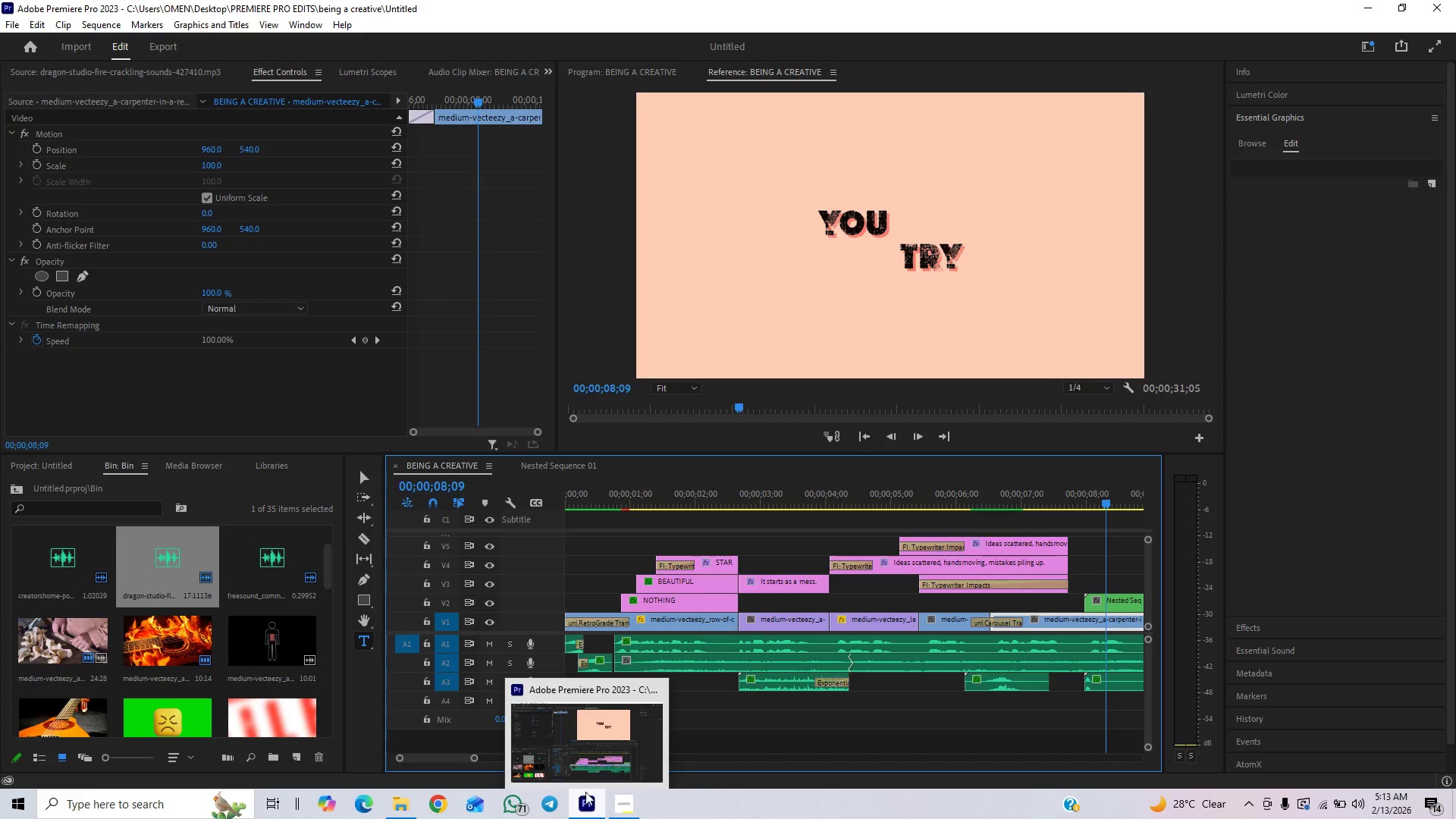 
left_click([584, 753])
 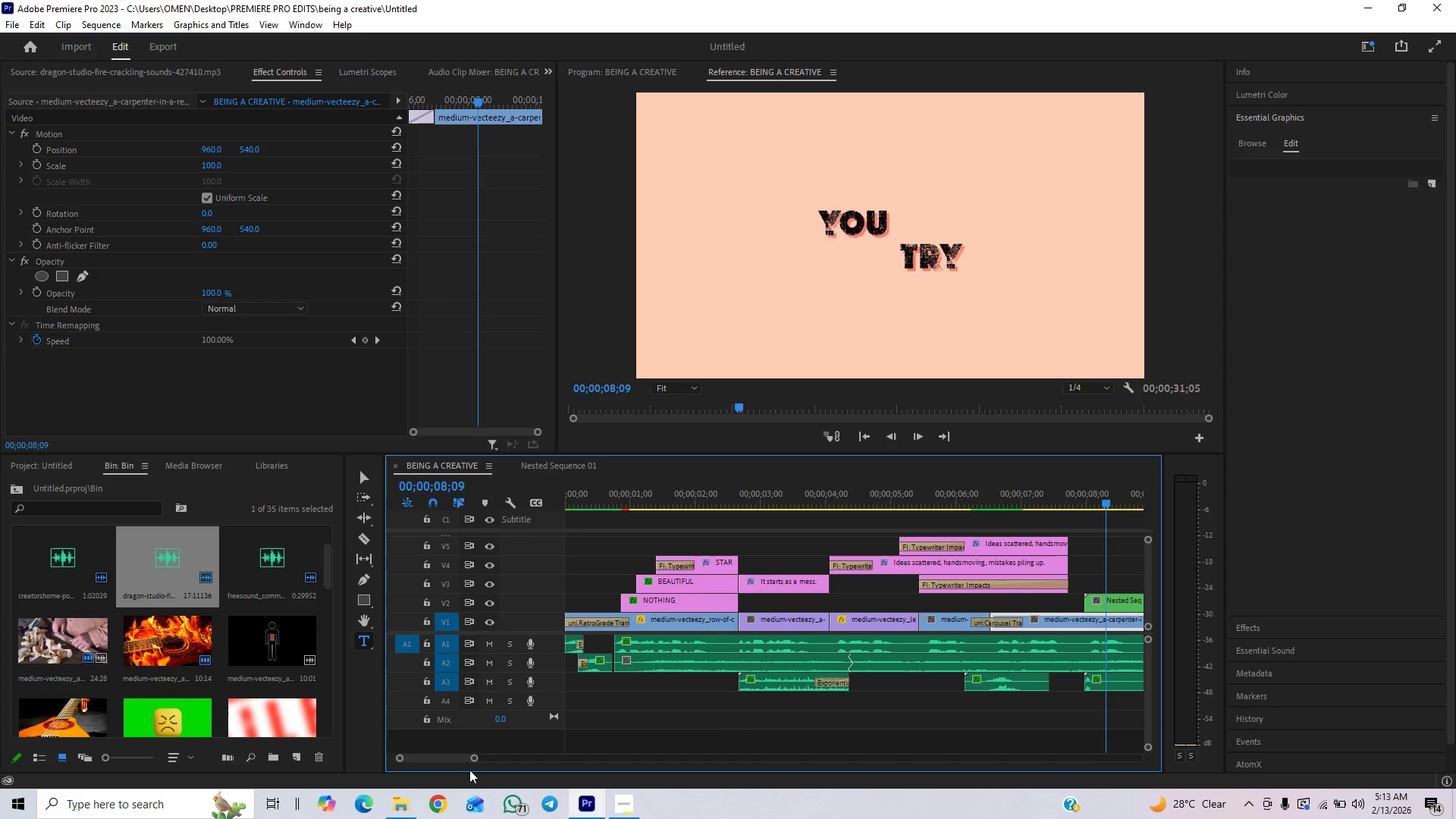 
left_click_drag(start_coordinate=[472, 758], to_coordinate=[510, 752])
 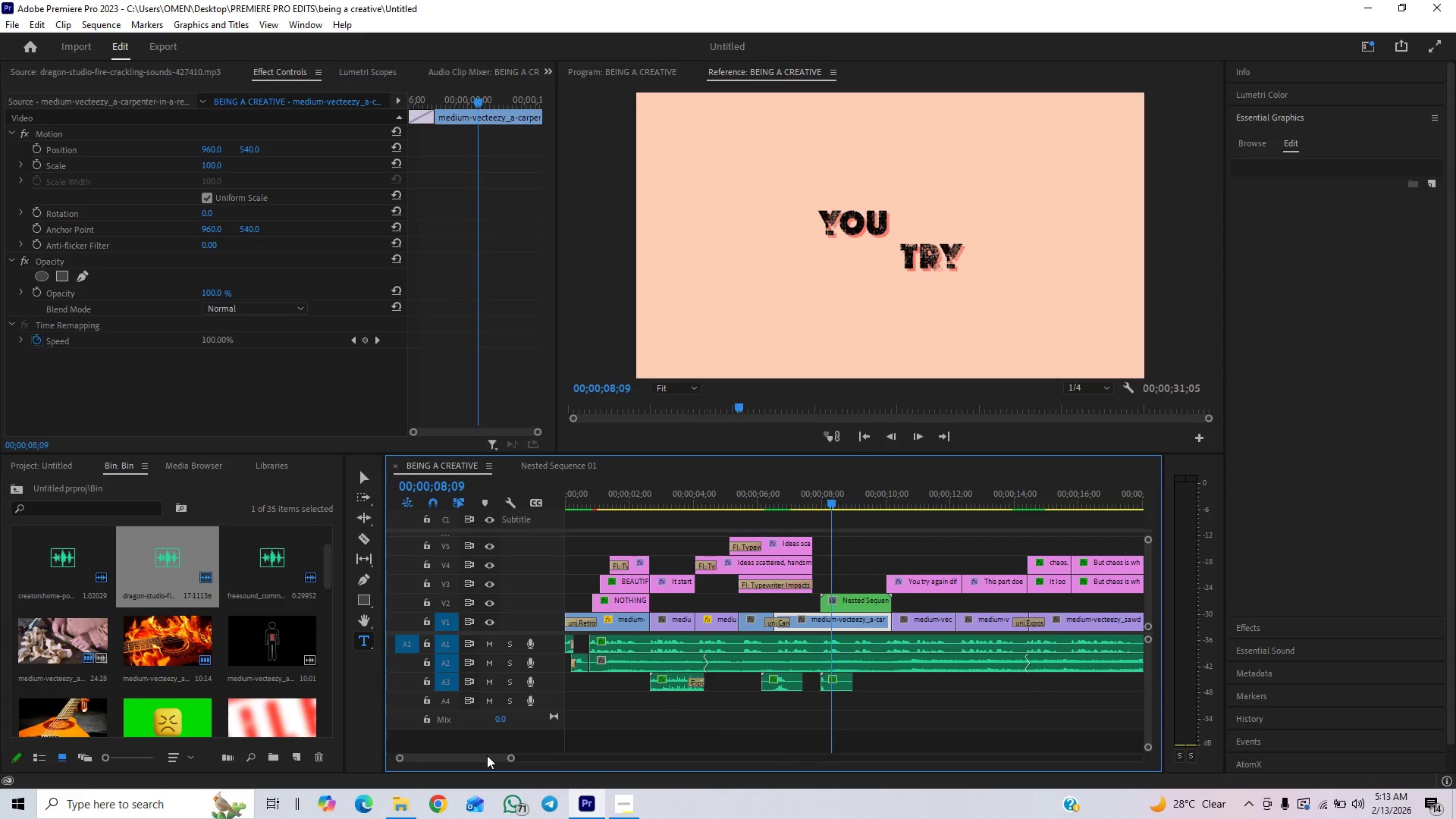 
left_click_drag(start_coordinate=[477, 763], to_coordinate=[487, 763])
 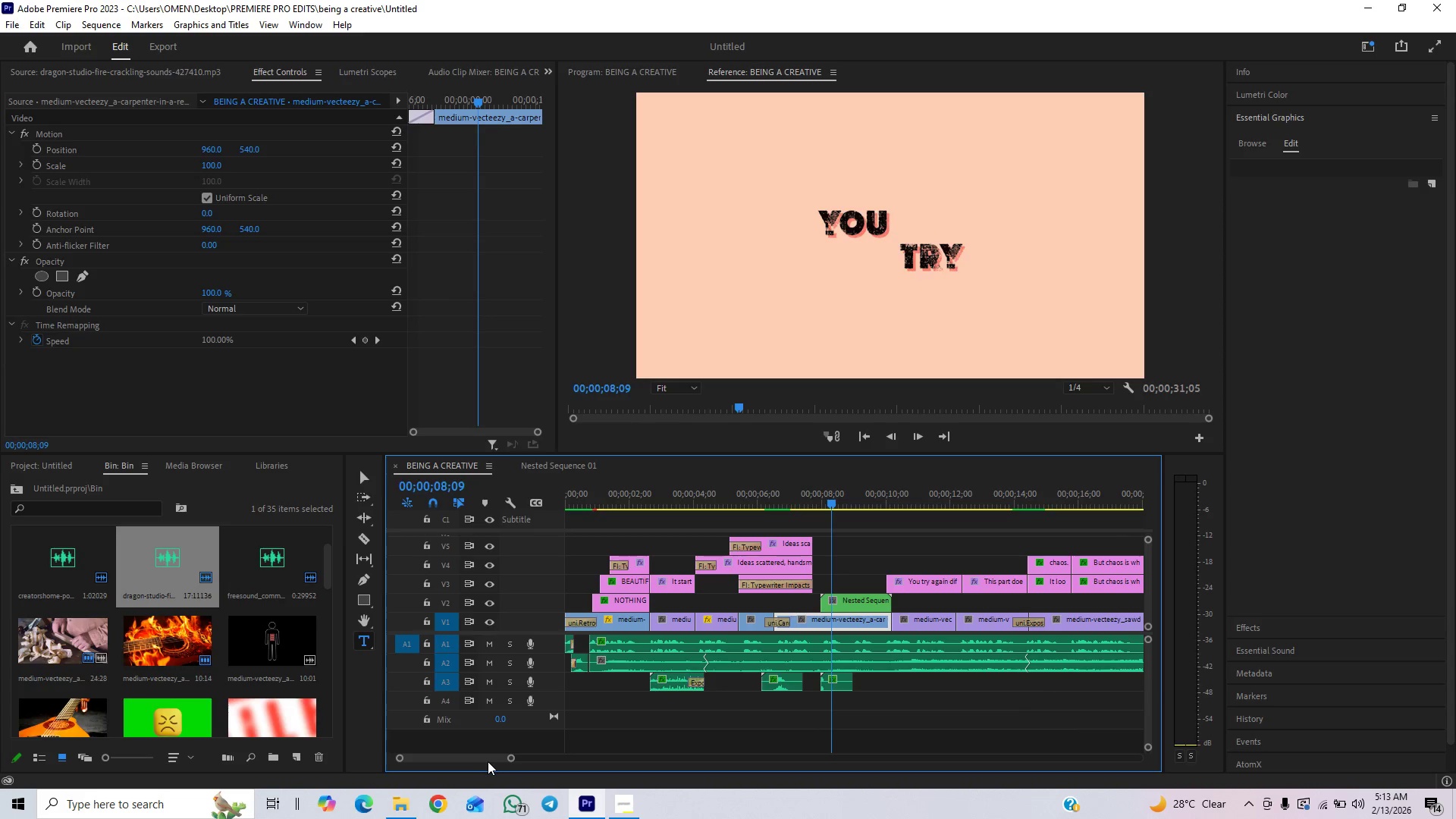 
key(Space)
 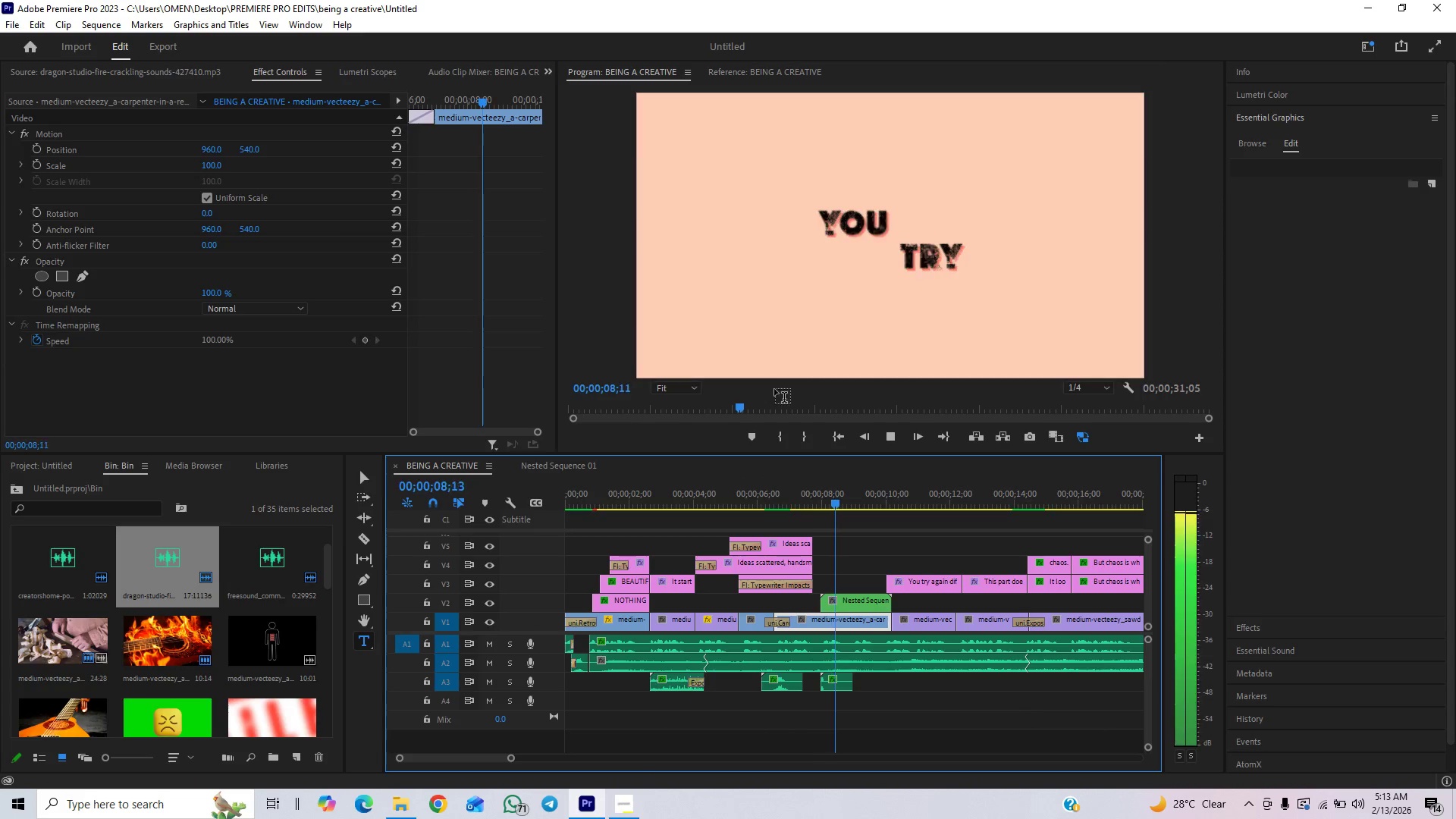 
key(Space)
 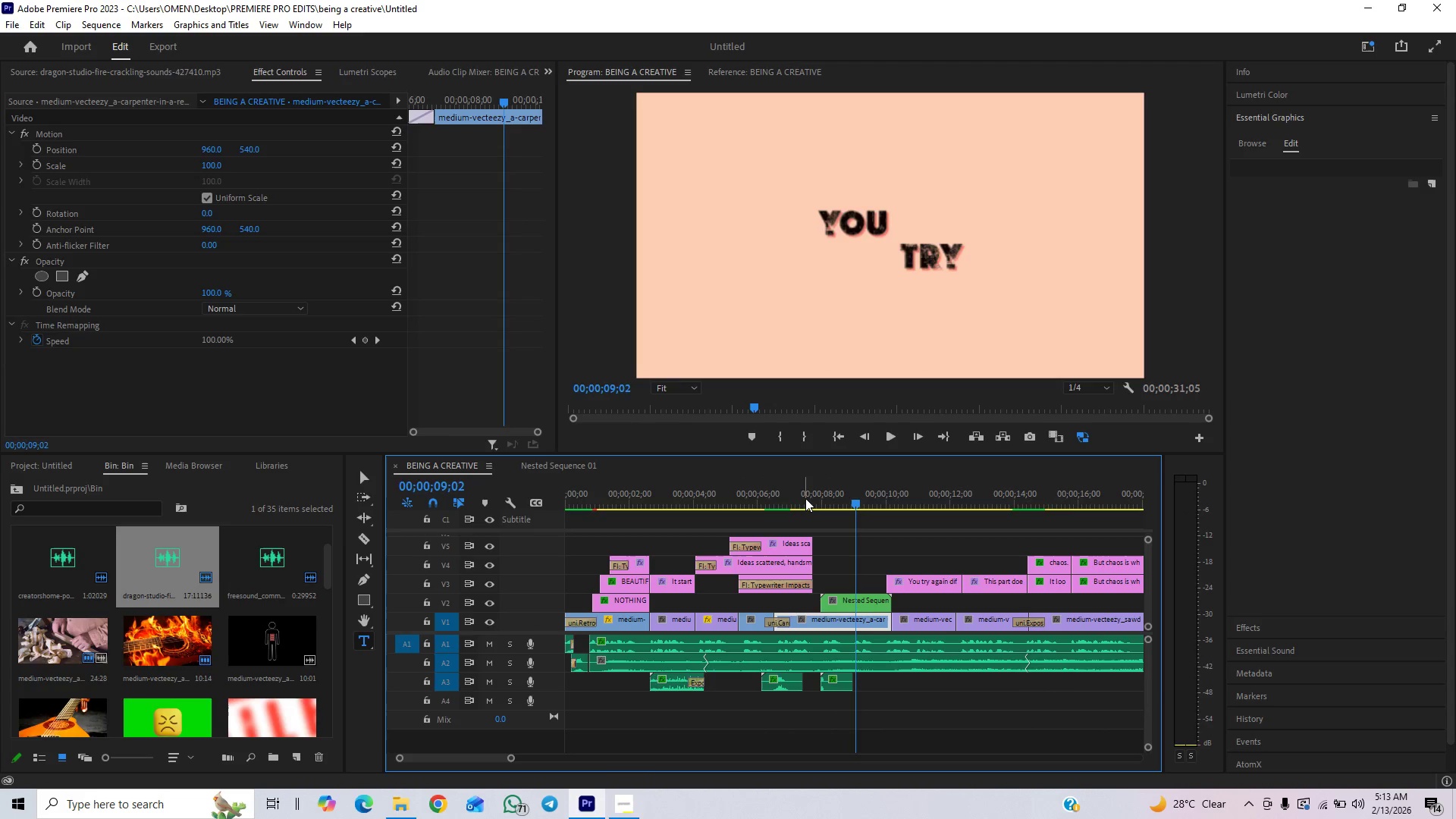 
left_click([805, 498])
 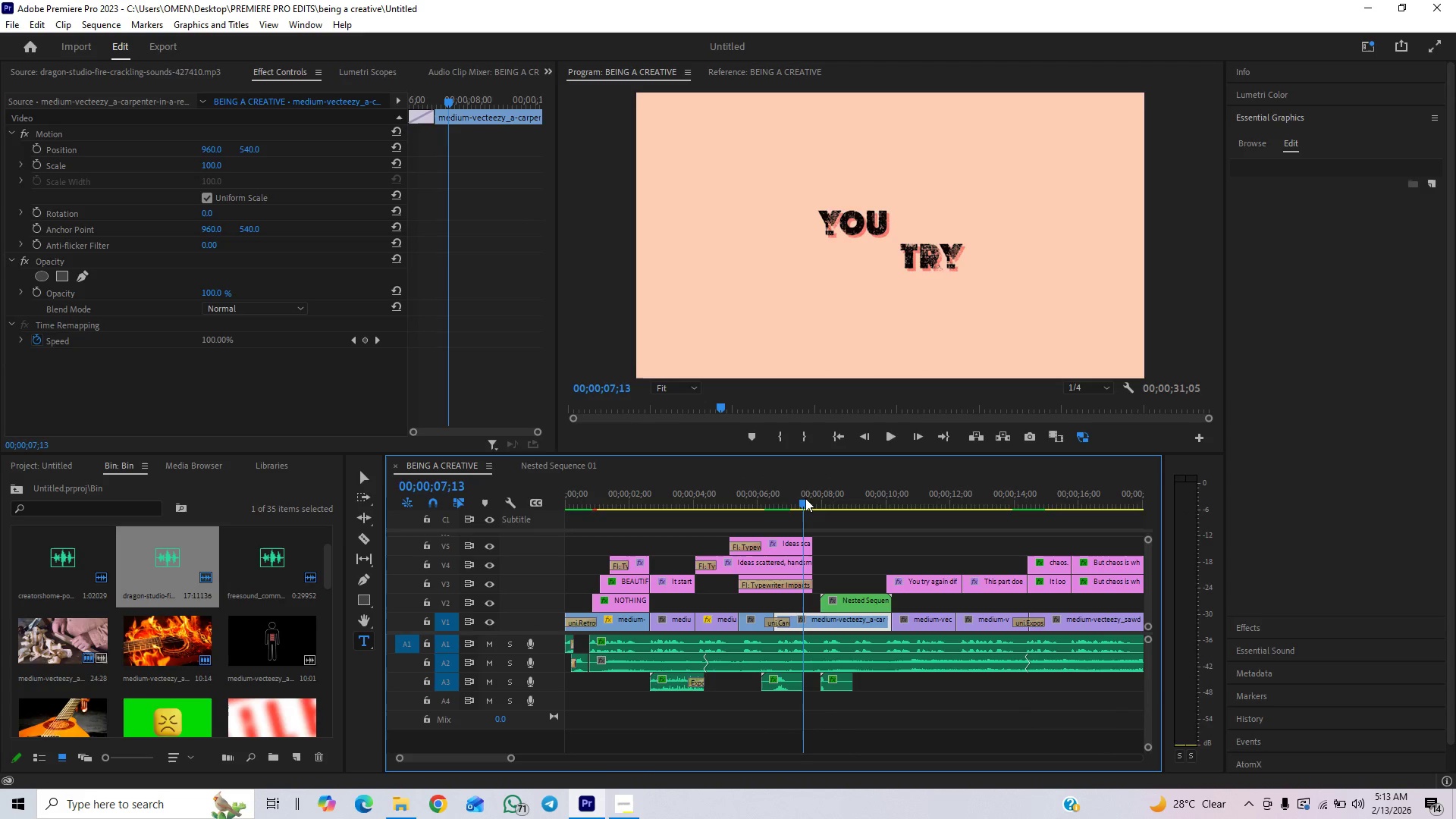 
key(Space)
 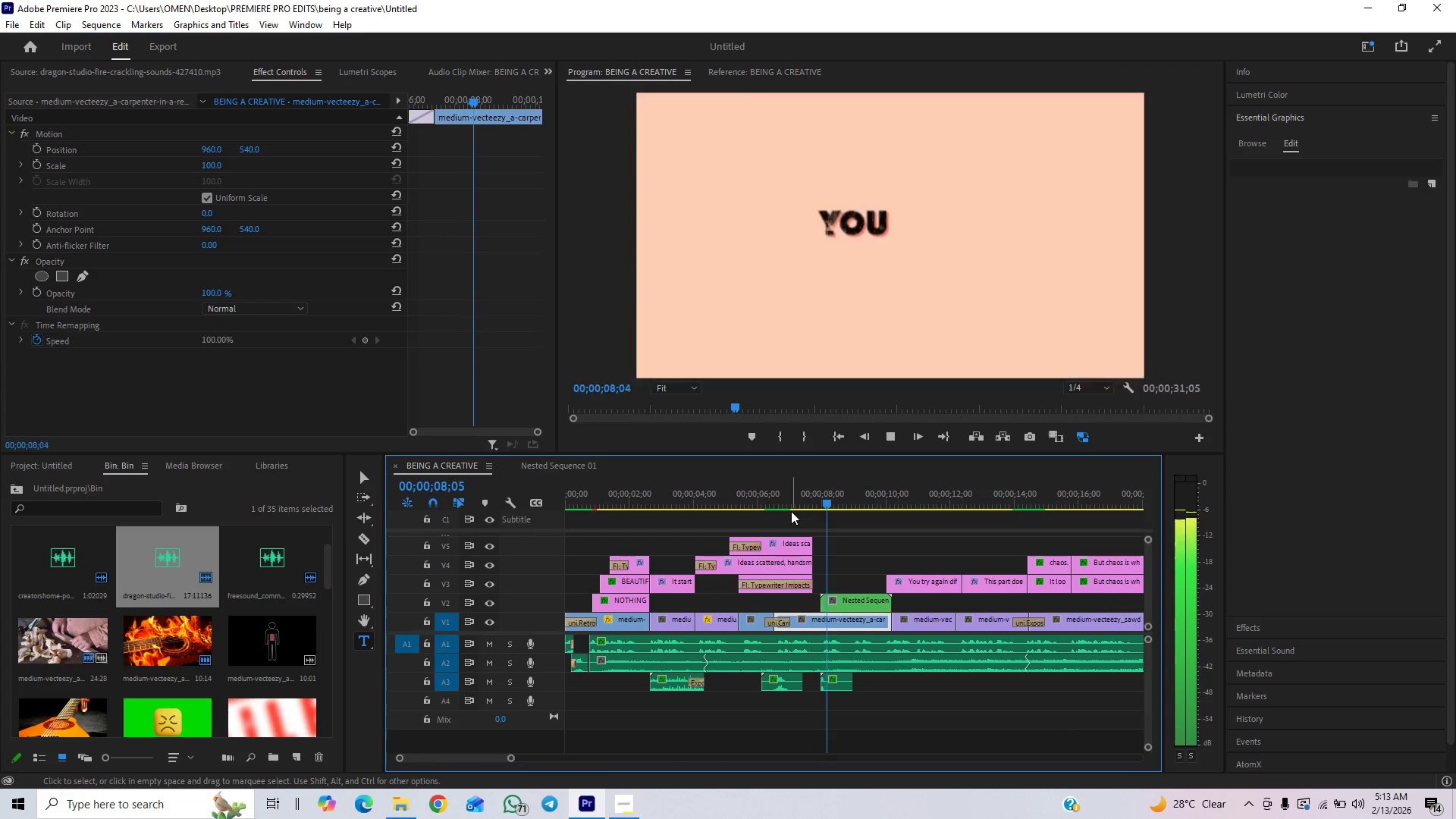 
key(Space)
 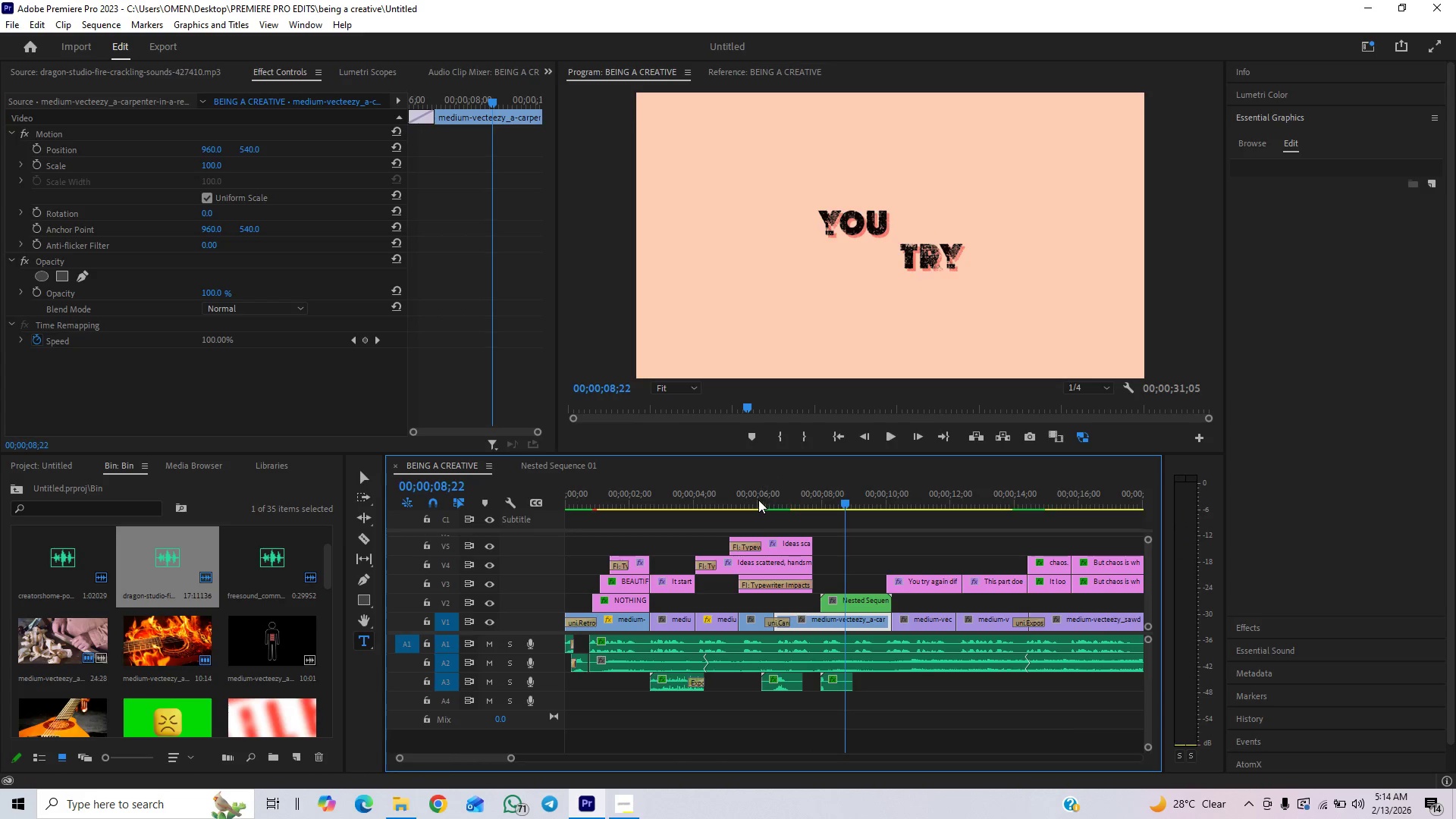 
left_click([758, 500])
 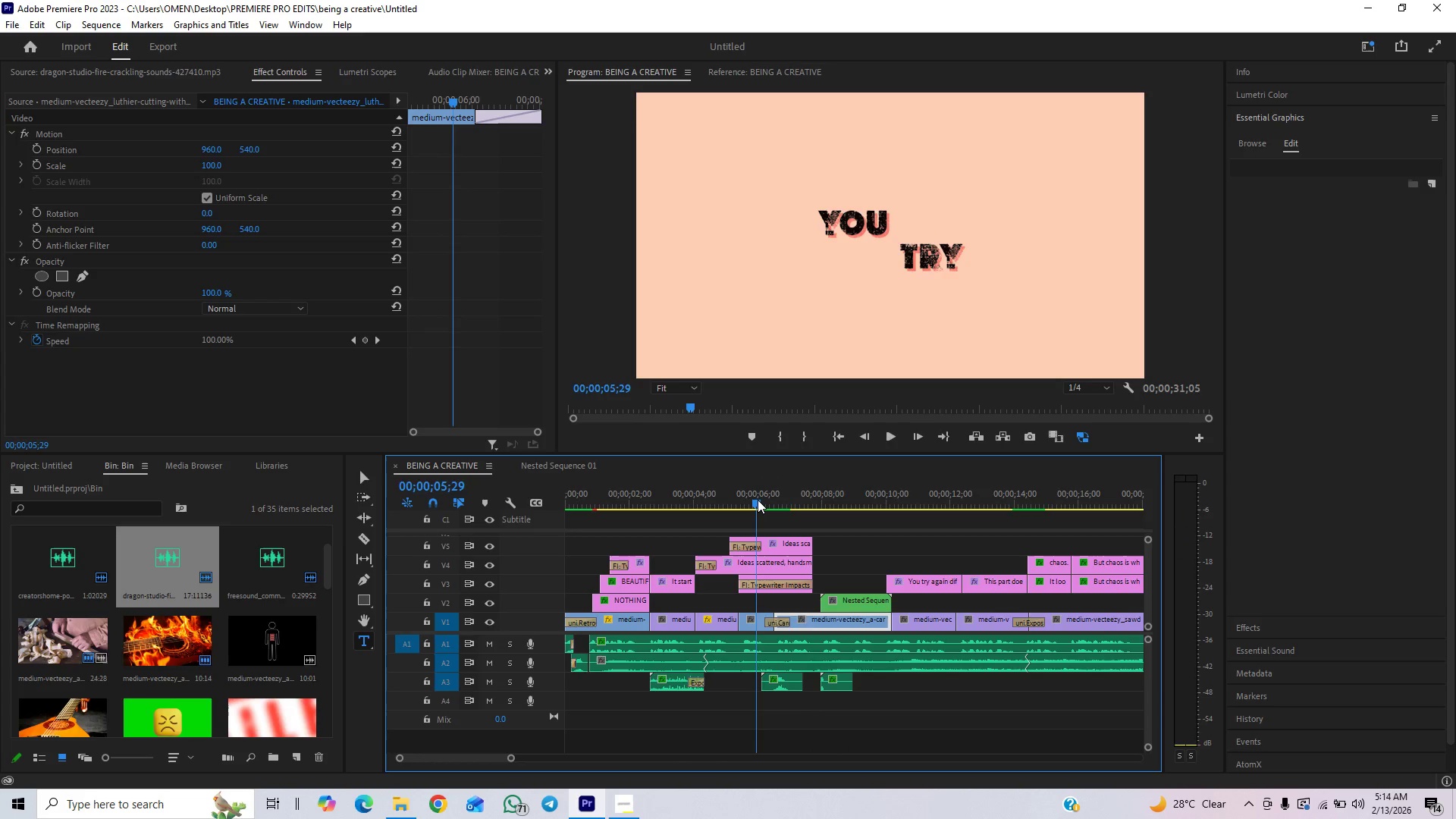 
key(Space)
 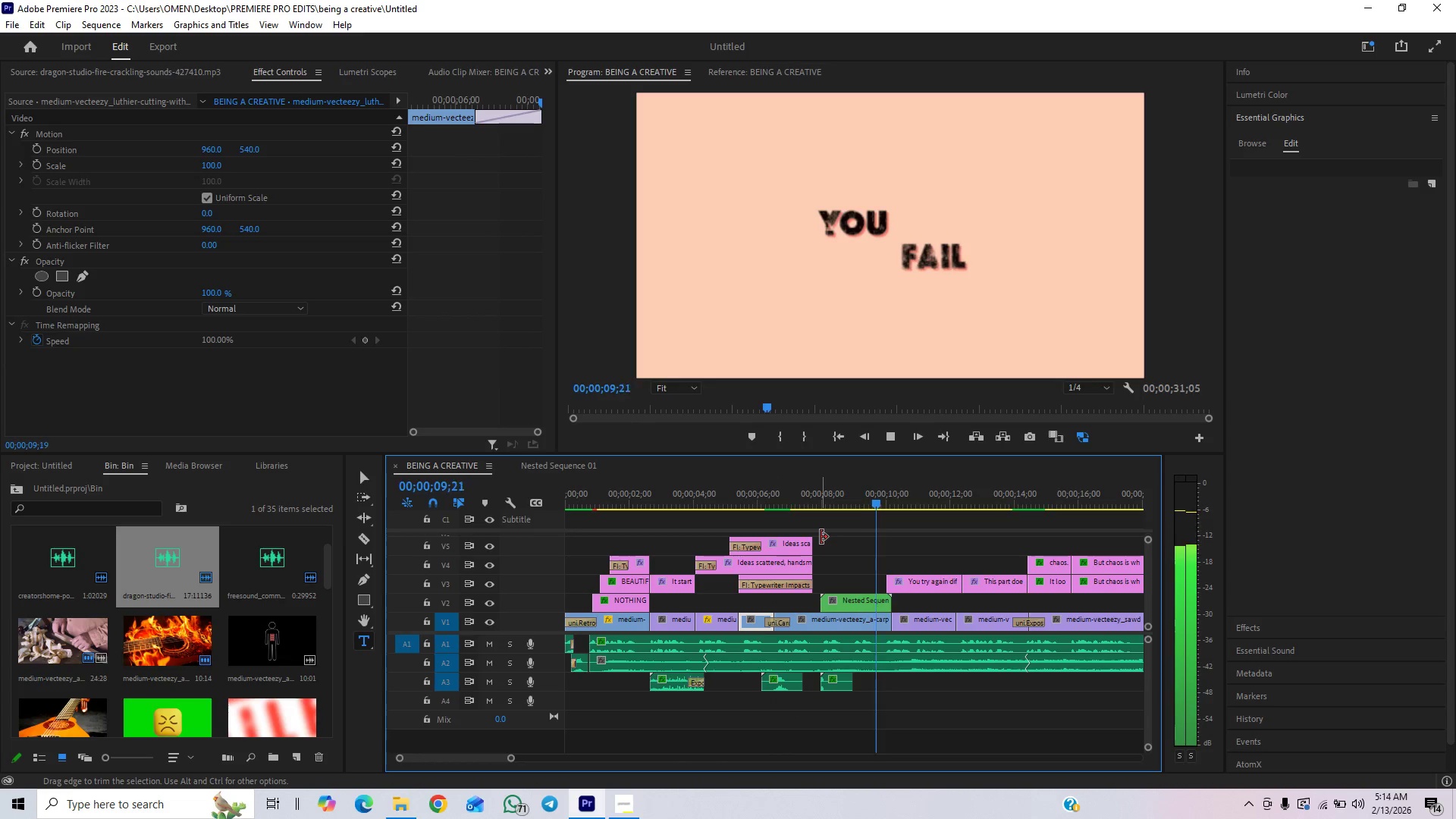 
wait(5.75)
 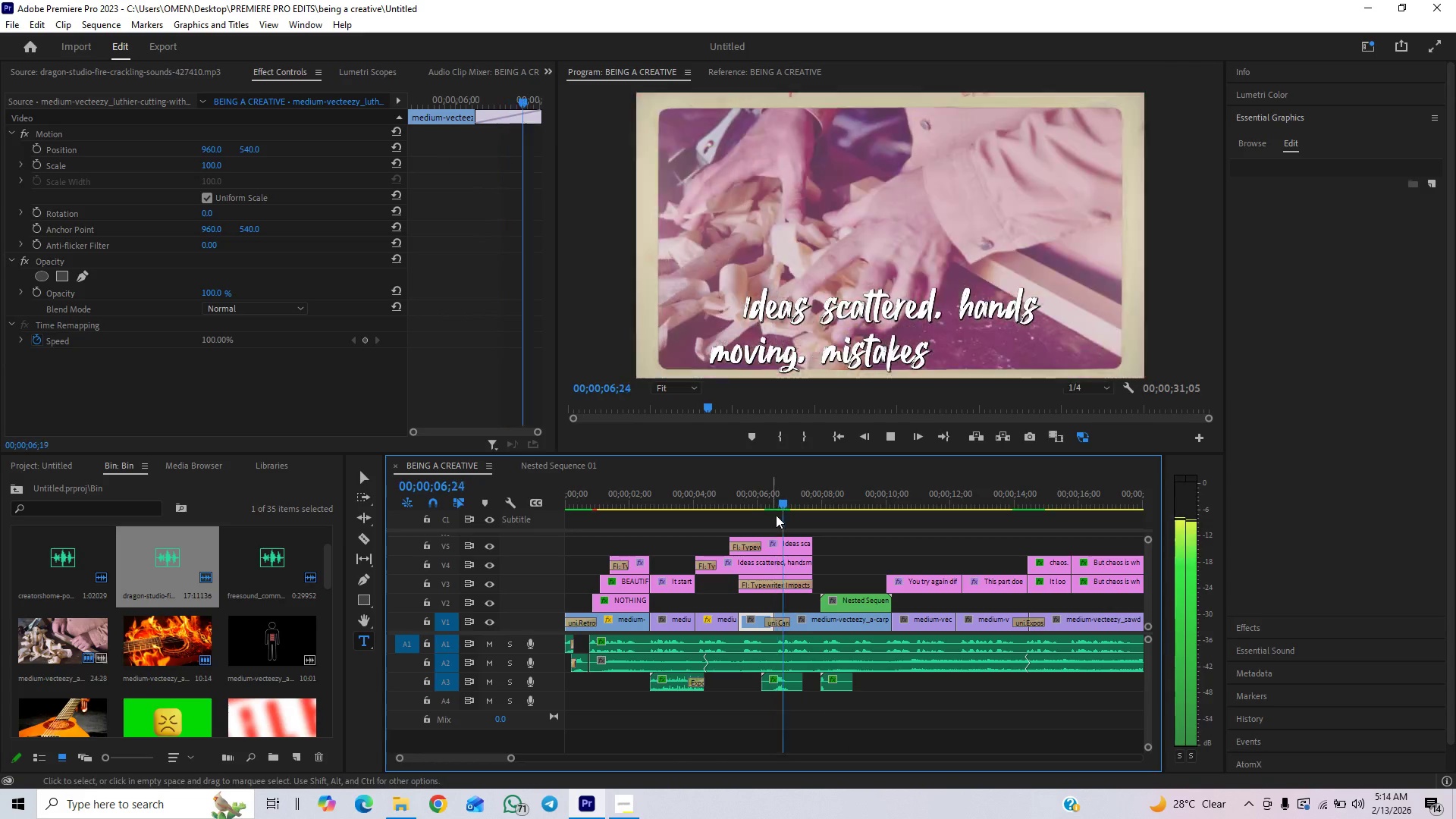 
key(Space)
 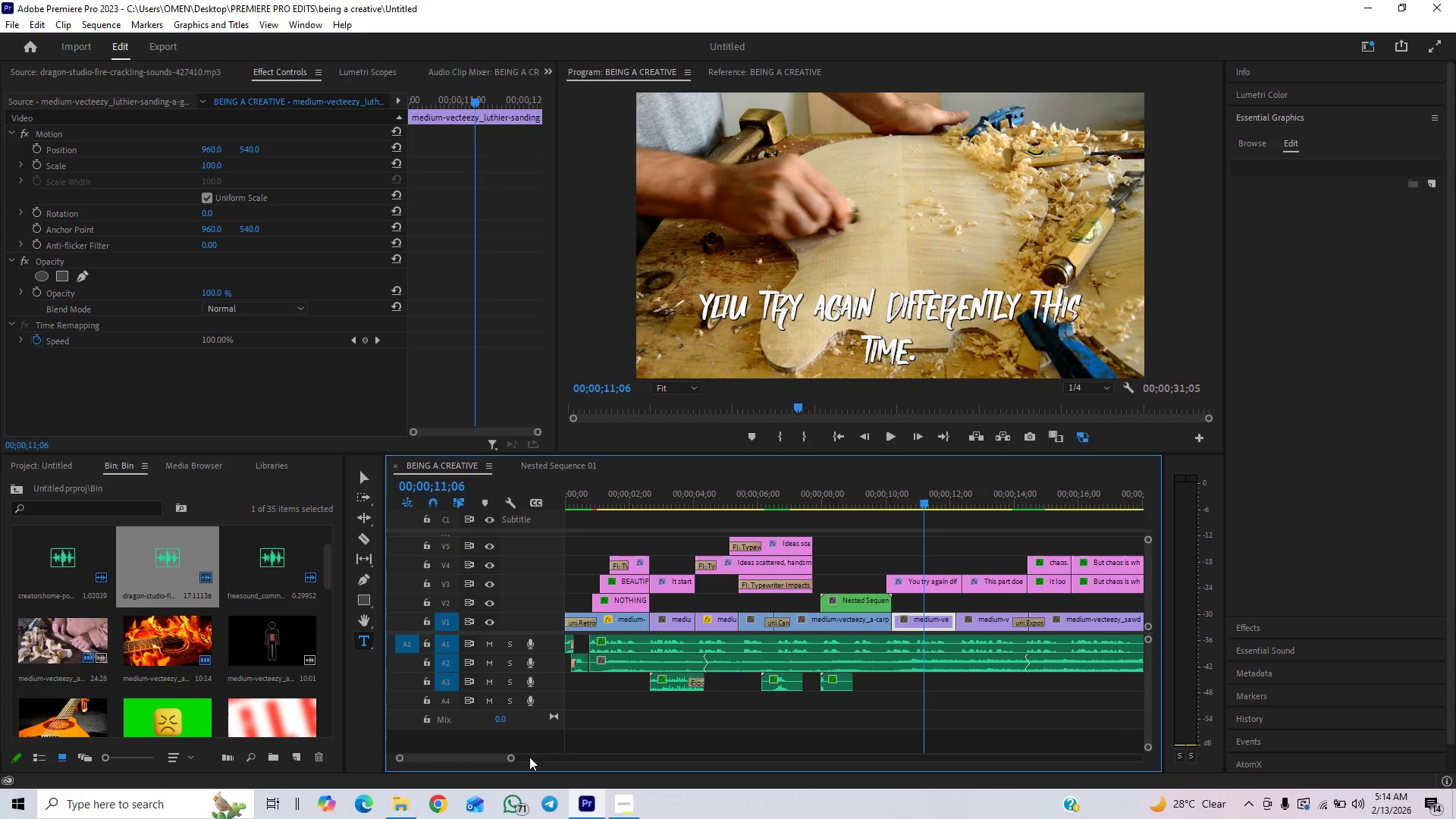 
left_click_drag(start_coordinate=[511, 760], to_coordinate=[496, 767])
 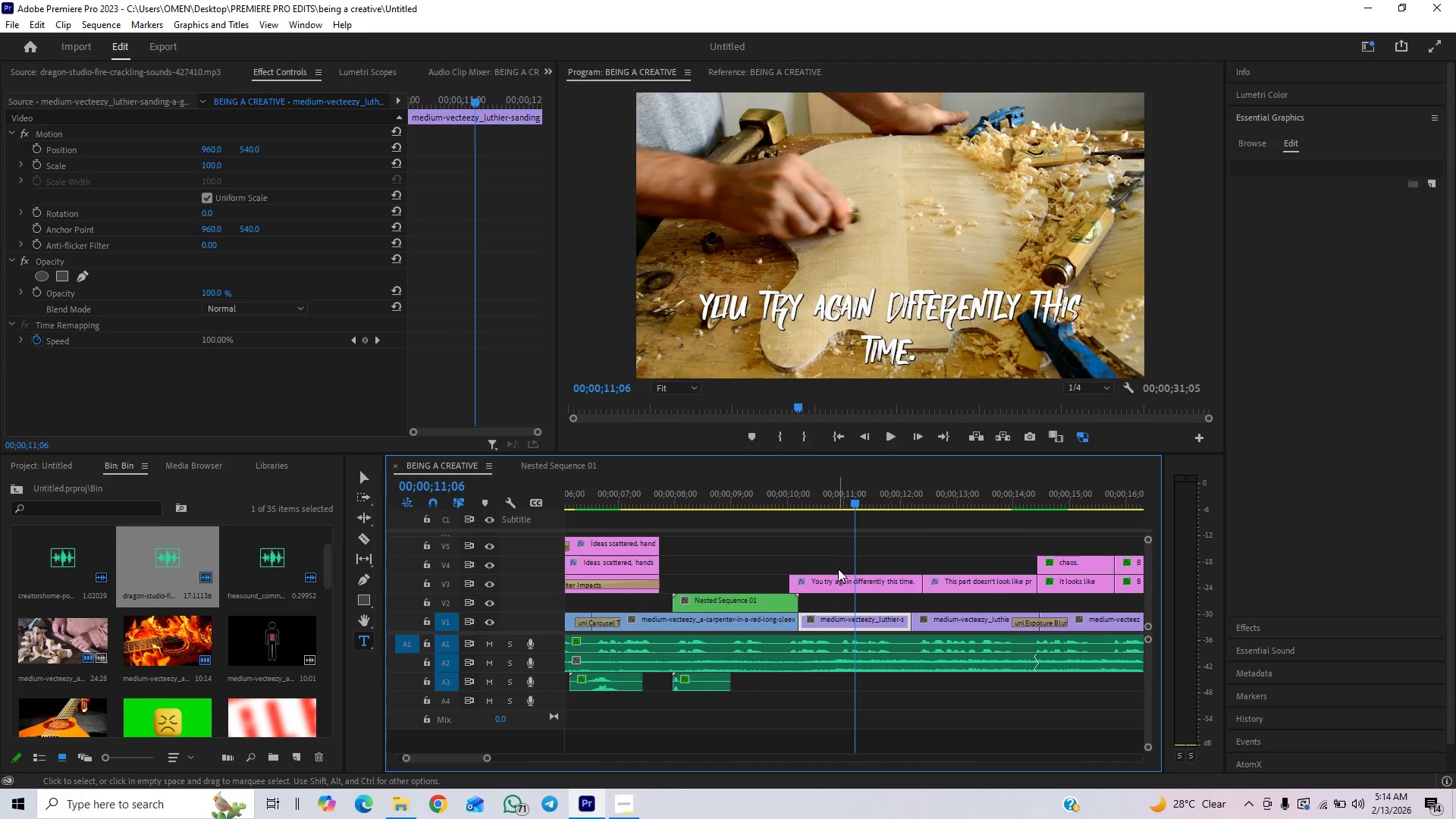 
left_click([834, 582])
 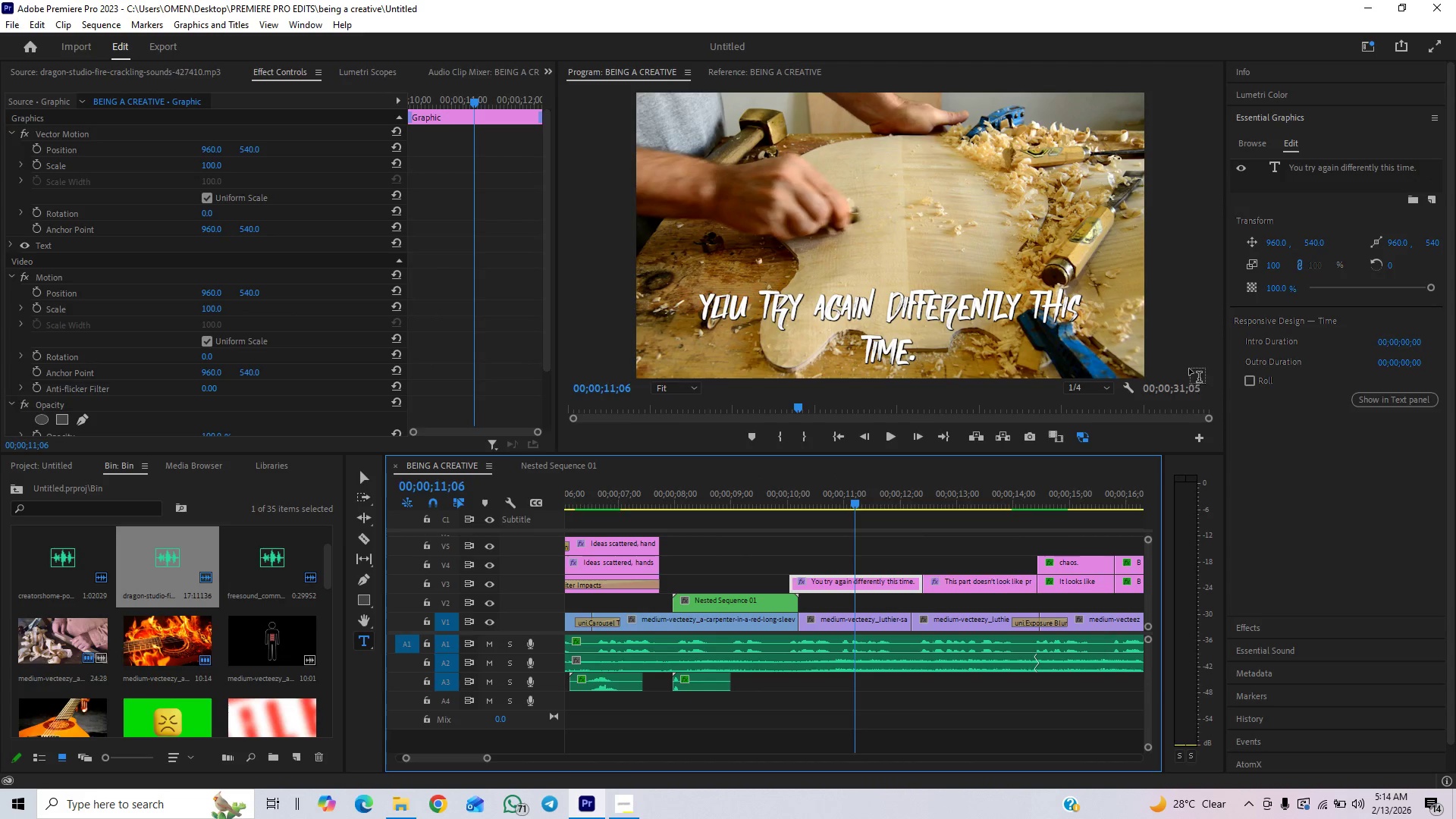 
left_click([1254, 121])
 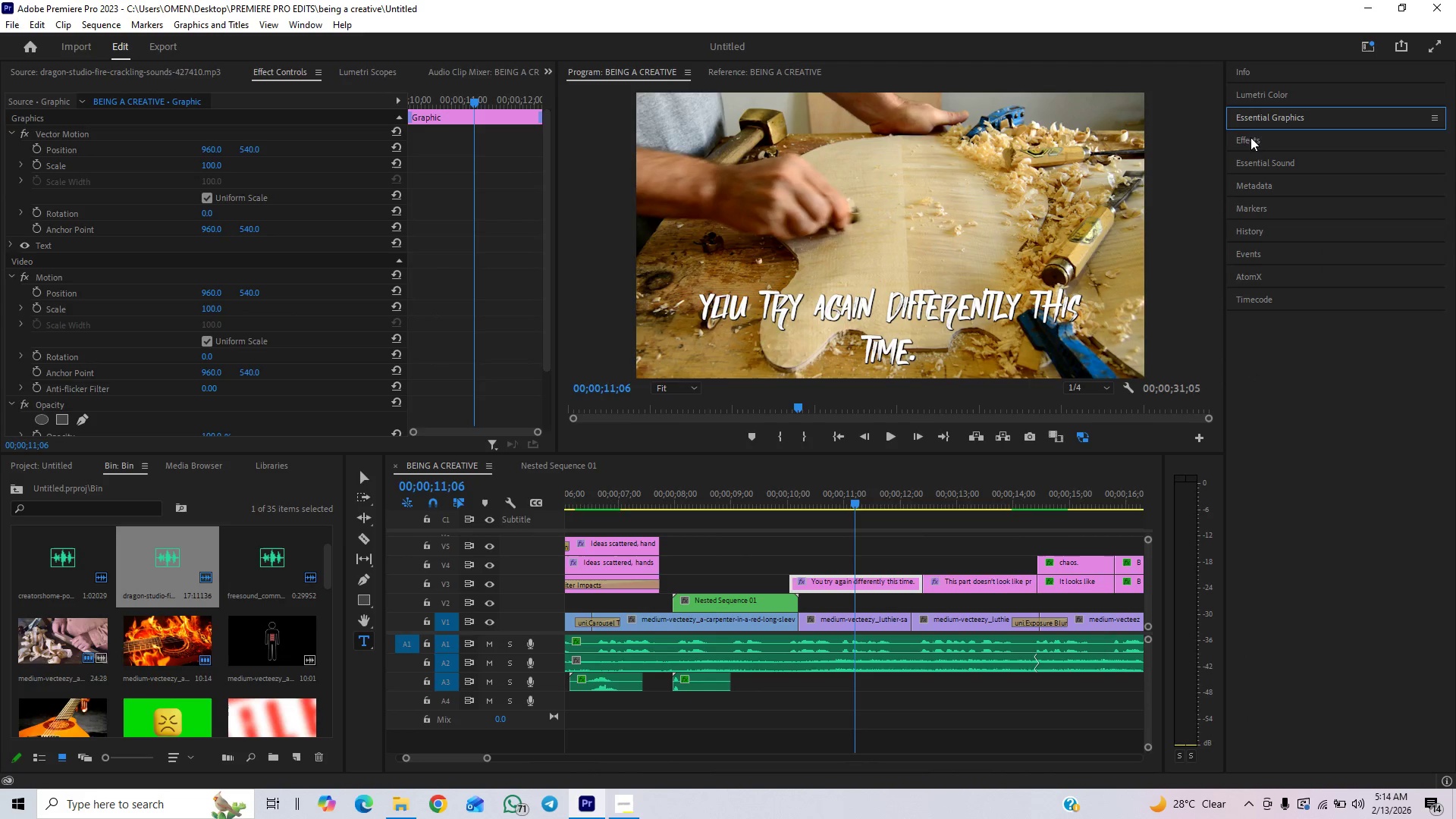 
left_click([1250, 141])
 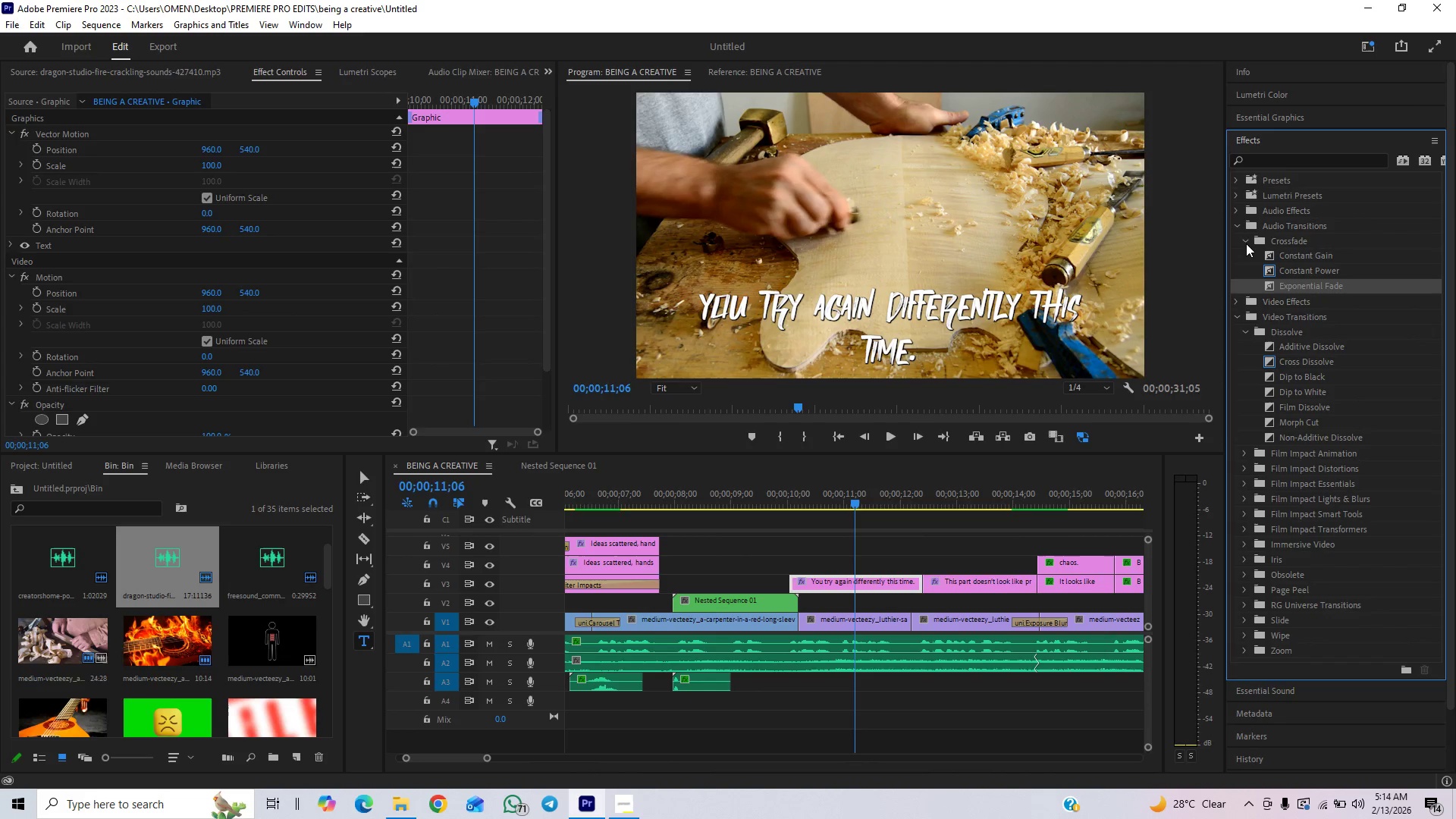 
left_click([1232, 223])
 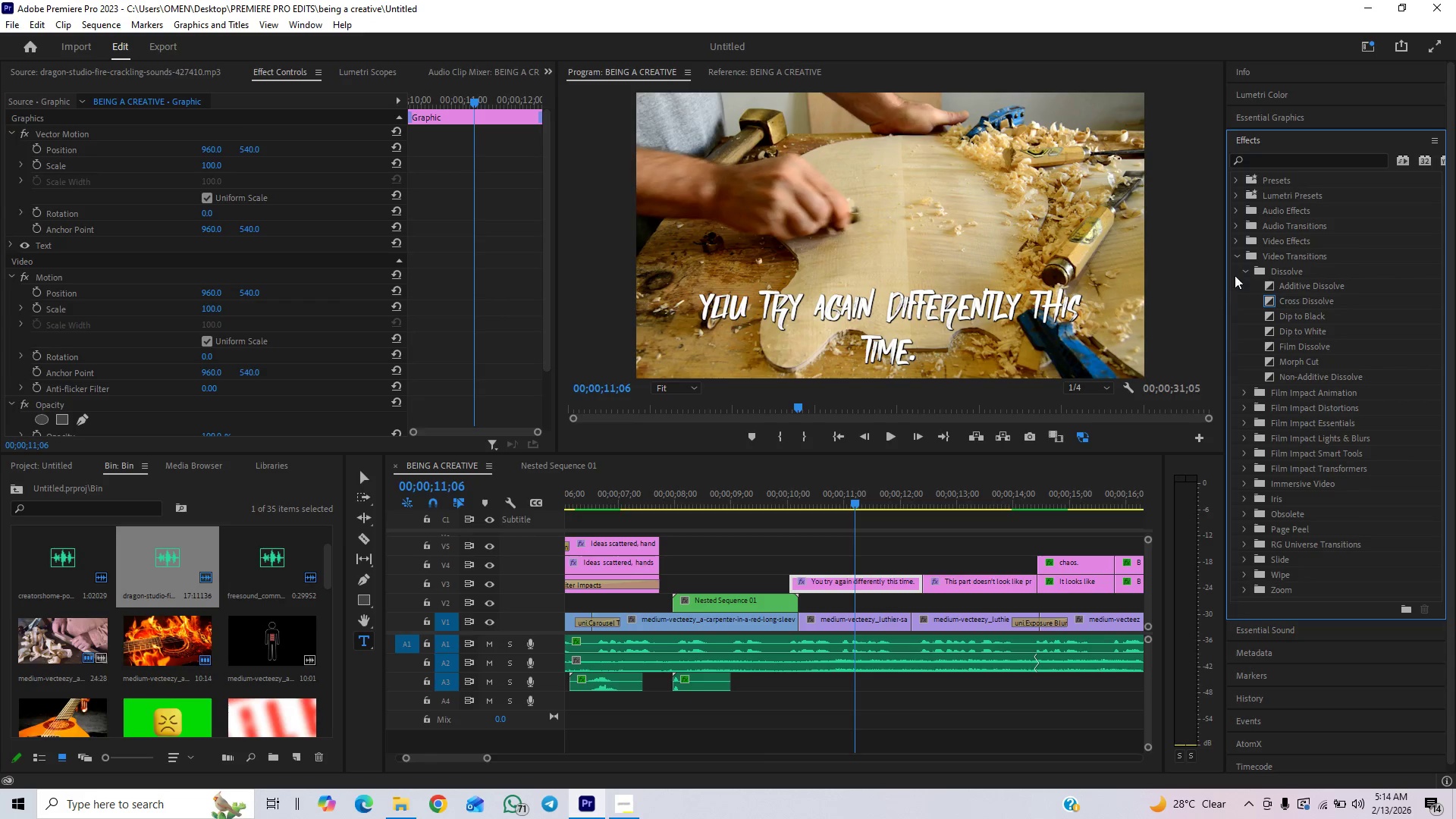 
left_click([1244, 271])
 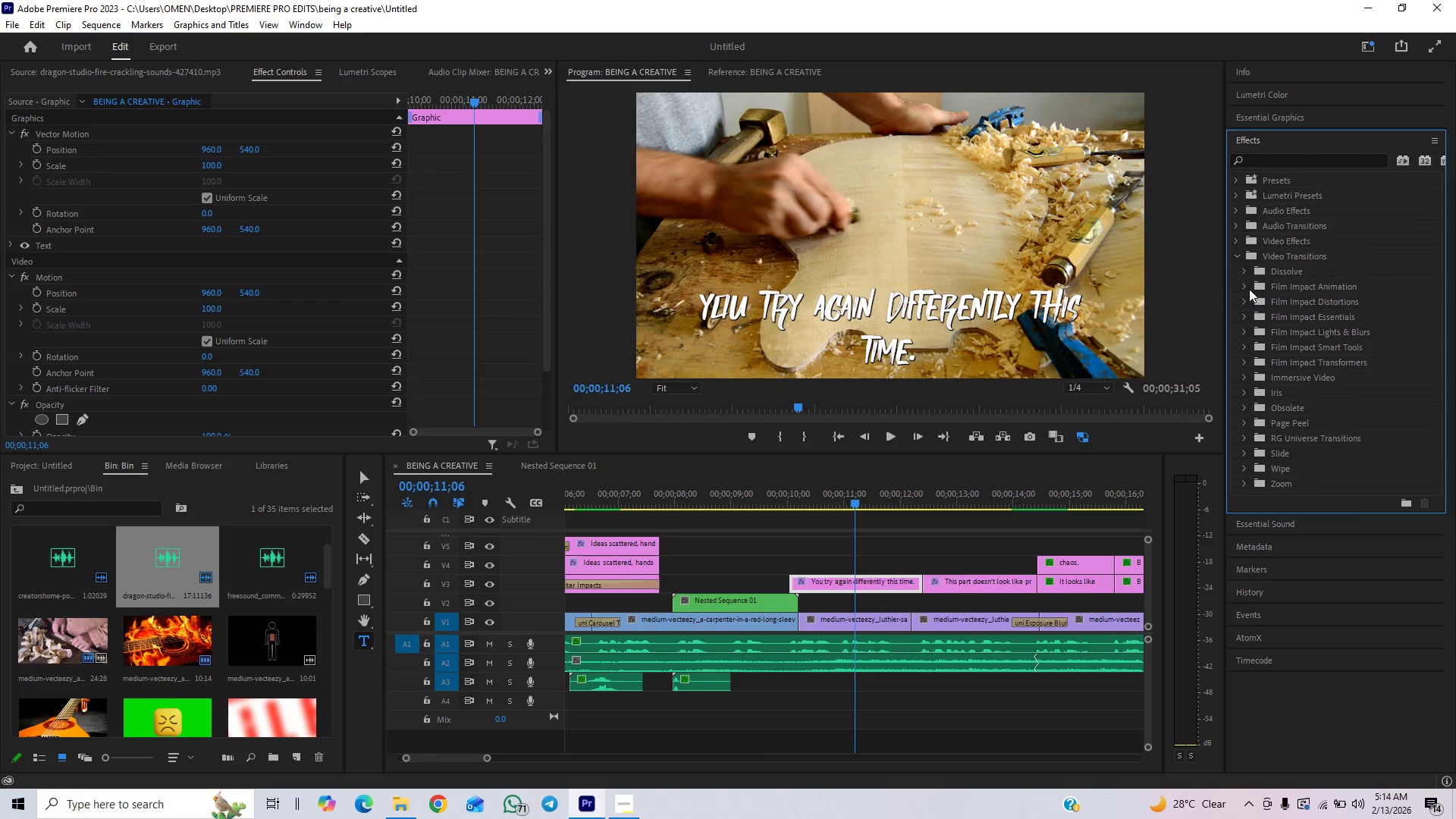 
left_click([1247, 287])
 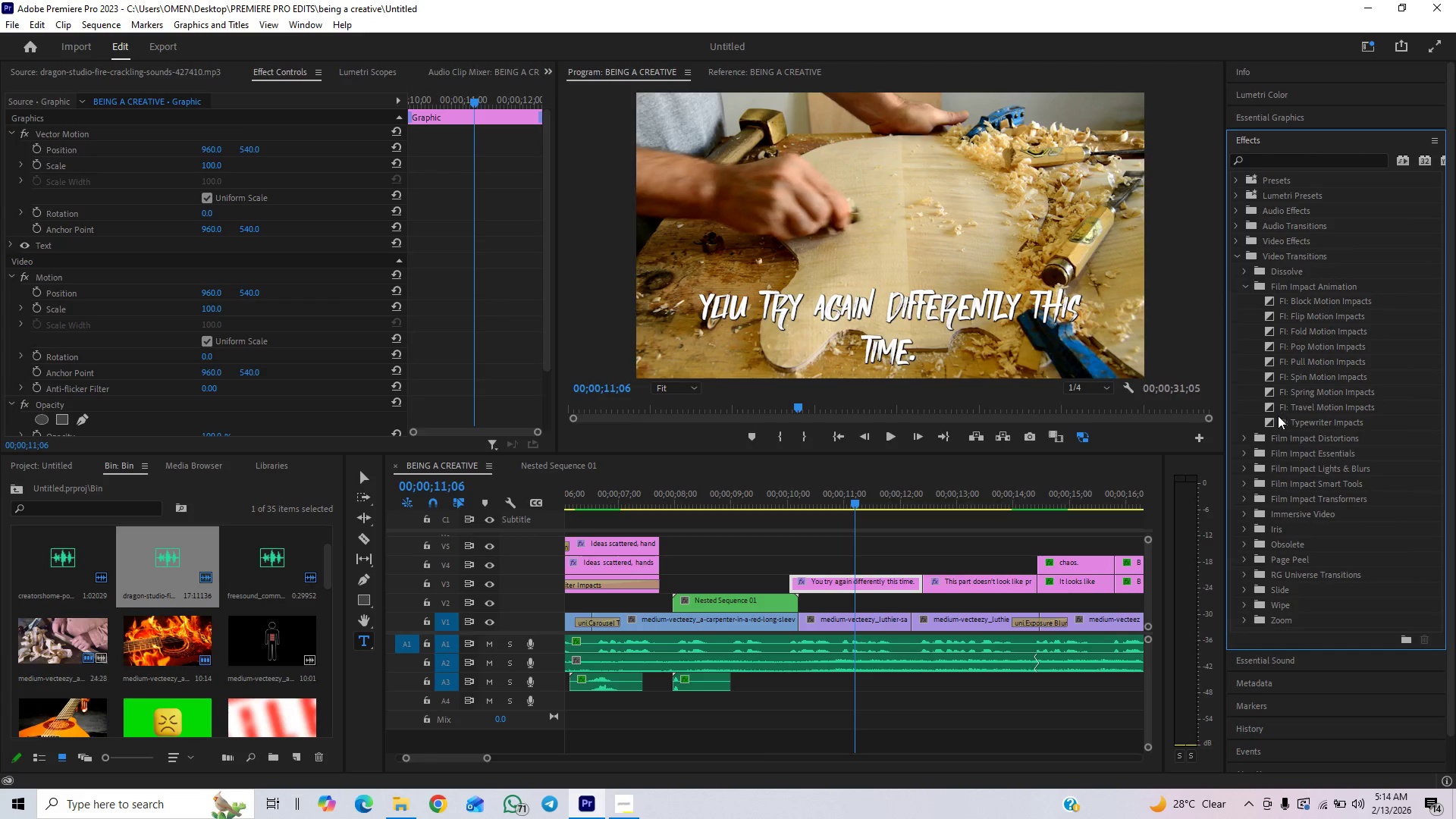 
left_click_drag(start_coordinate=[1278, 417], to_coordinate=[800, 578])
 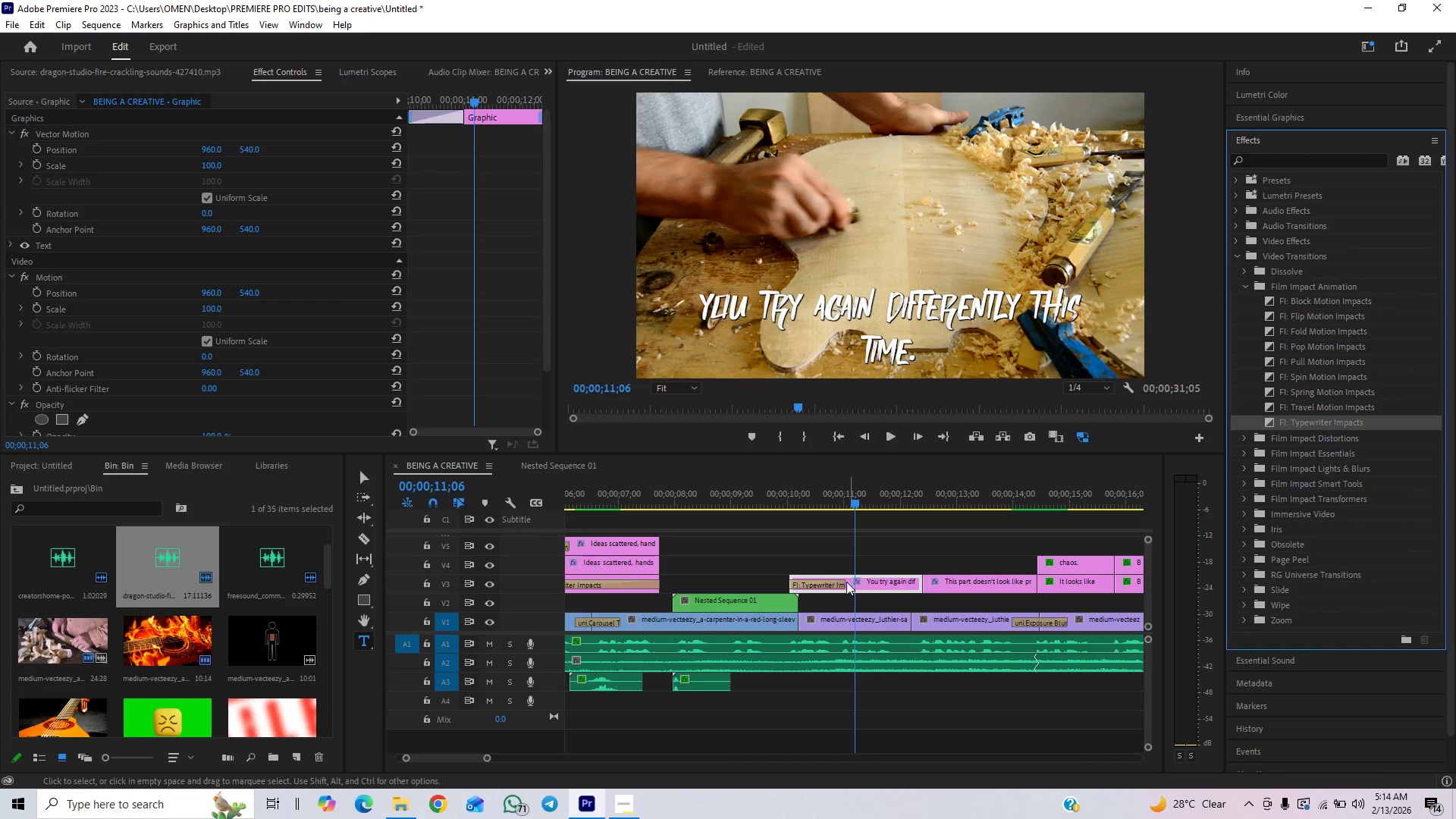 
left_click_drag(start_coordinate=[843, 582], to_coordinate=[912, 577])
 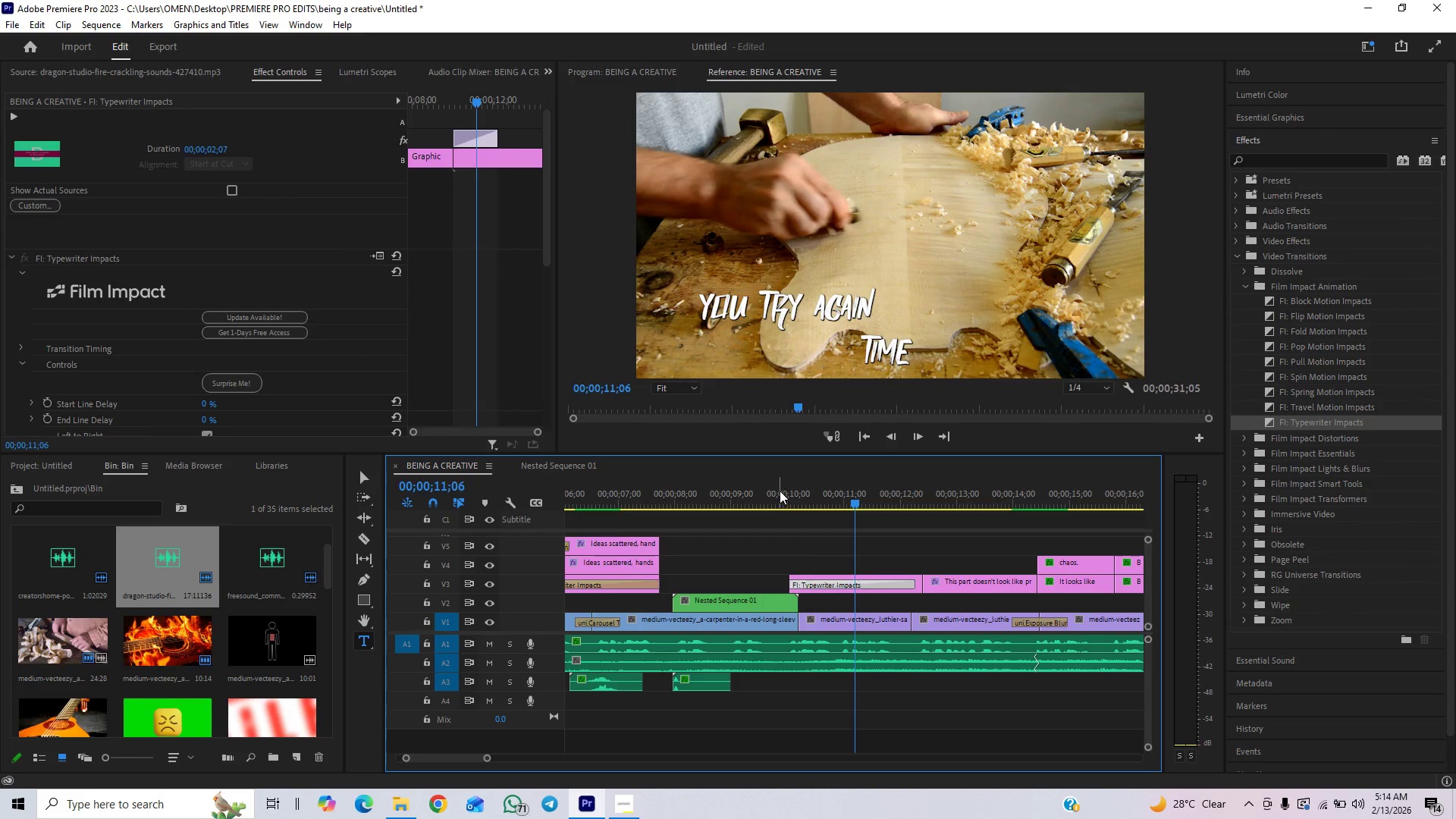 
left_click([777, 489])
 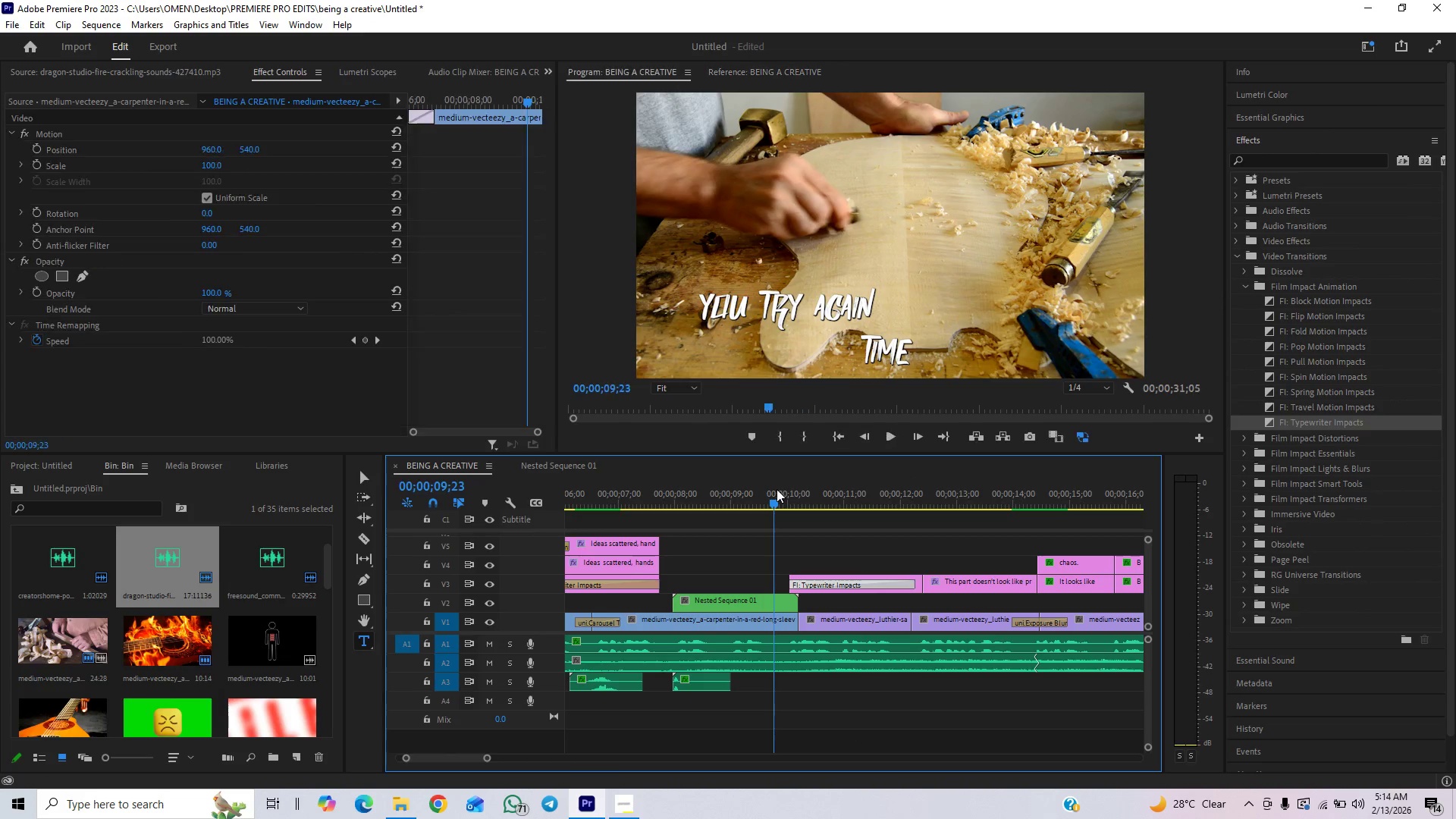 
key(Space)
 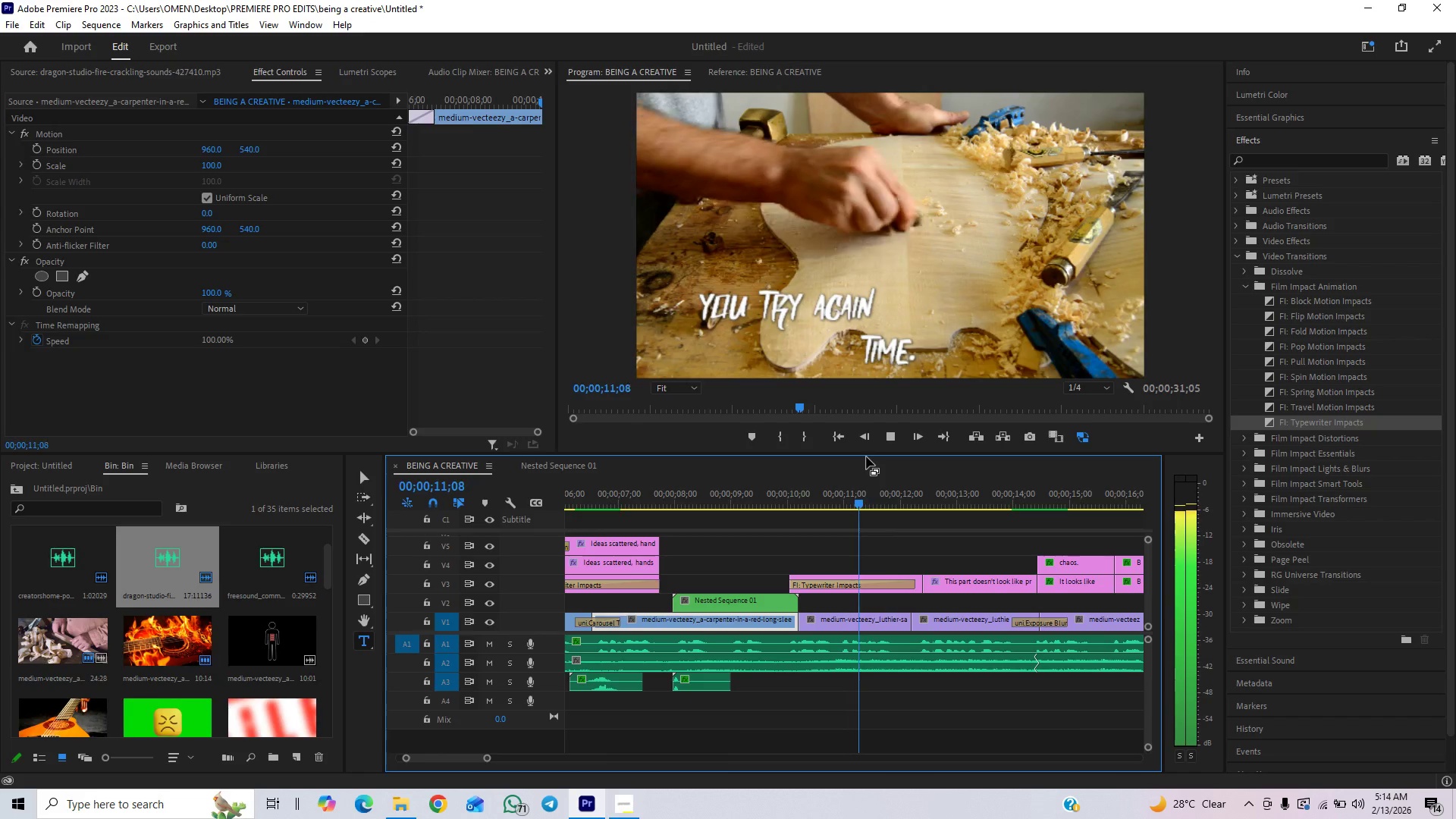 
key(Space)
 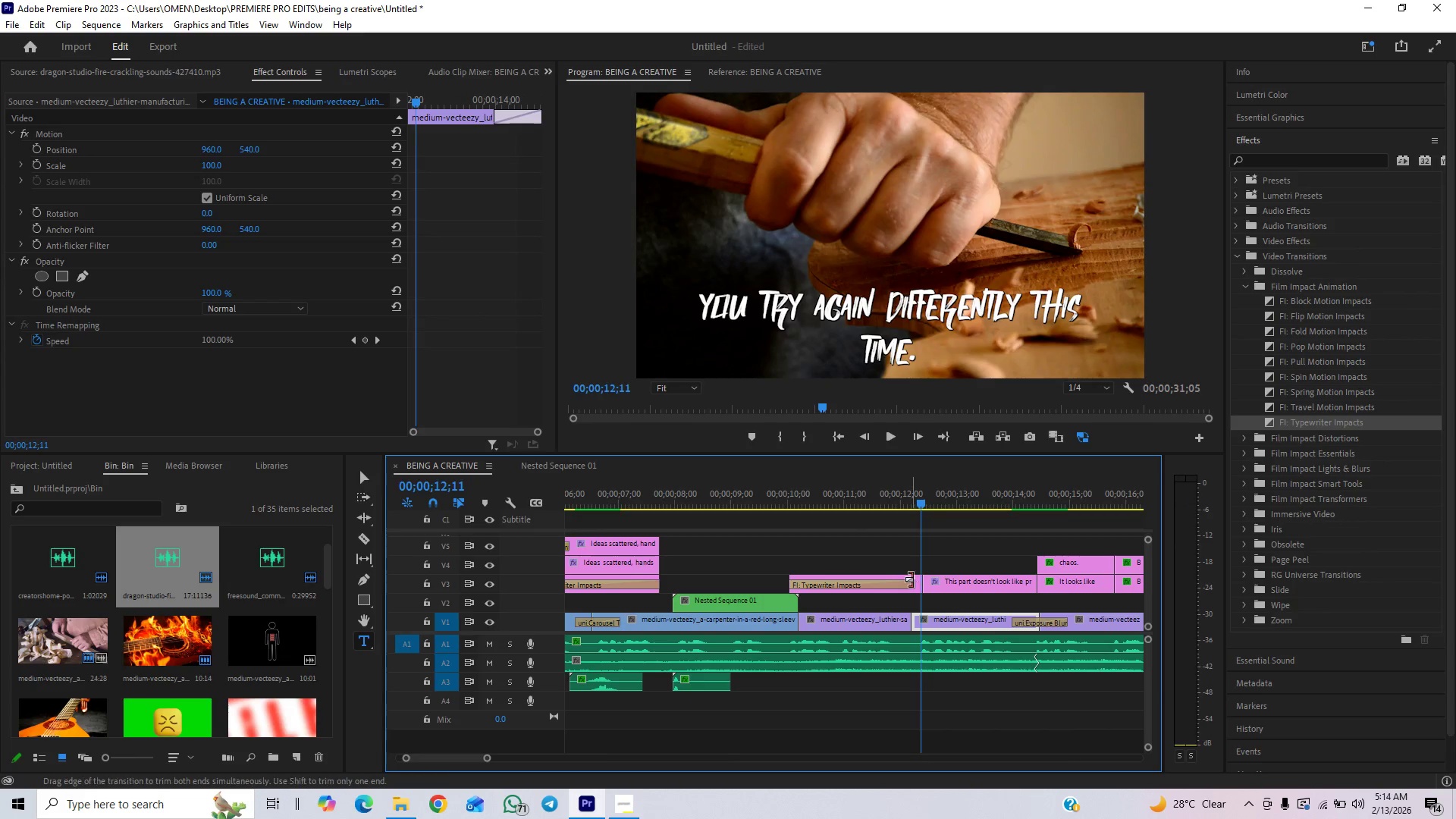 
left_click_drag(start_coordinate=[911, 579], to_coordinate=[877, 597])
 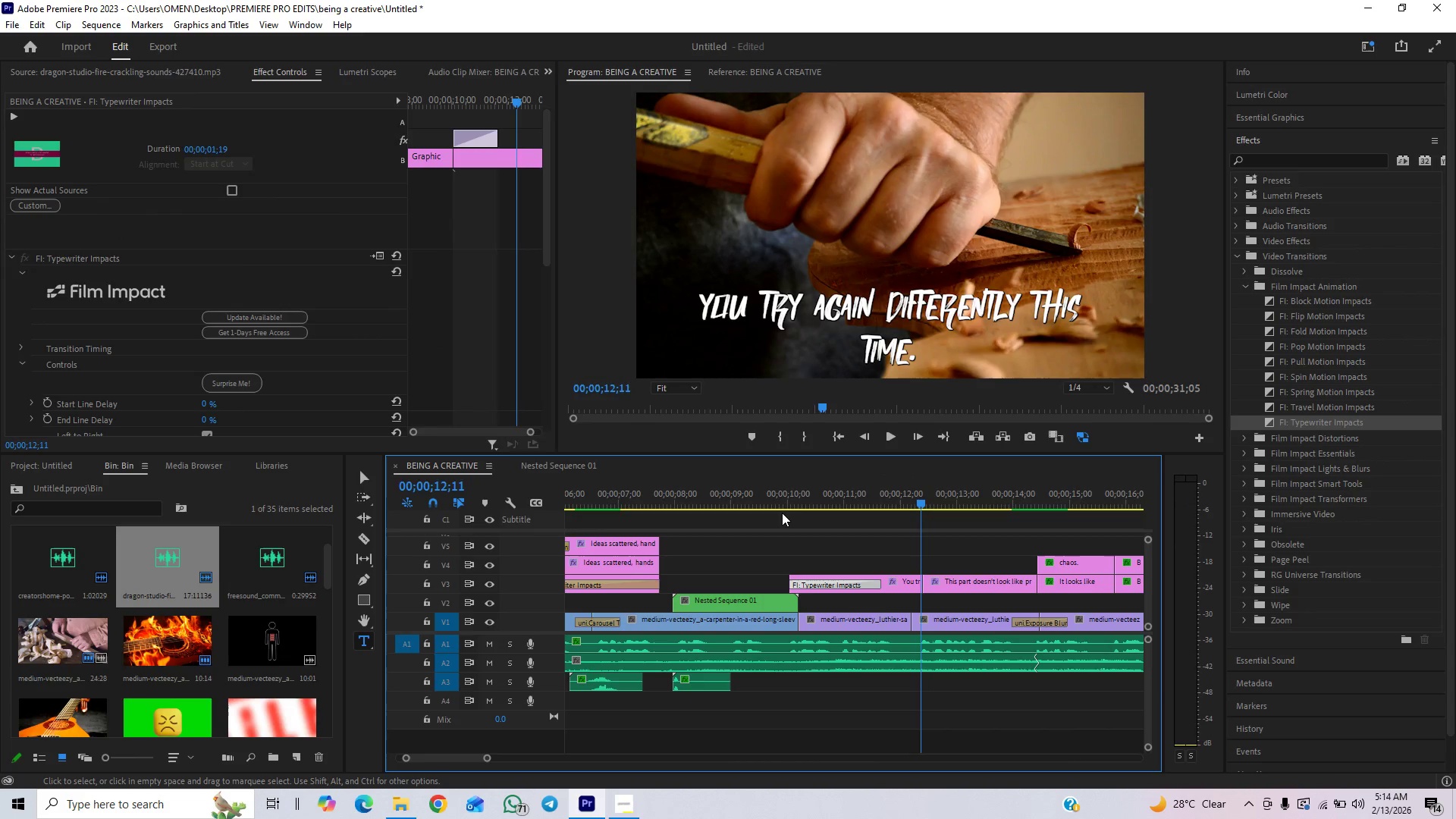 
left_click([780, 504])
 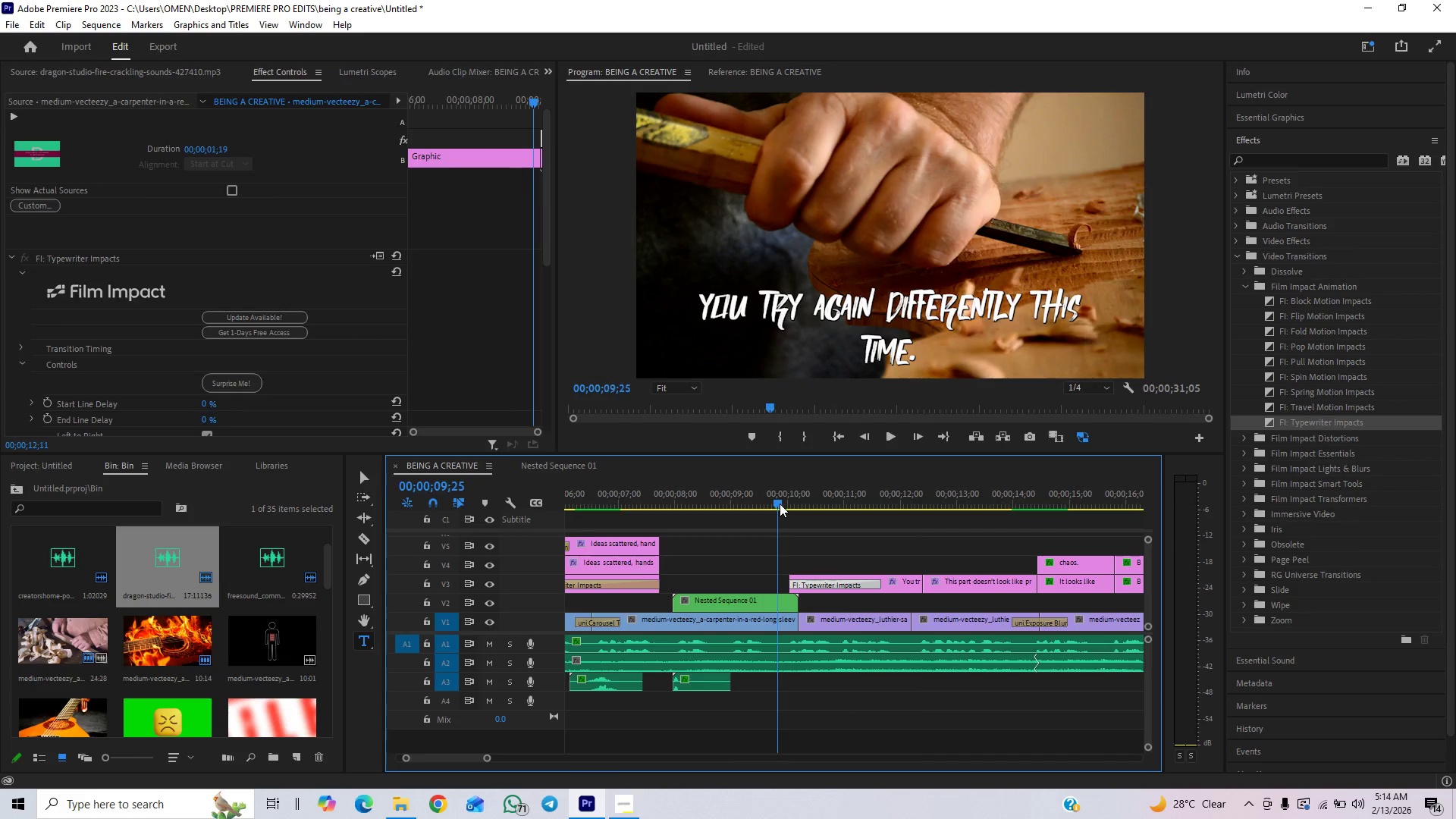 
key(Space)
 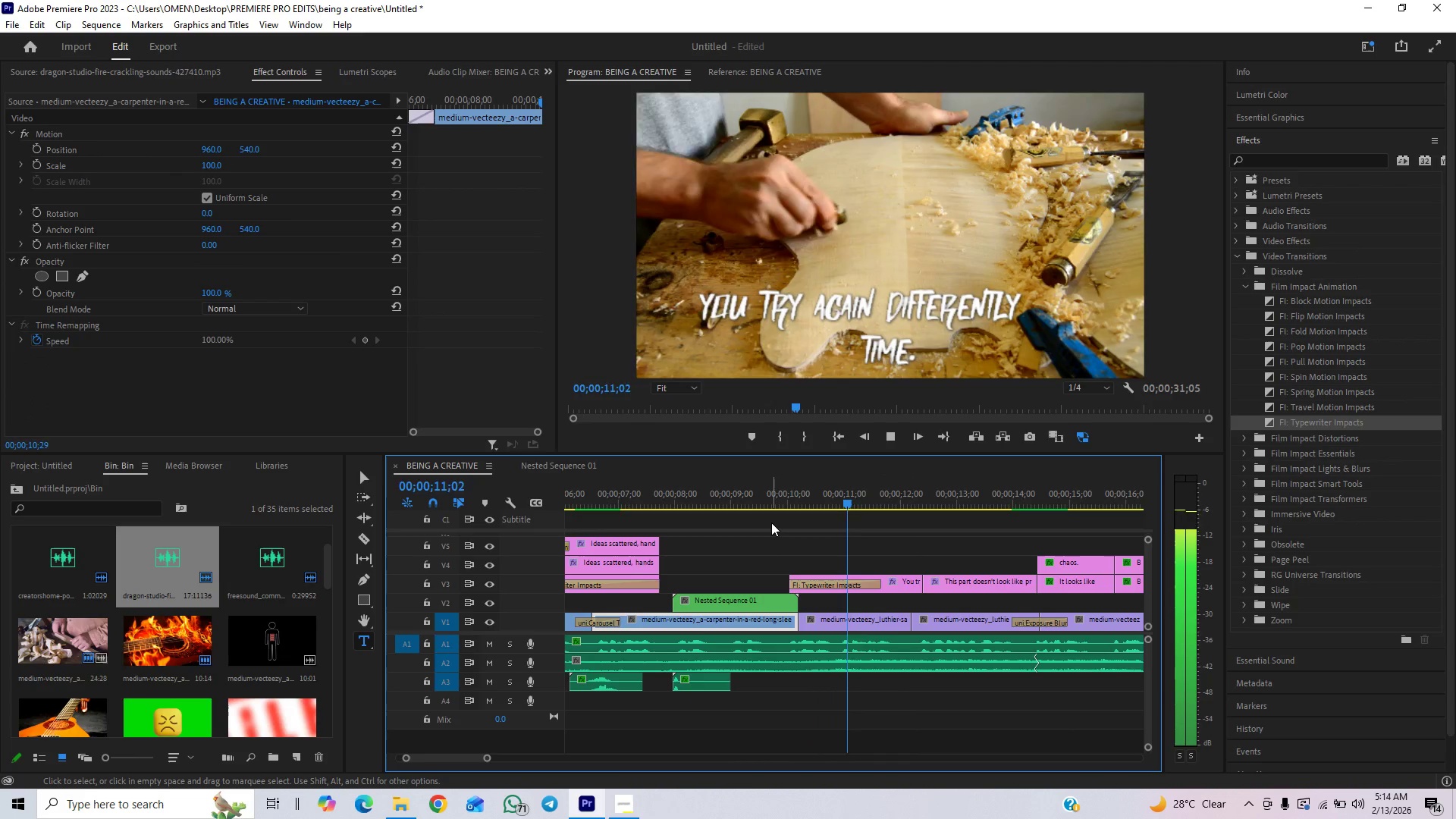 
key(Space)
 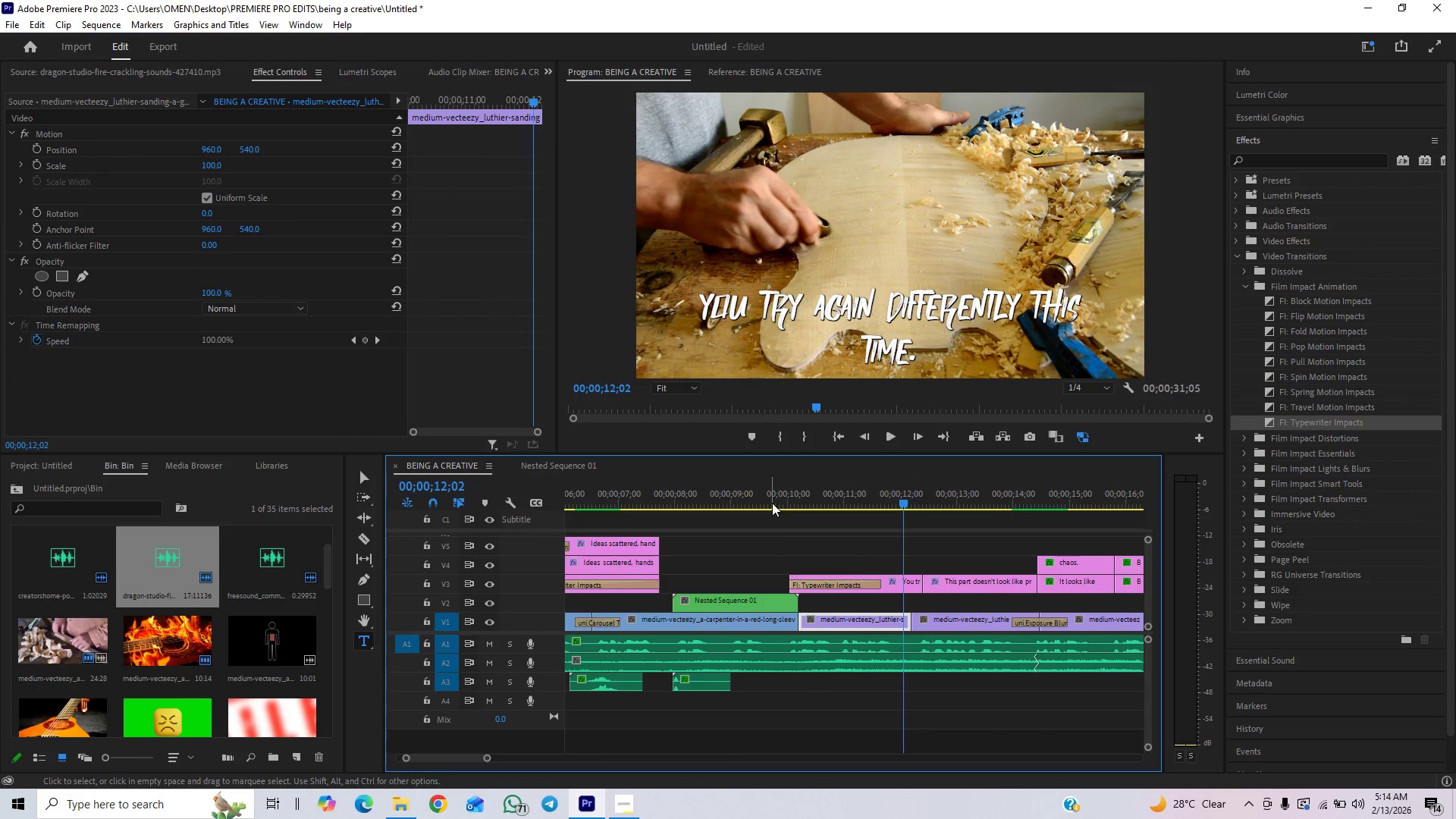 
left_click([772, 502])
 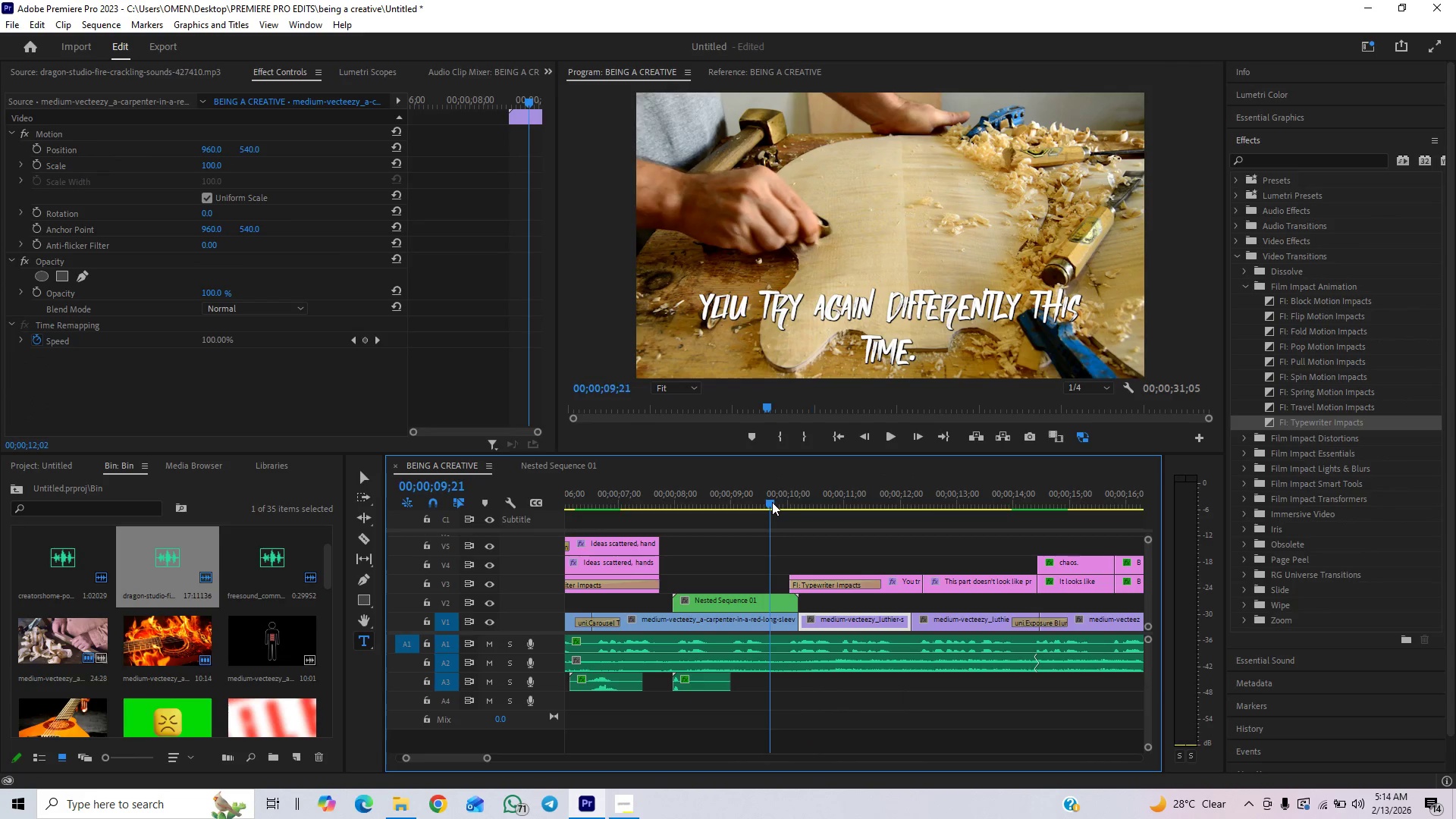 
key(Space)
 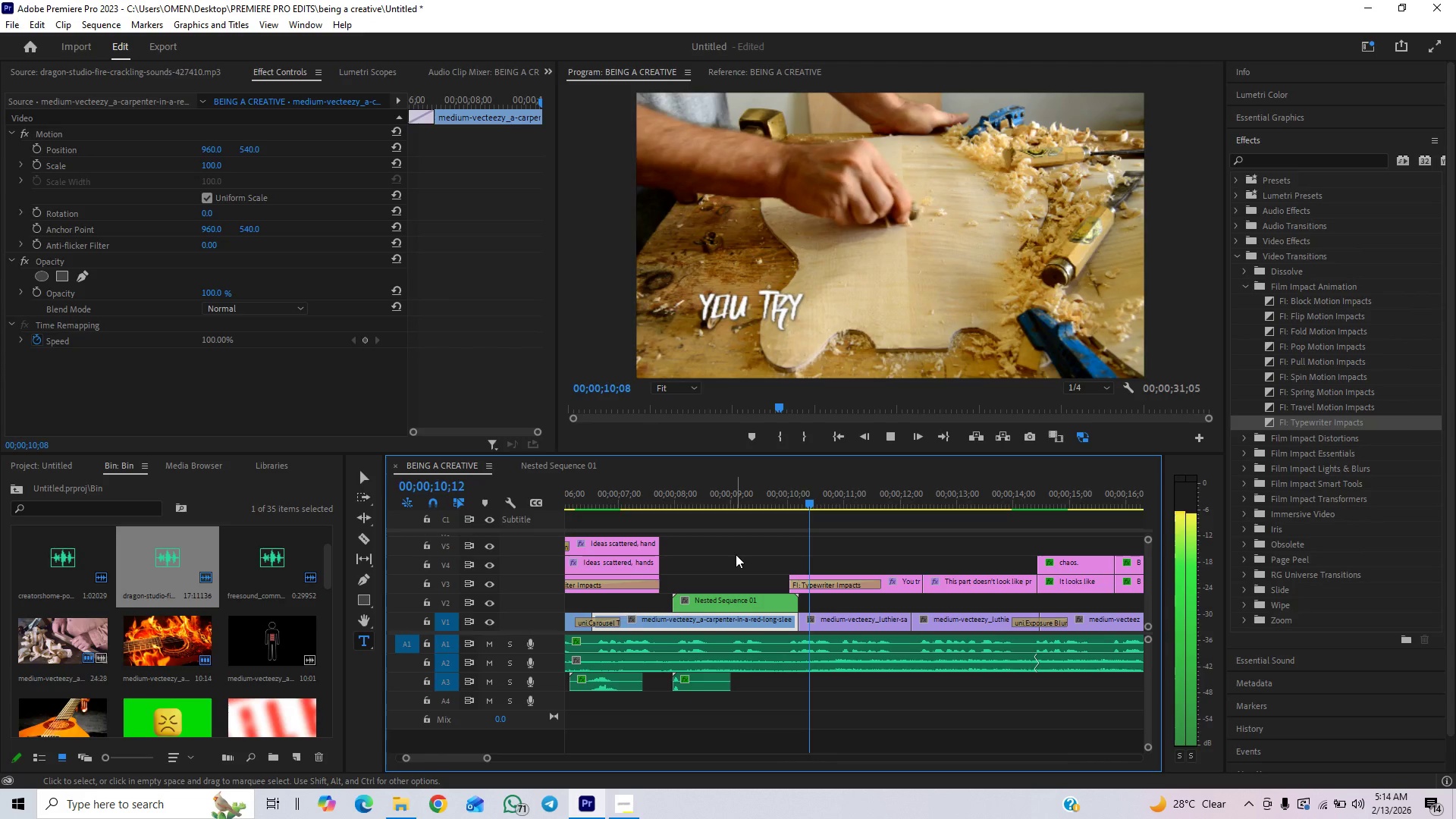 
key(Space)
 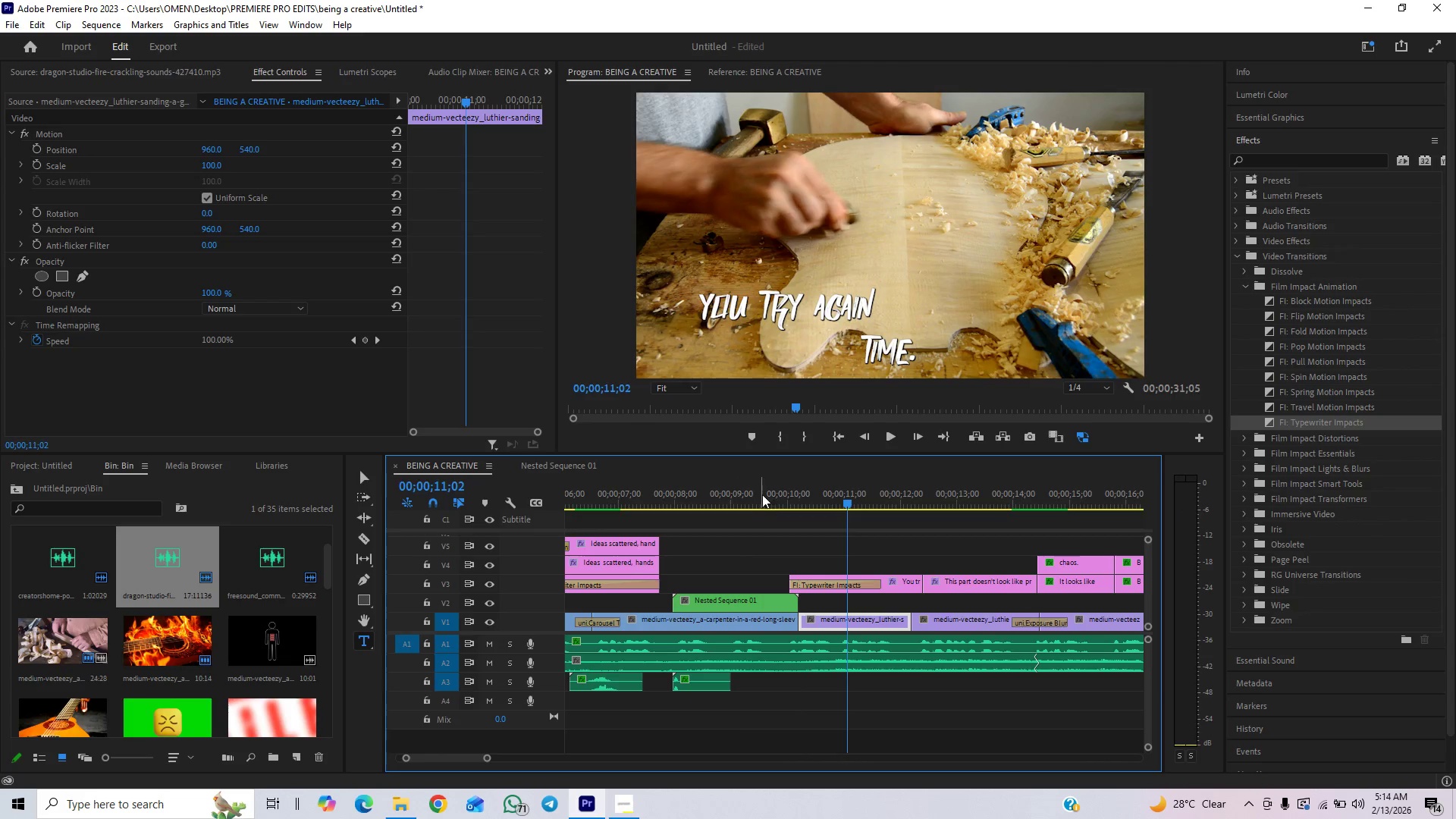 
left_click([763, 493])
 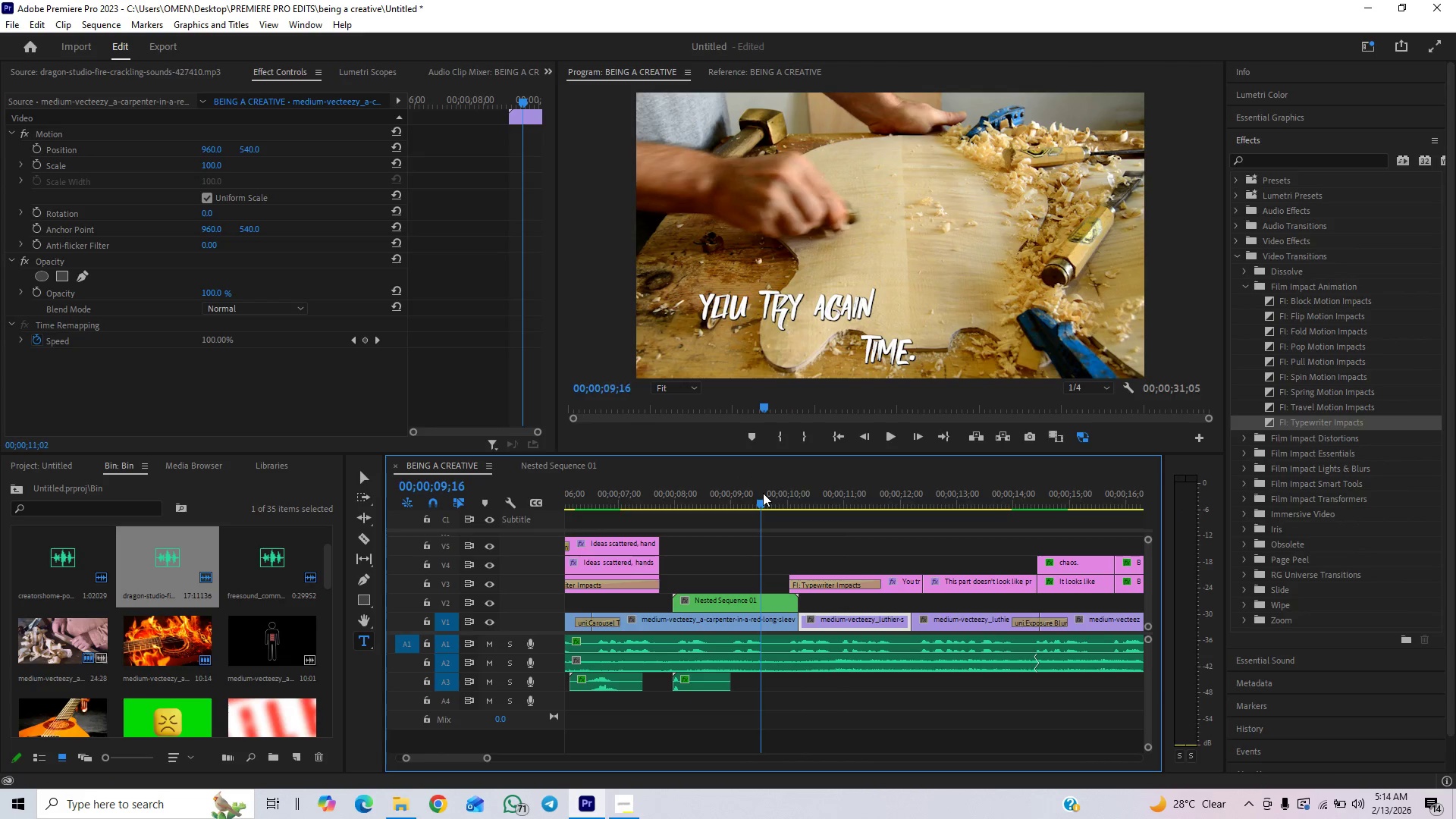 
key(Space)
 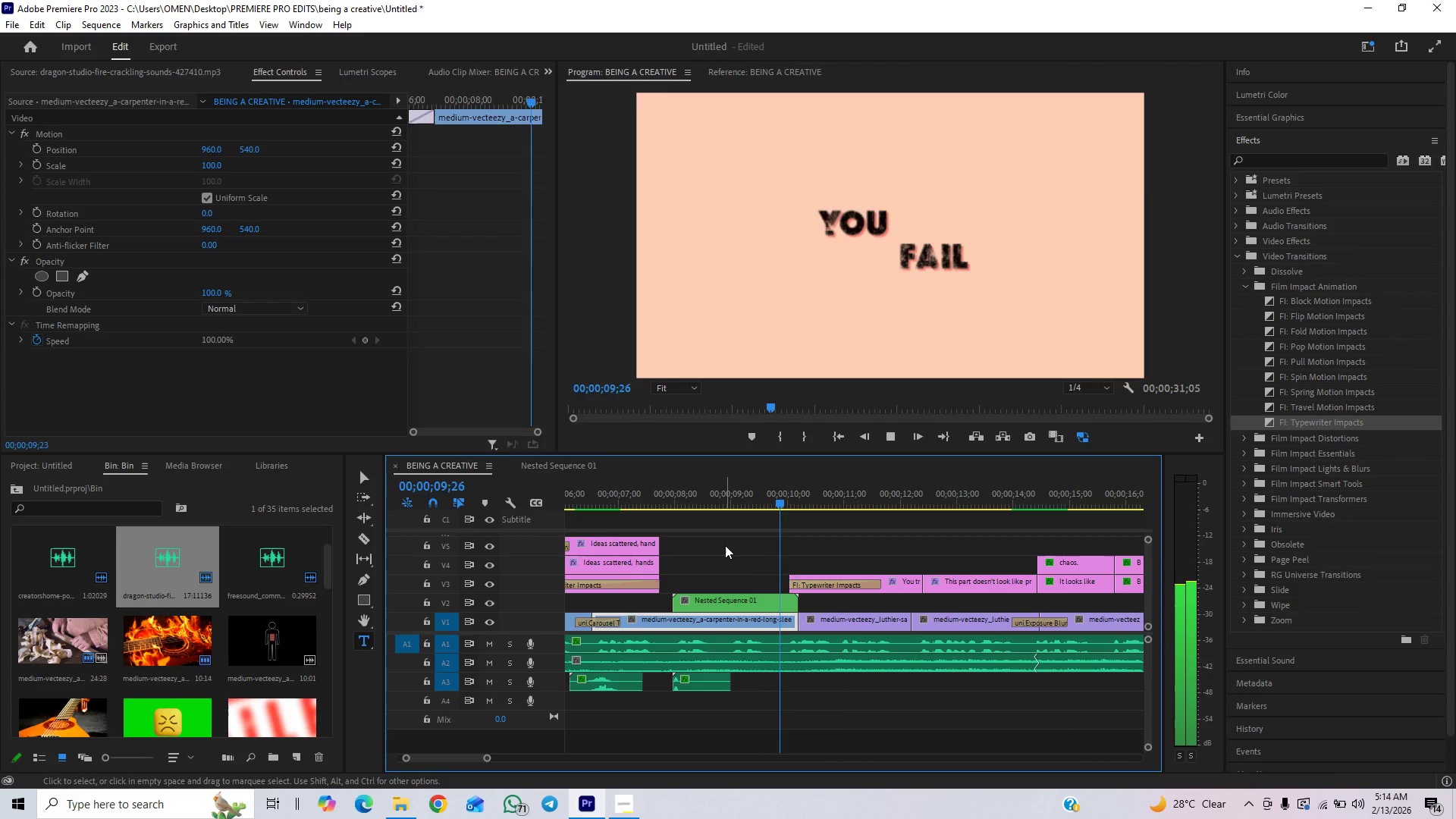 
key(Space)
 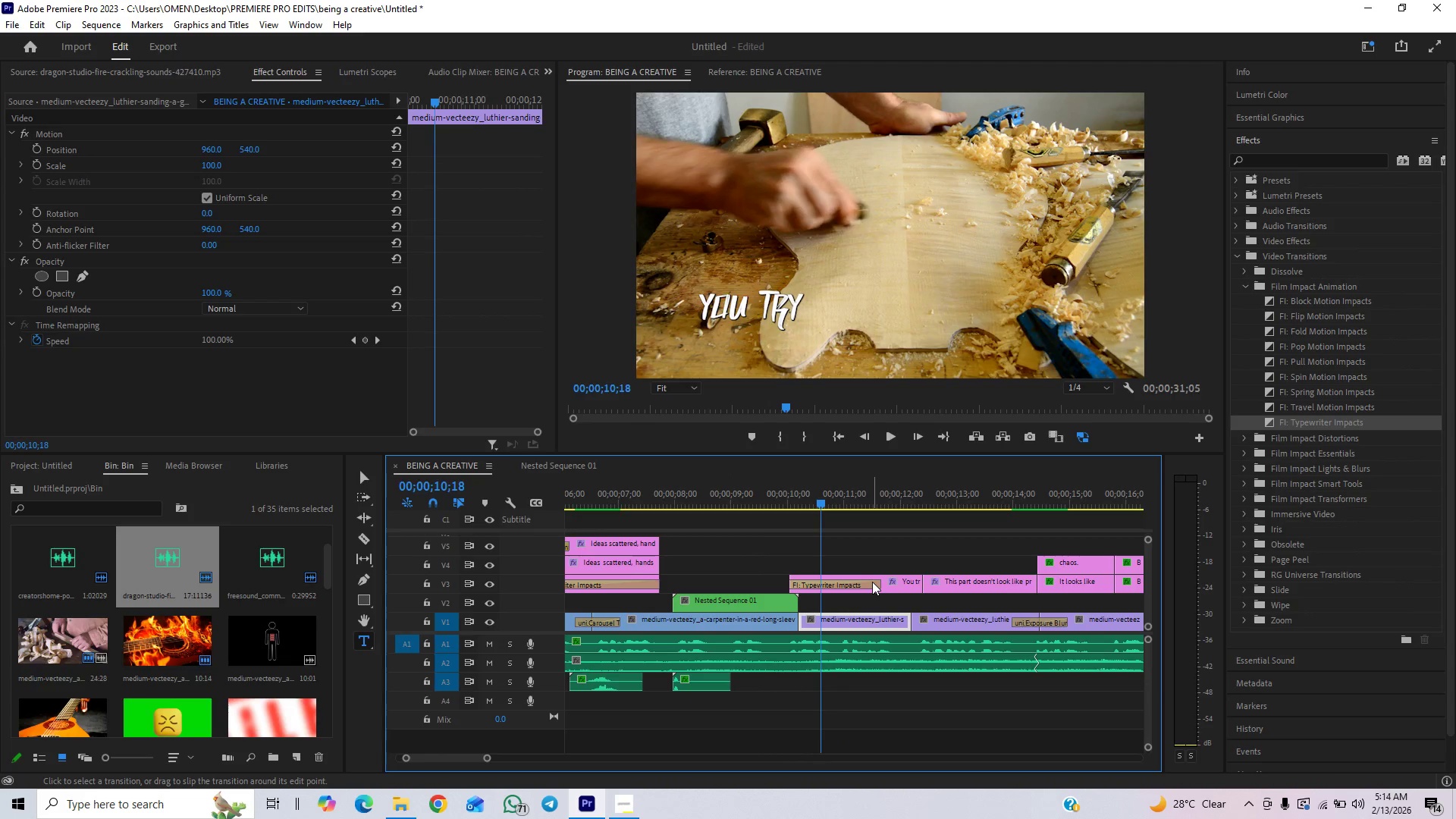 
left_click_drag(start_coordinate=[876, 582], to_coordinate=[851, 594])
 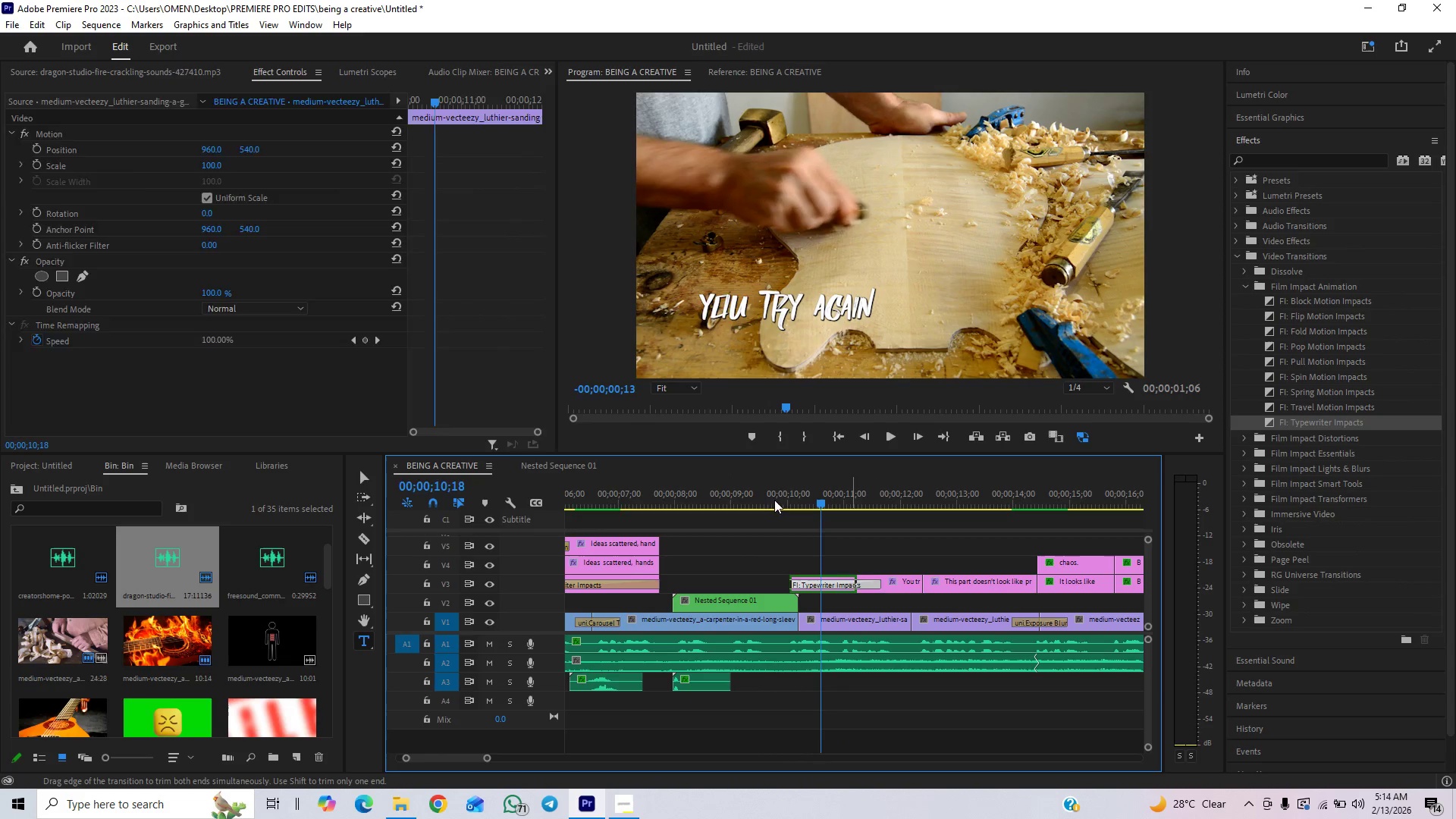 
left_click([779, 493])
 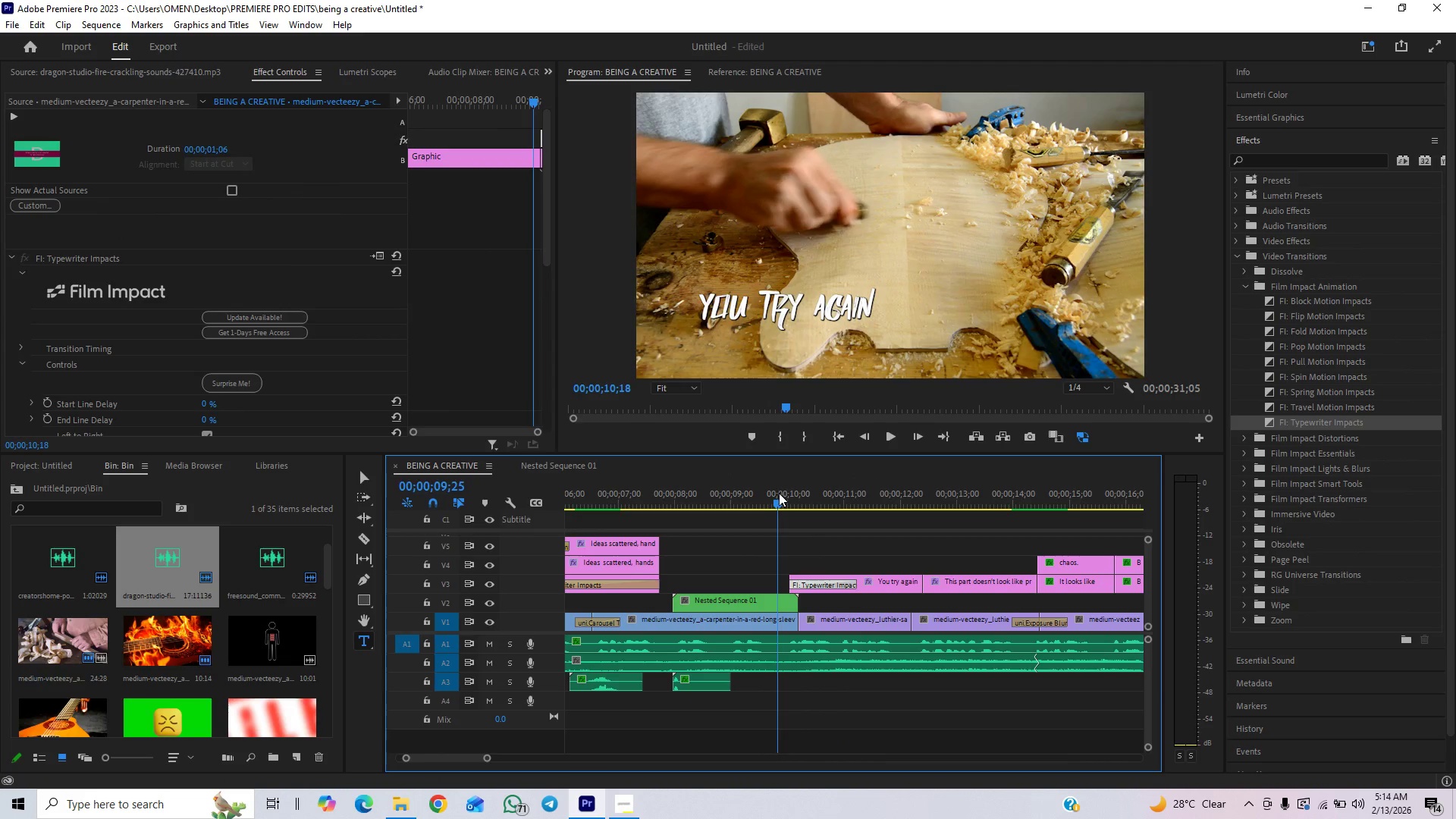 
key(Space)
 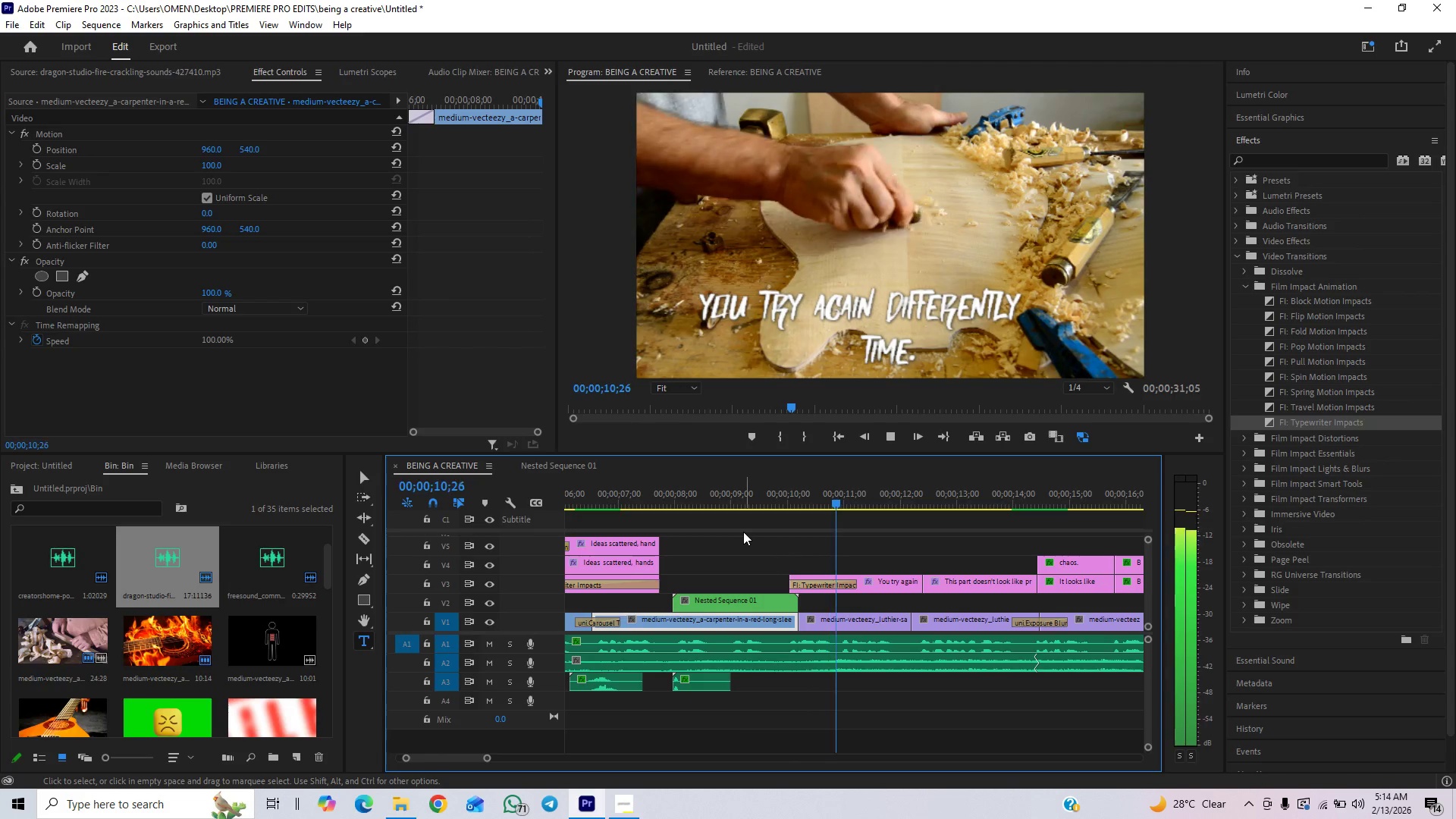 
key(Space)
 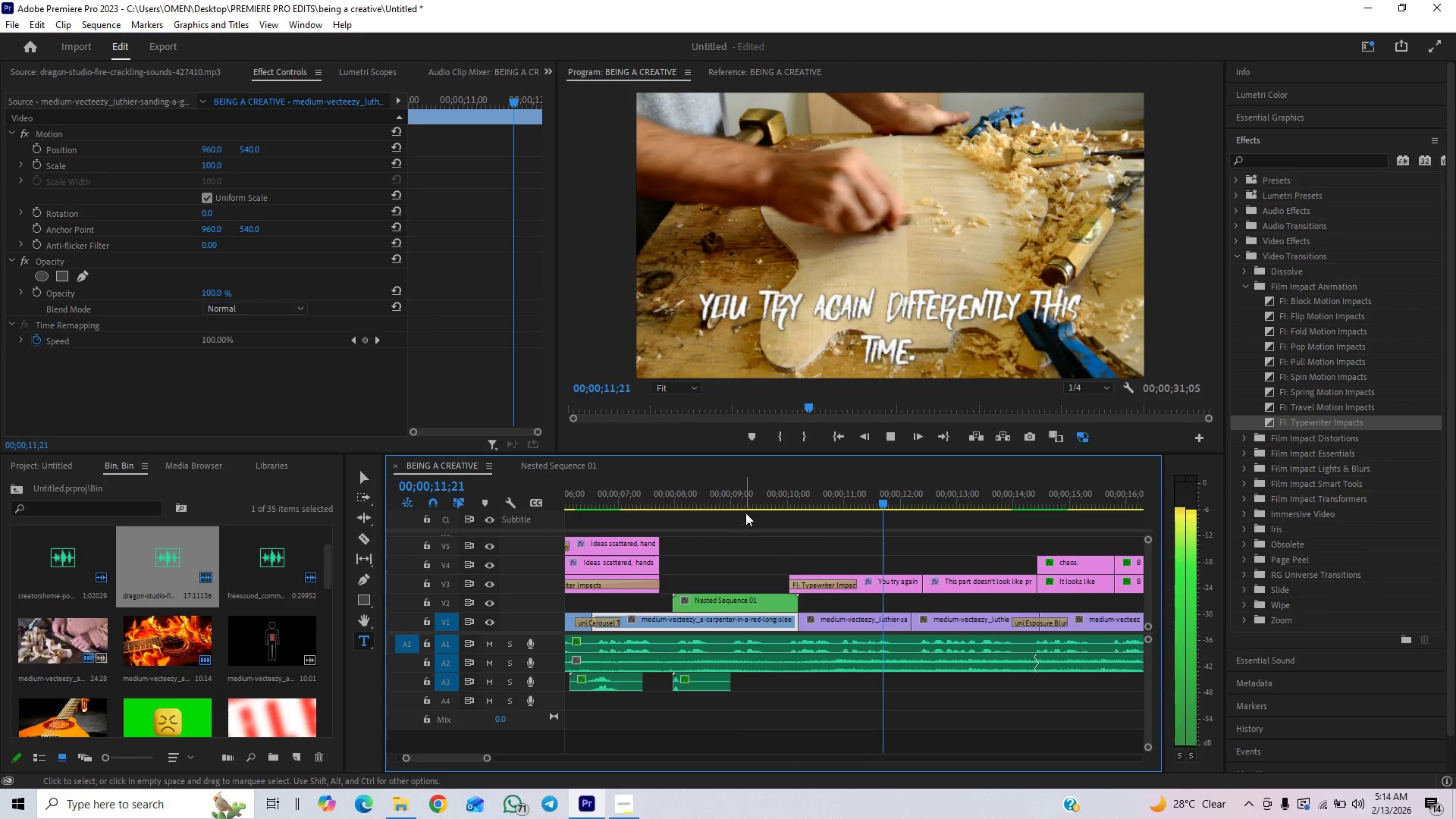 
left_click([747, 504])
 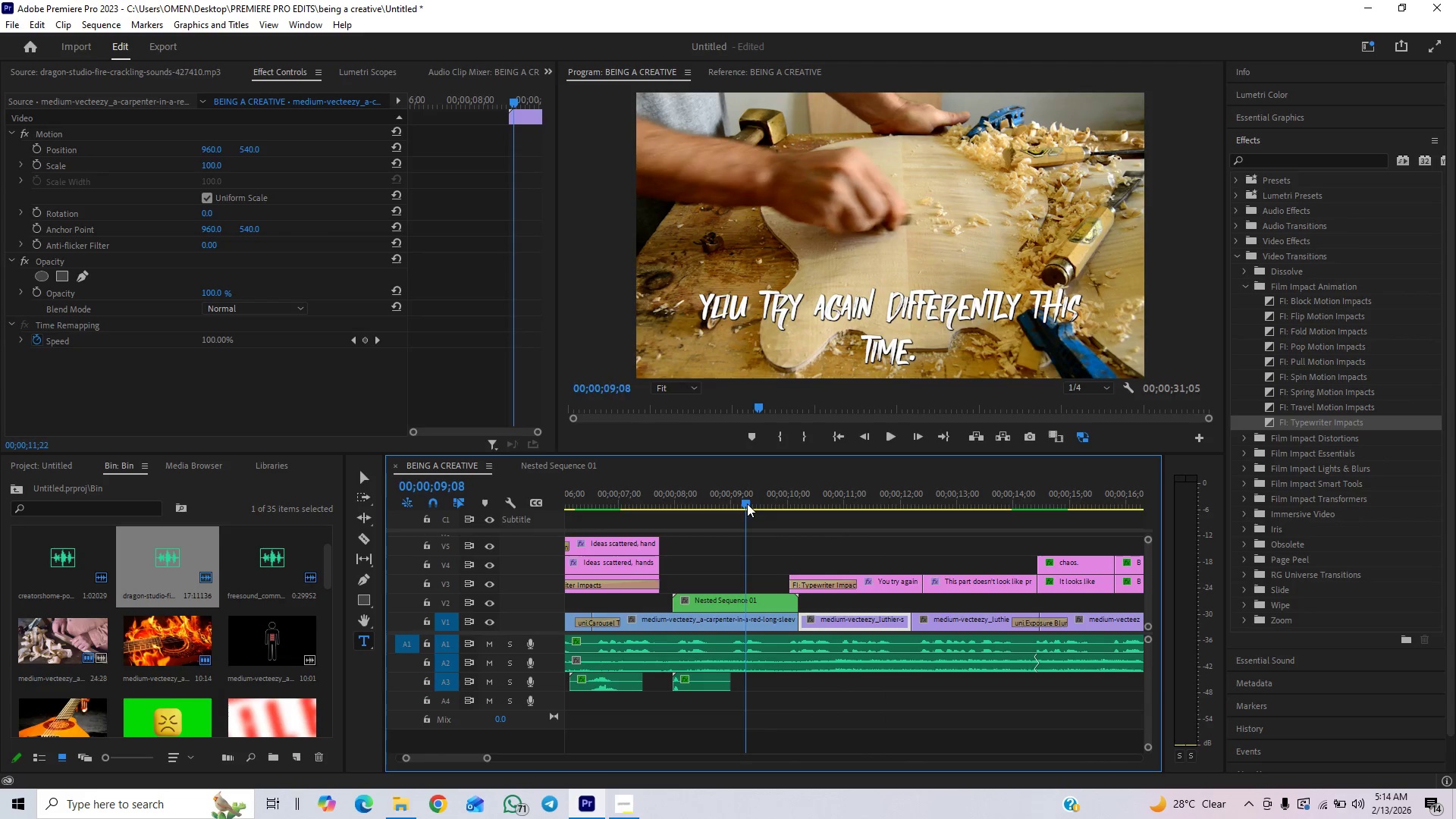 
key(Space)
 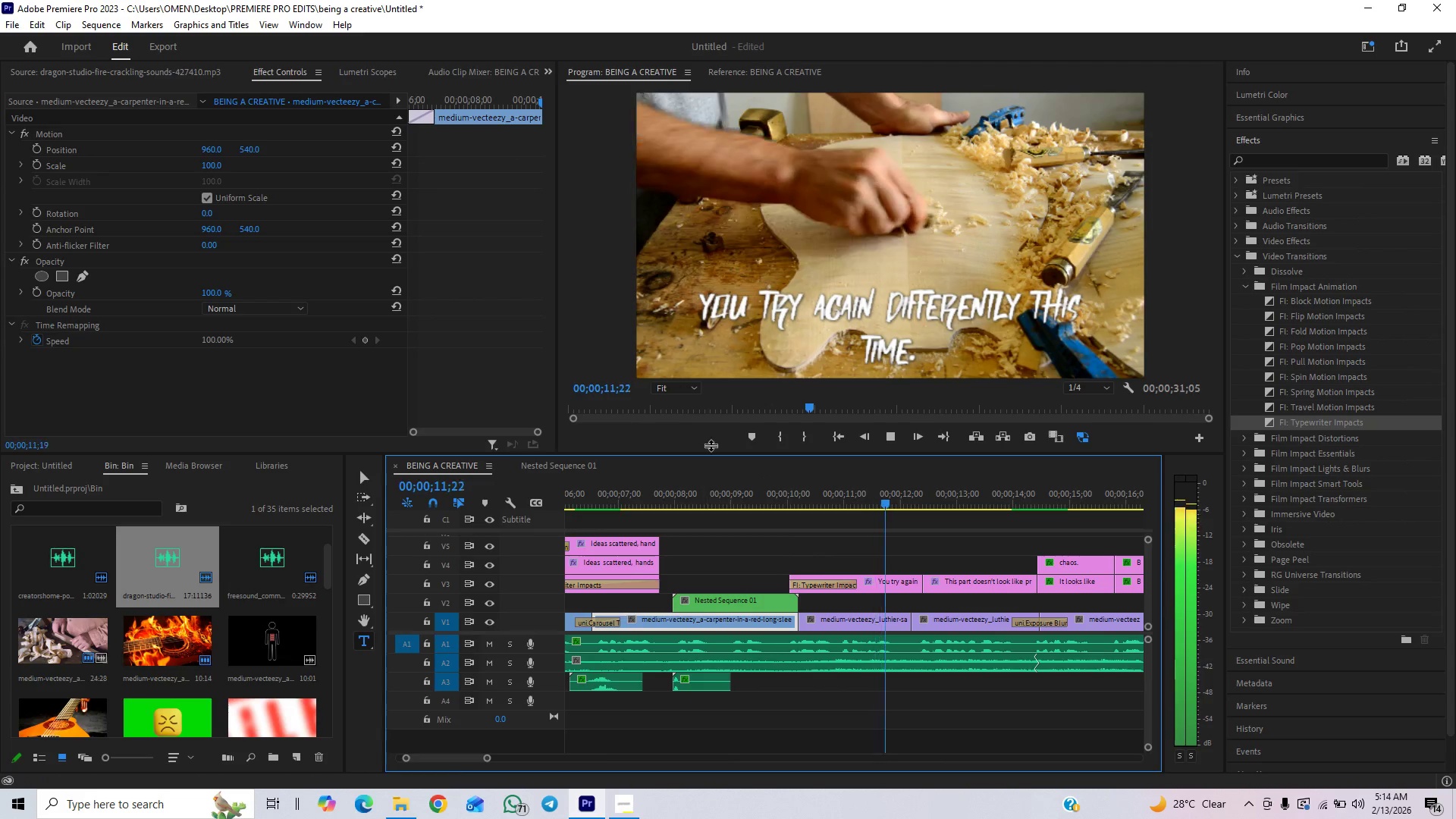 
key(Space)
 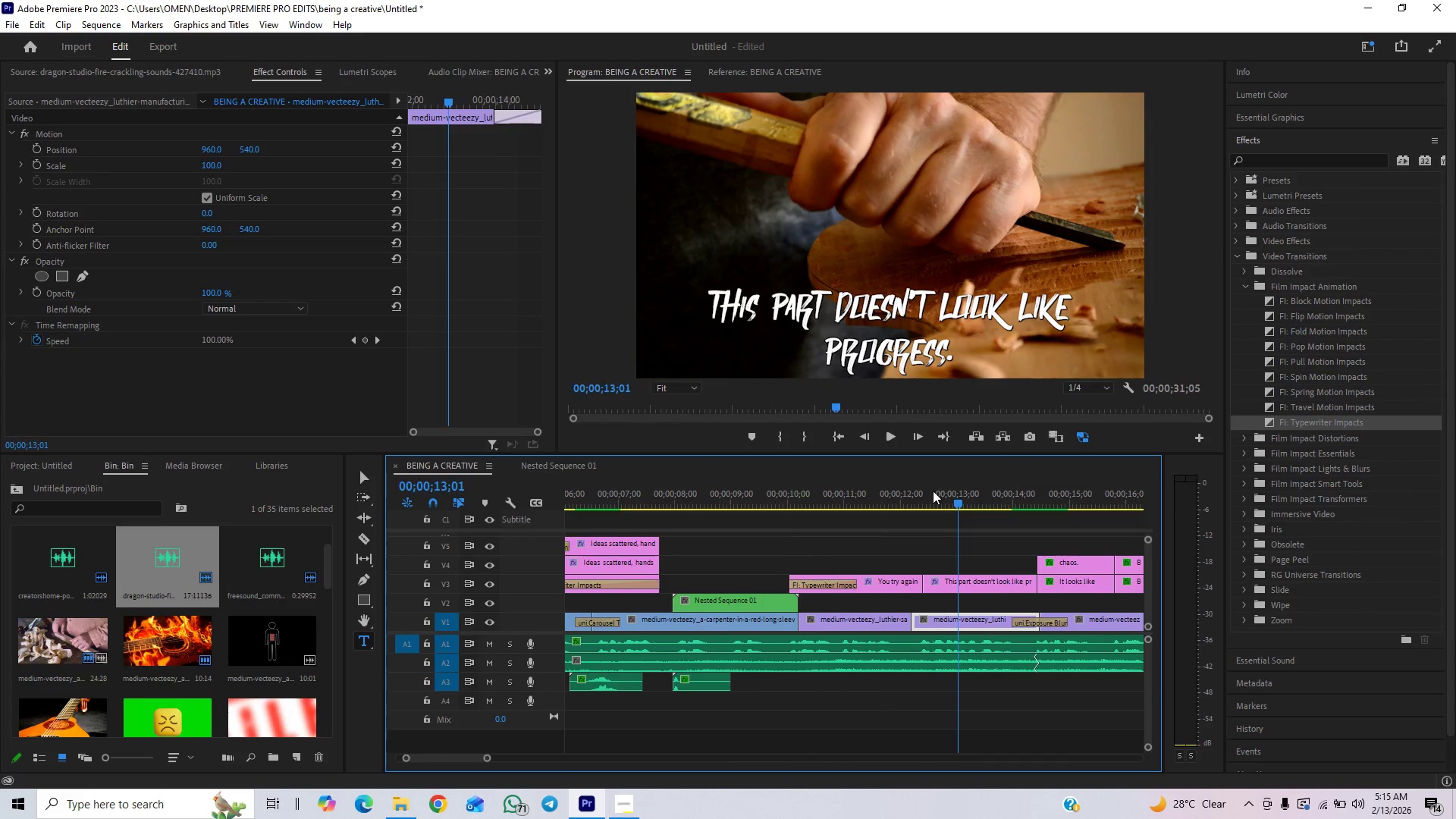 
left_click([883, 491])
 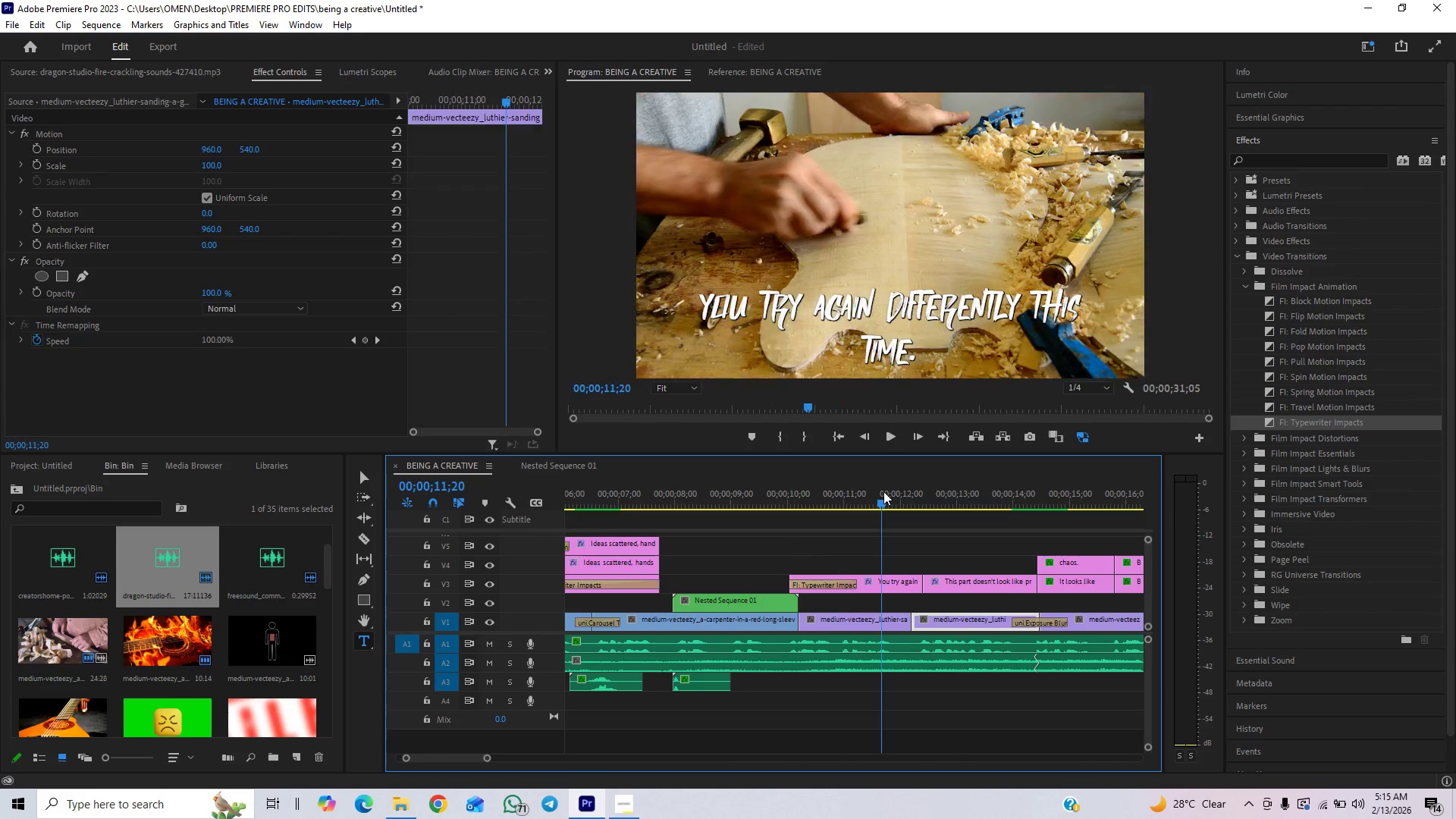 
key(Space)
 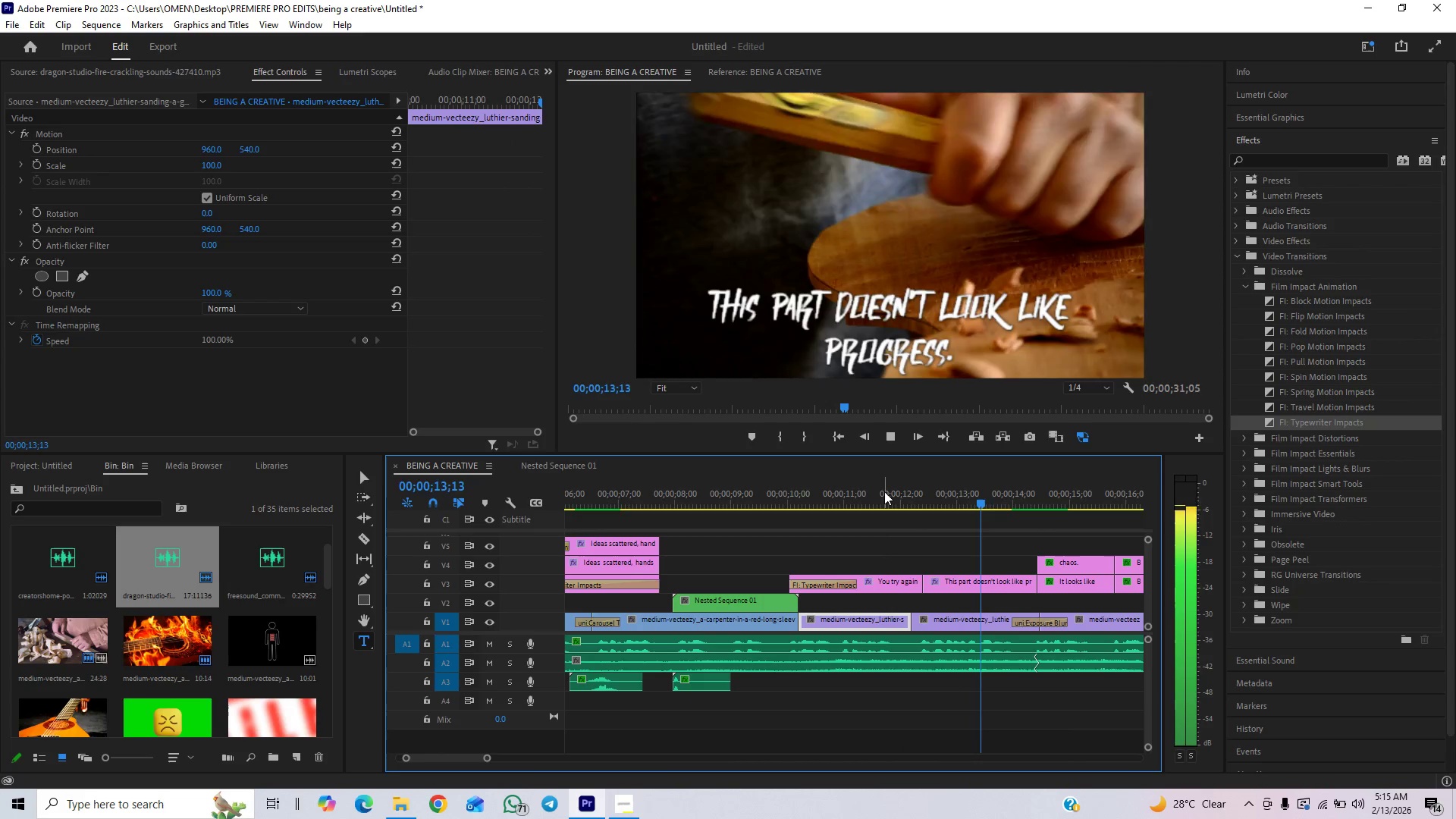 
key(Space)
 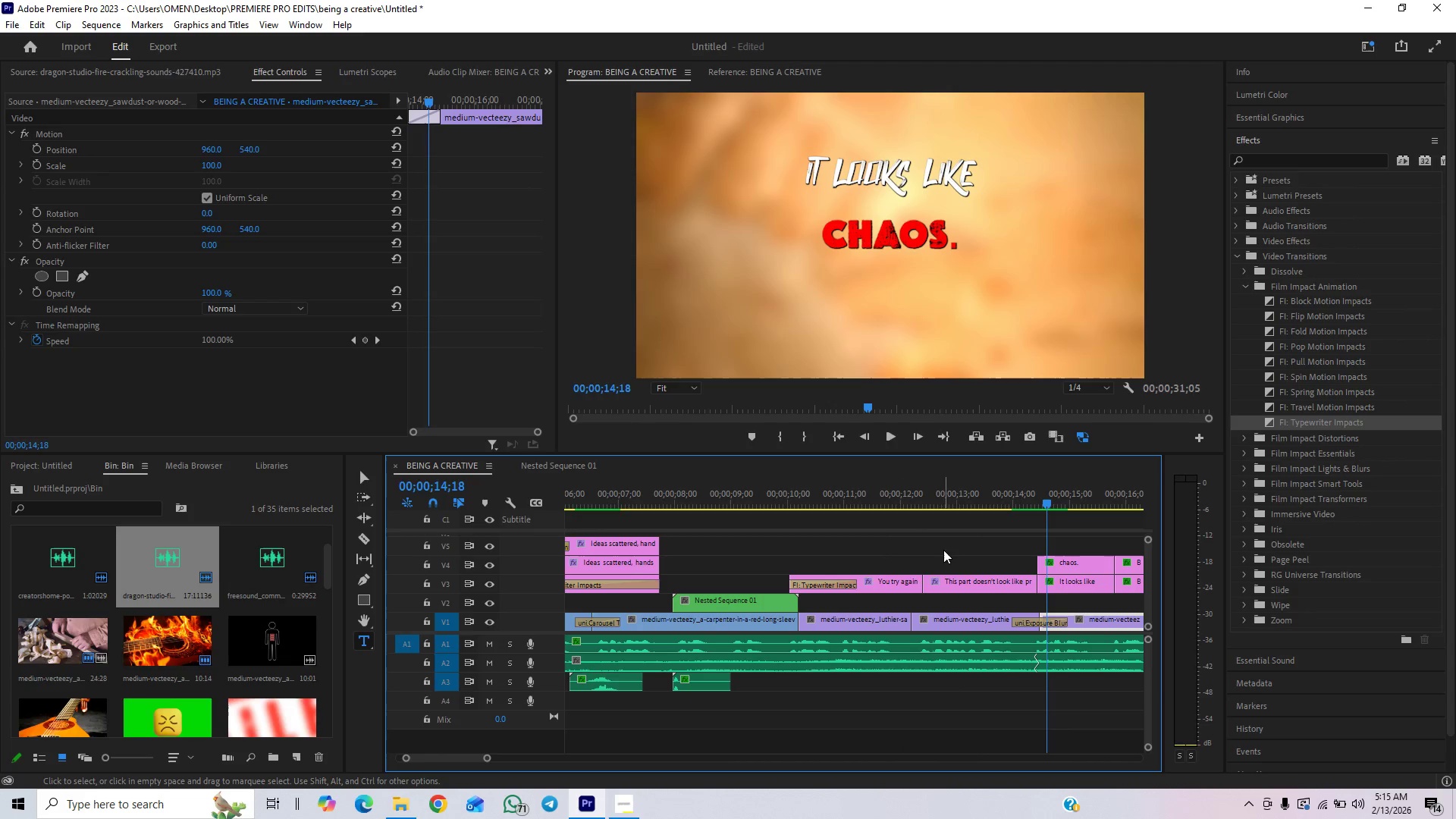 
left_click([904, 501])
 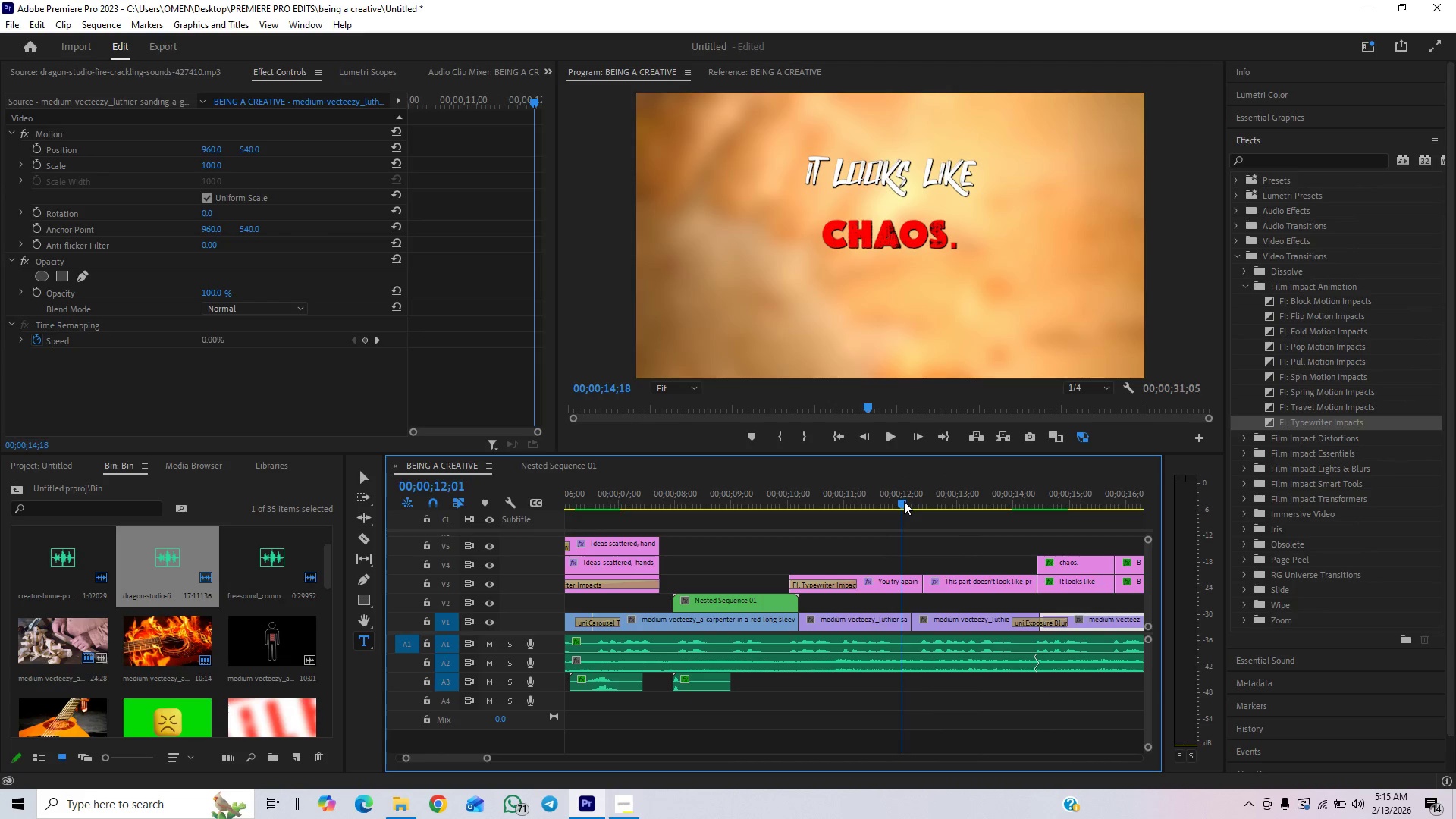 
key(Space)
 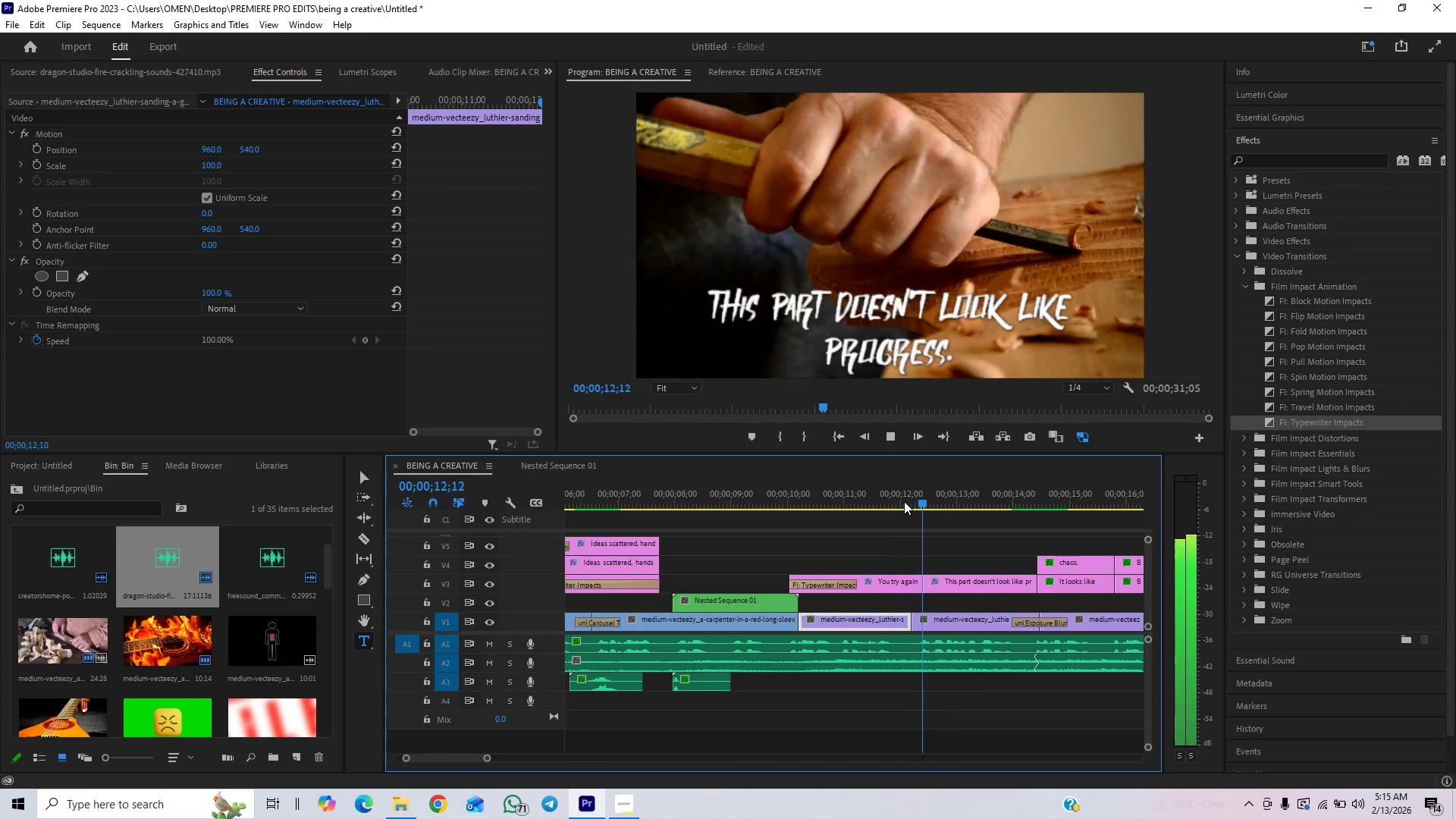 
key(Space)
 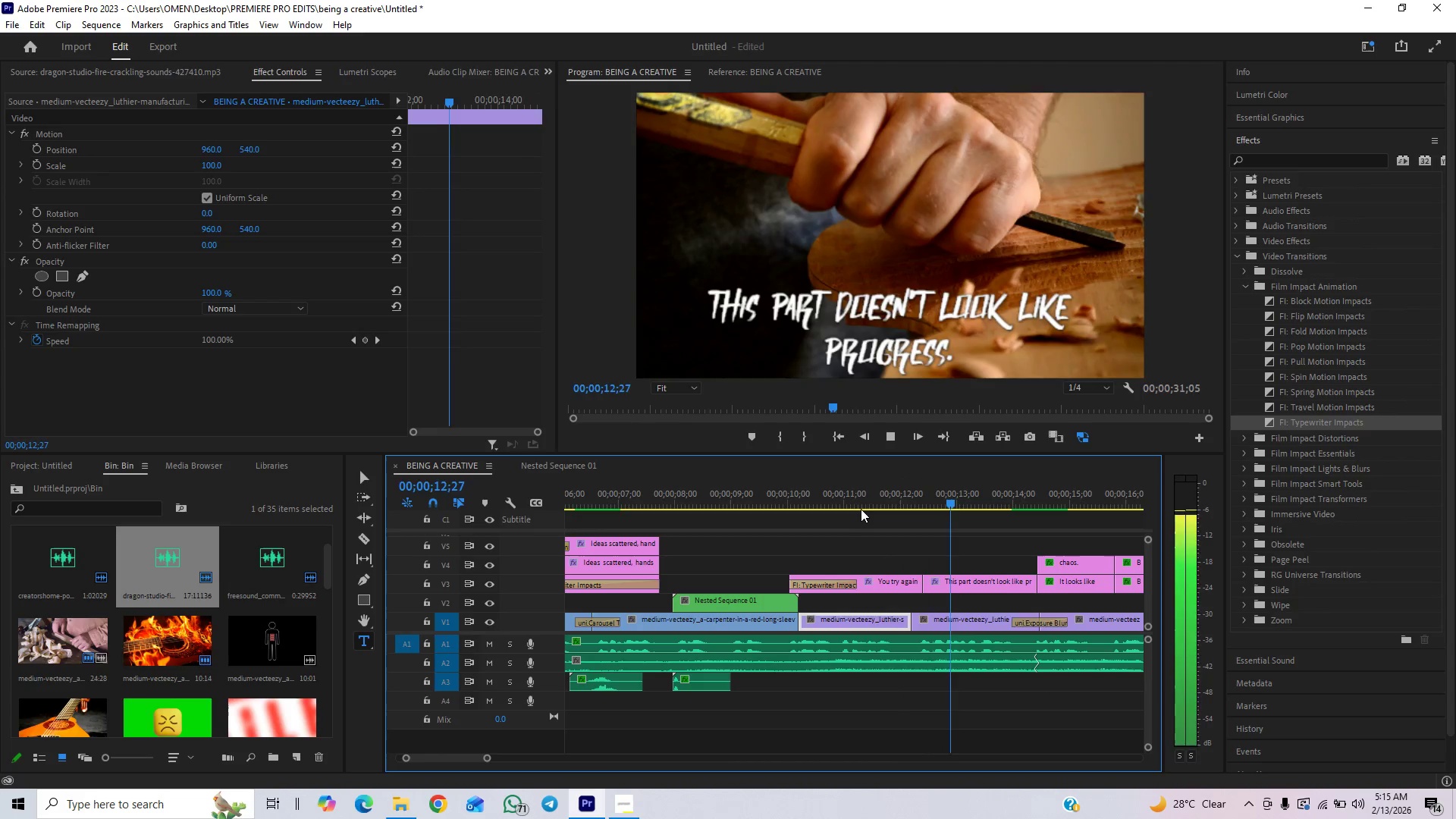 
left_click([861, 504])
 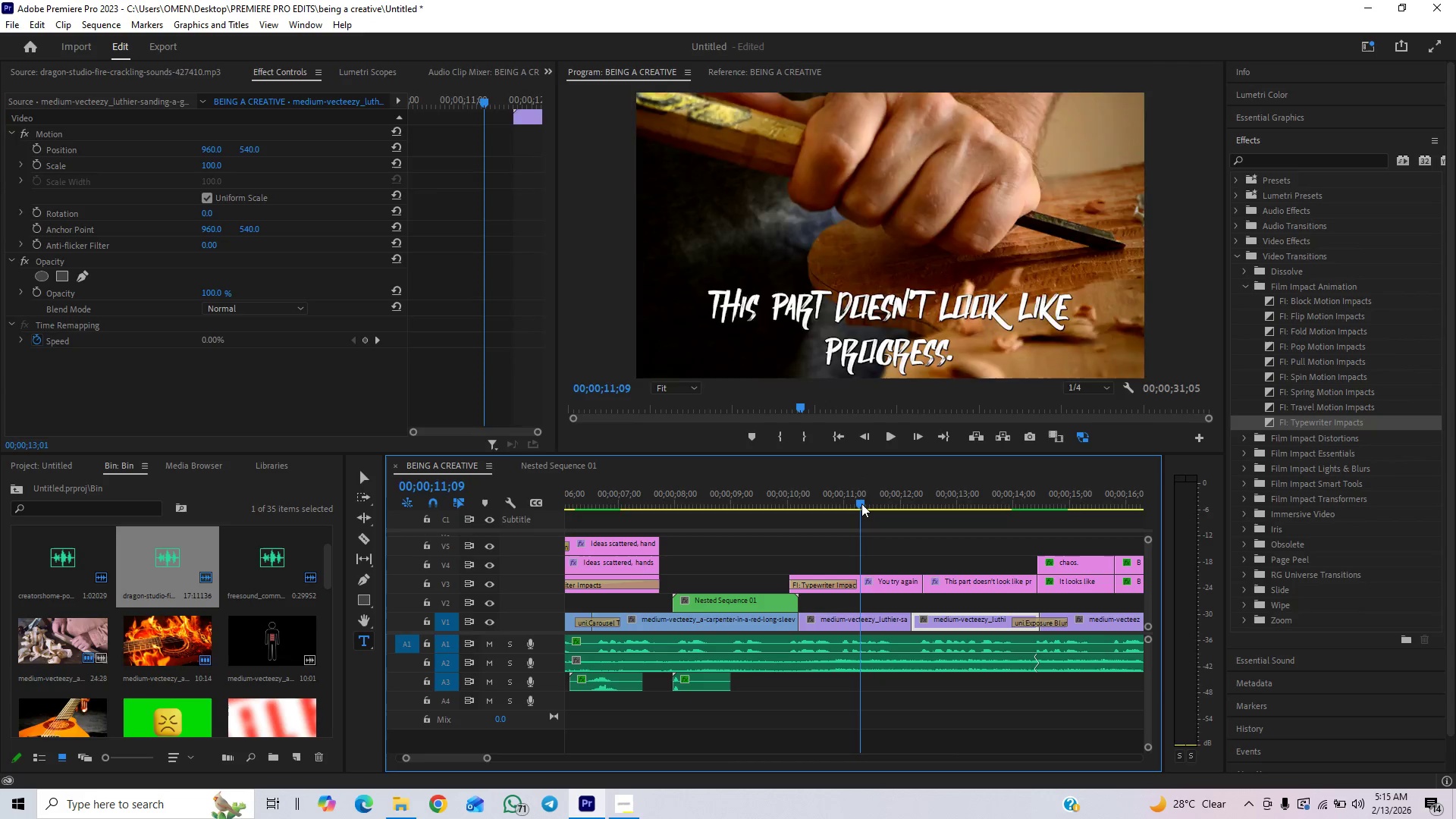 
key(Space)
 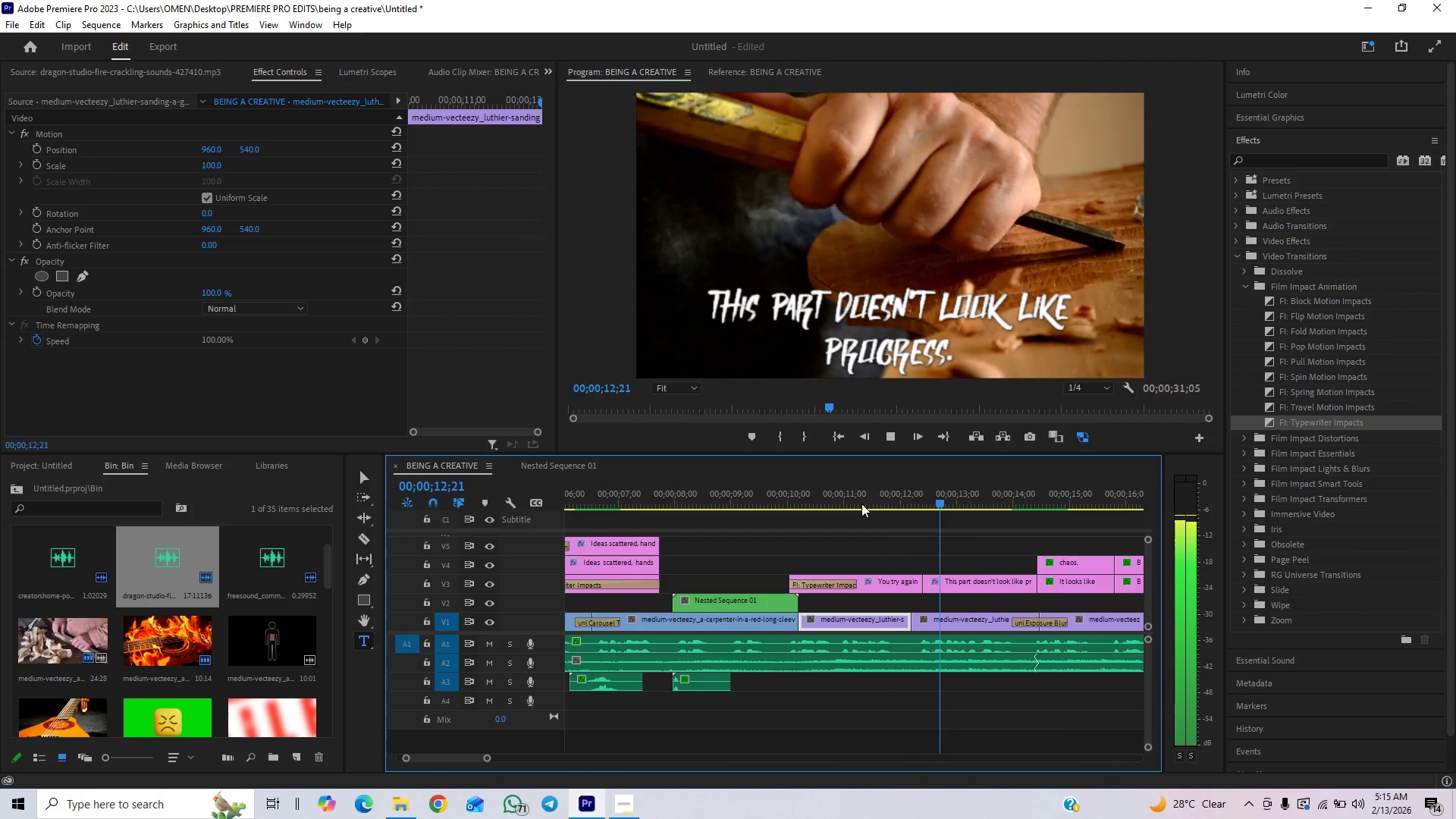 
key(Space)
 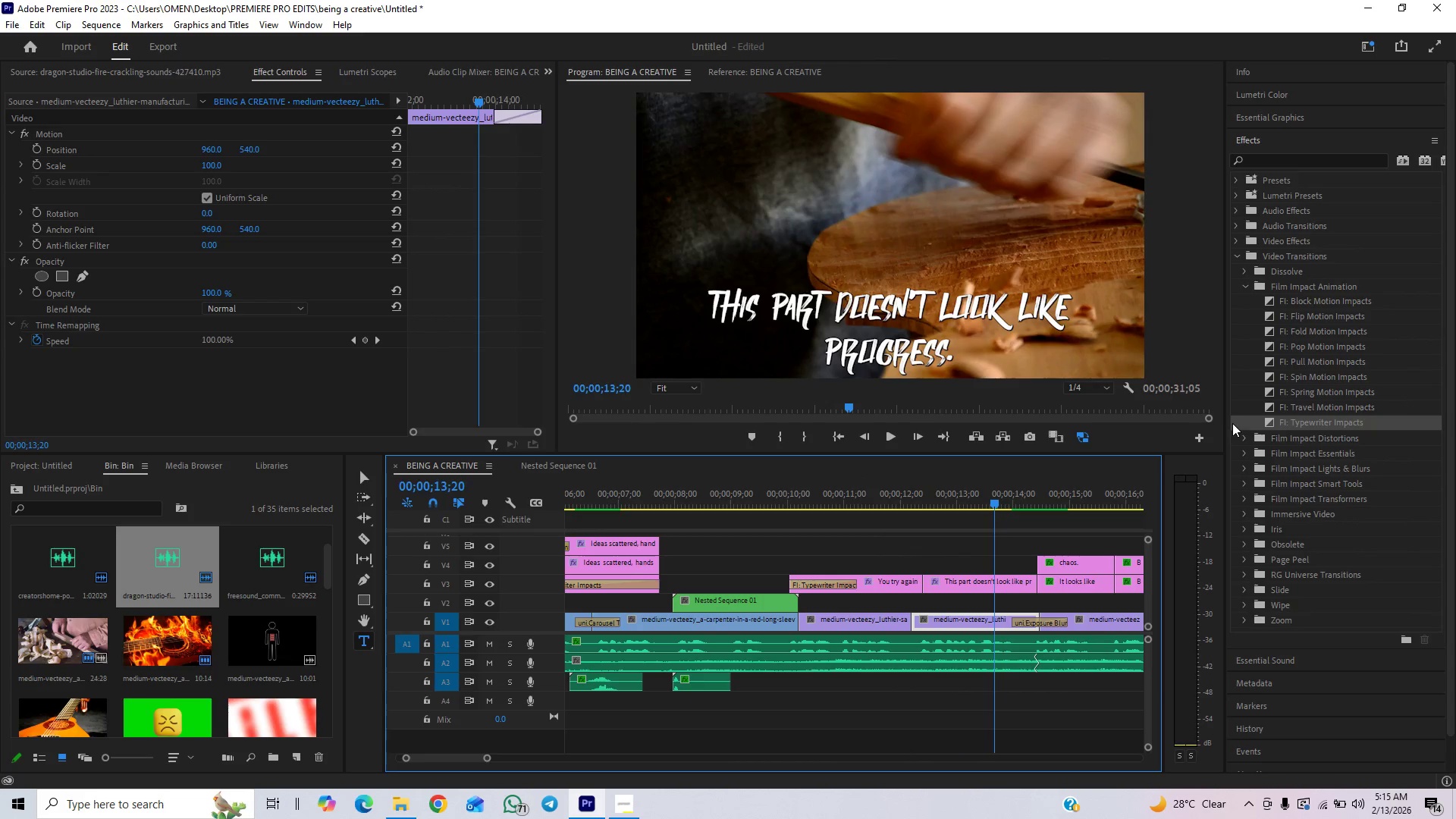 
left_click_drag(start_coordinate=[1235, 422], to_coordinate=[930, 582])
 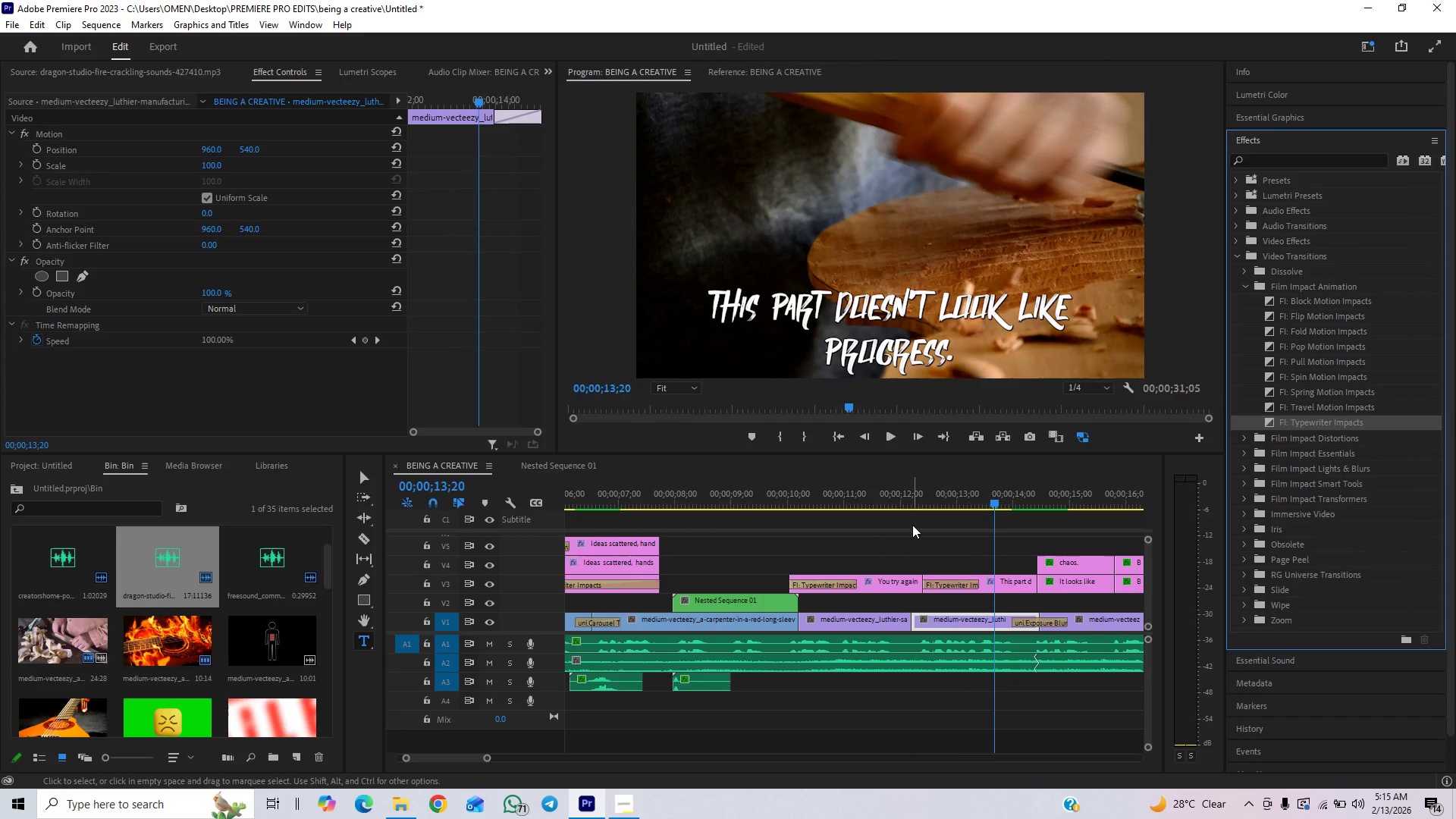 
left_click([907, 504])
 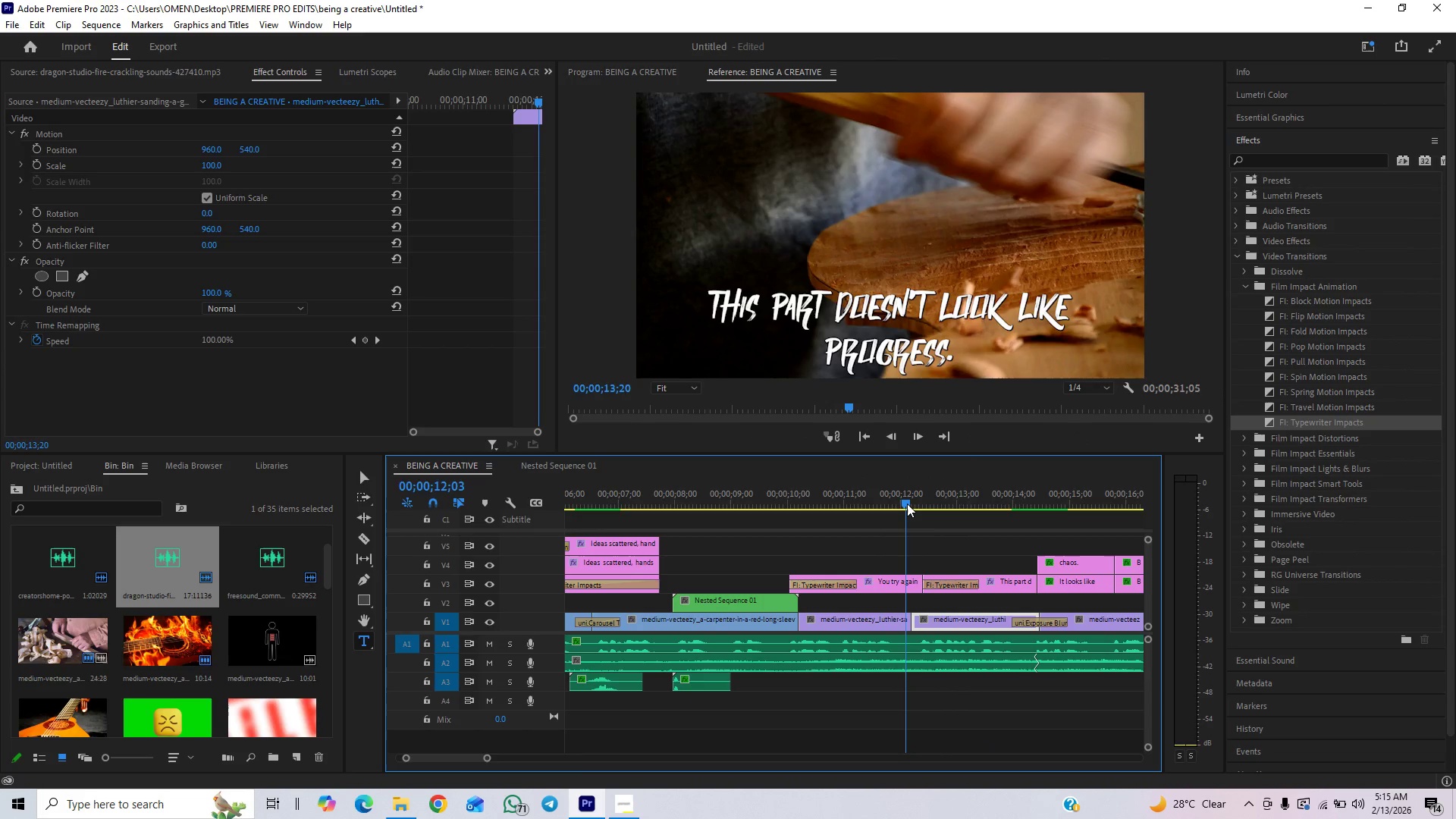 
key(Space)
 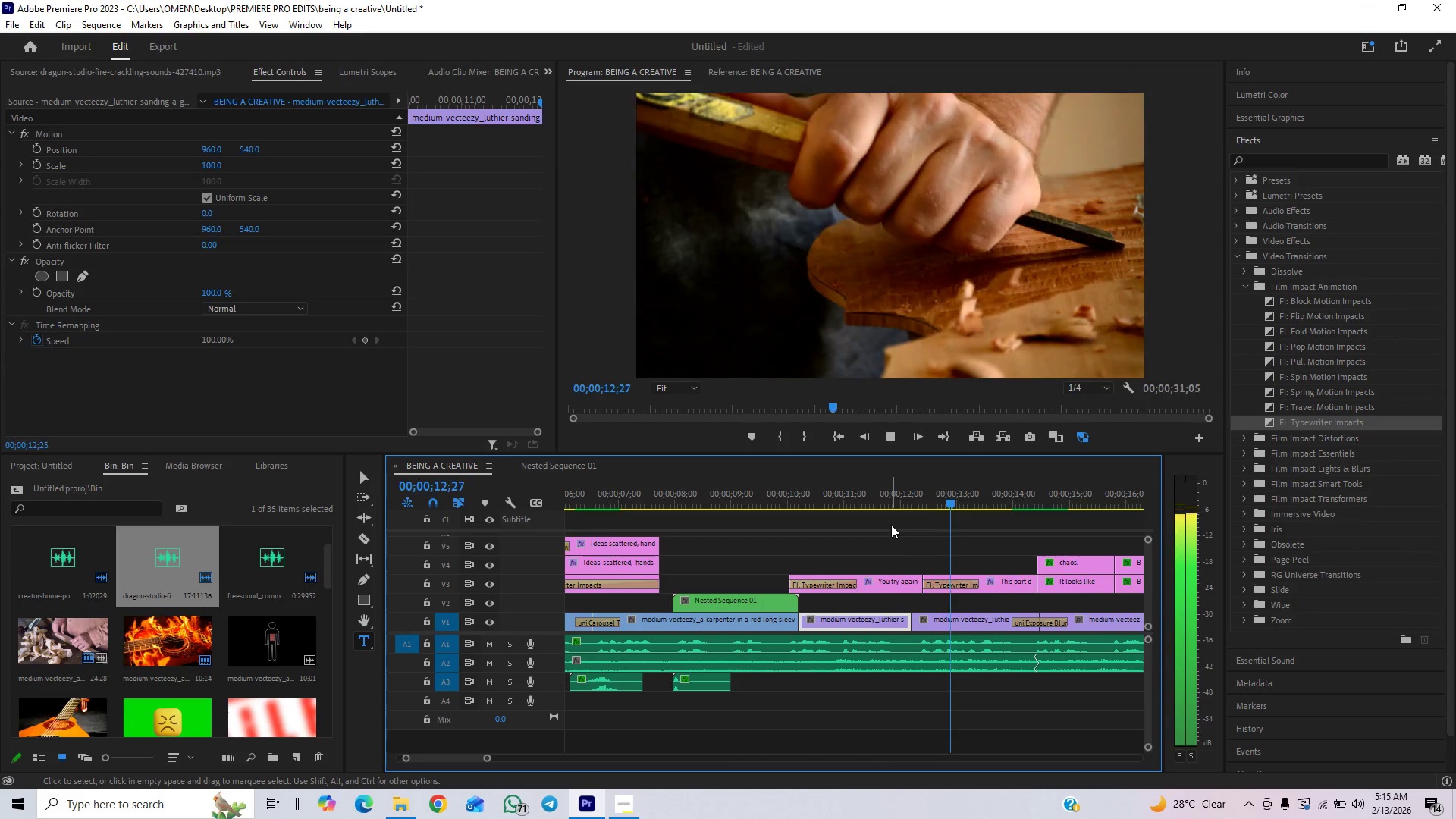 
key(Space)
 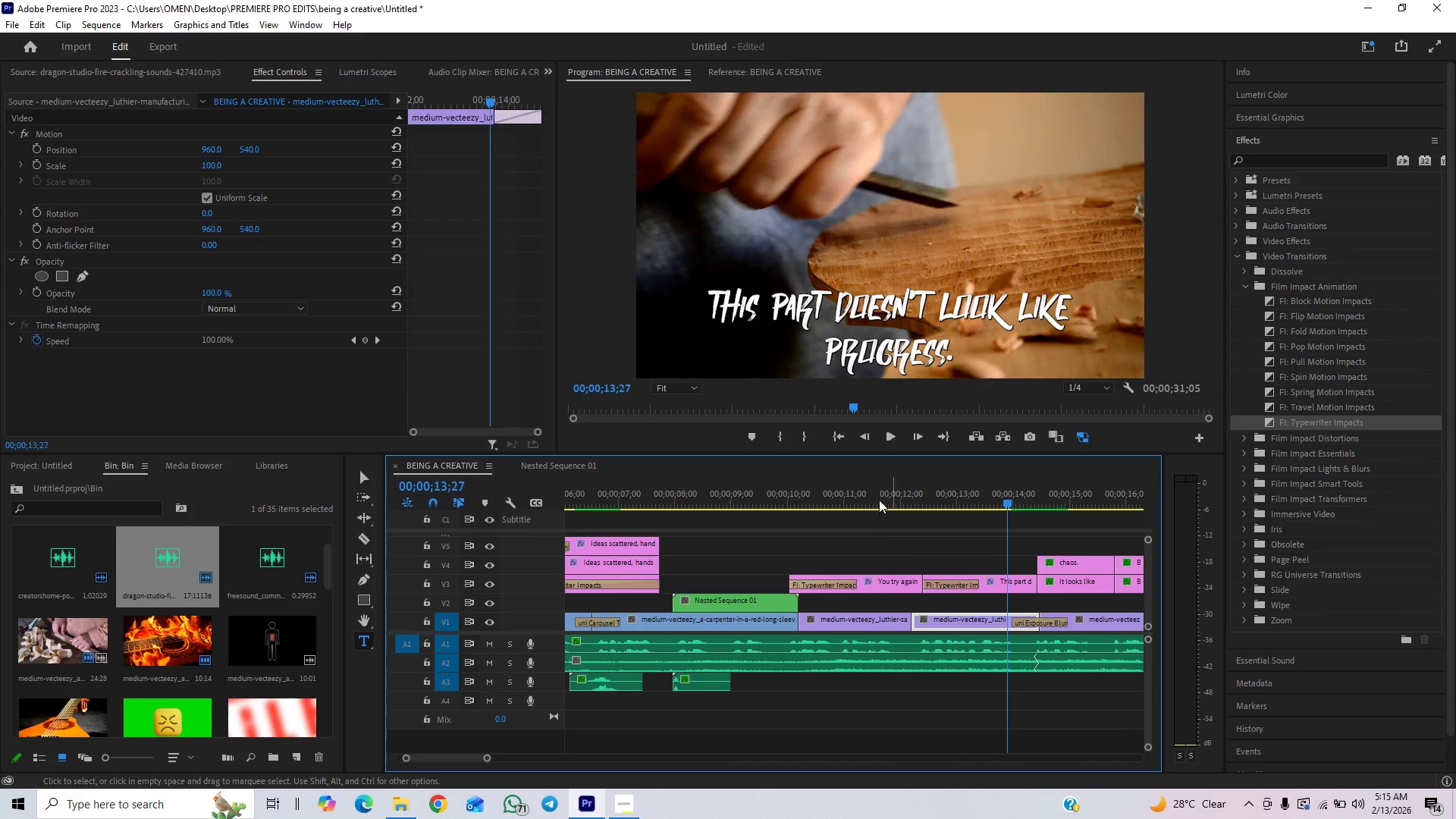 
left_click([880, 493])
 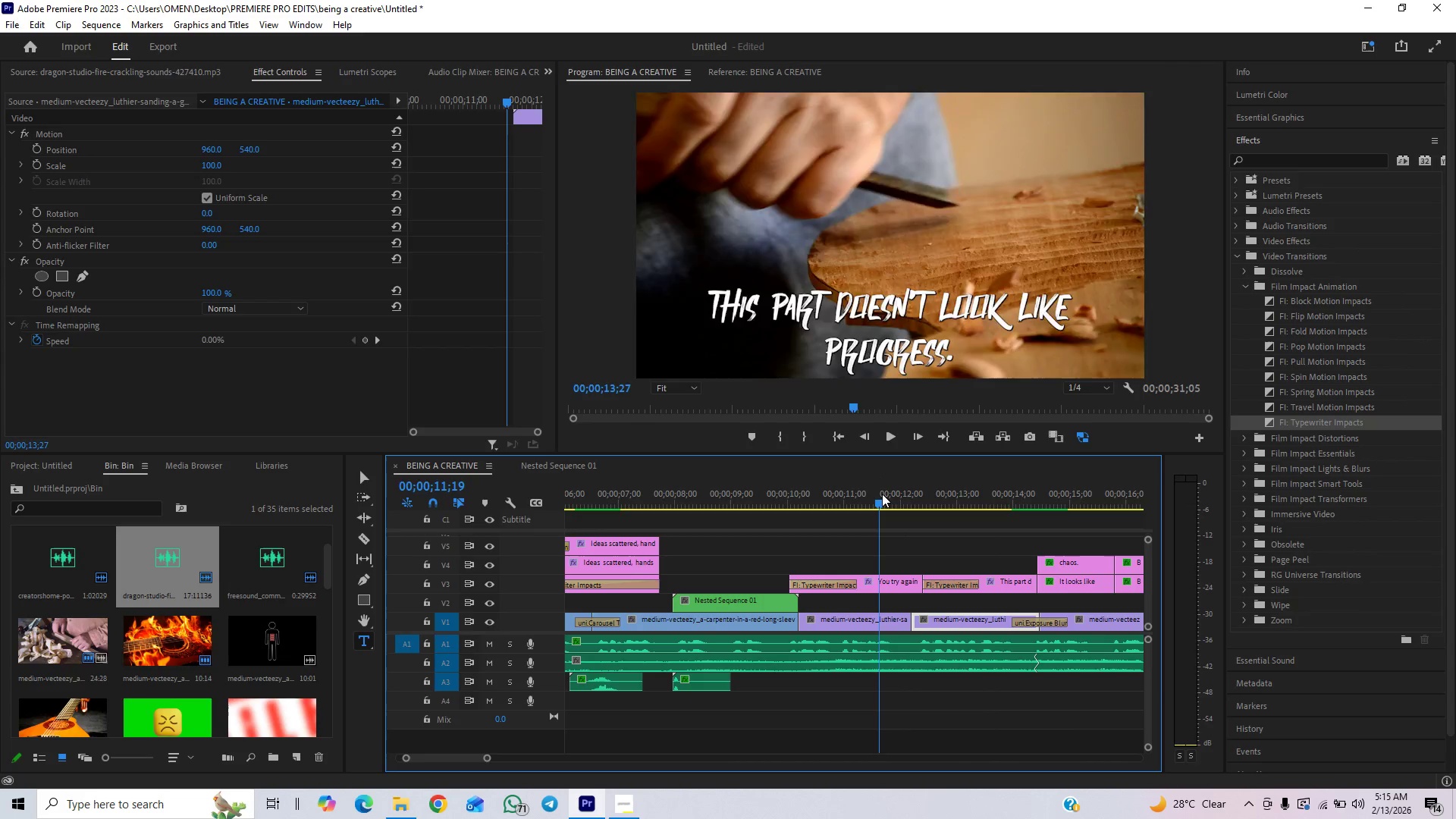 
key(Space)
 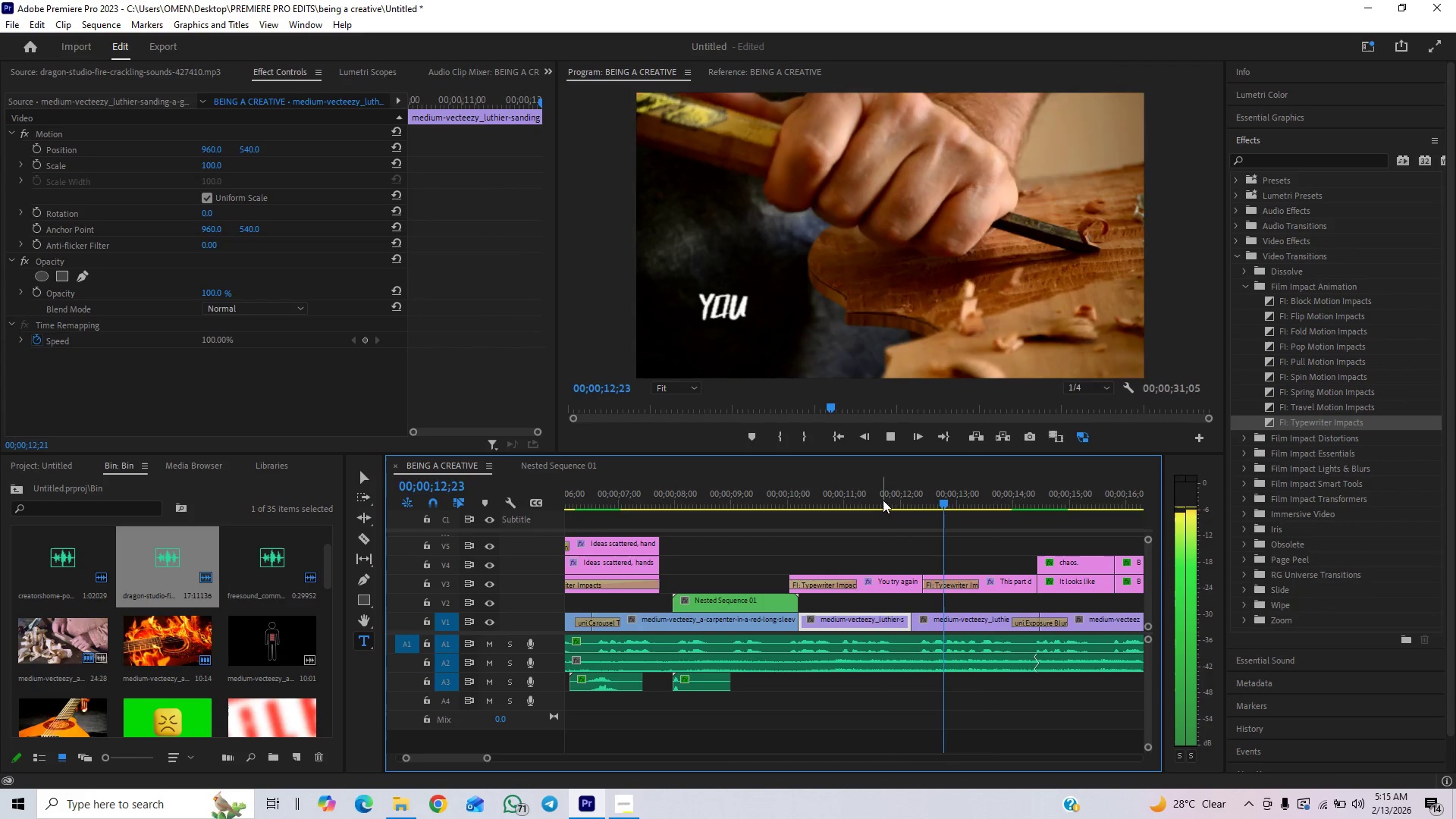 
key(Space)
 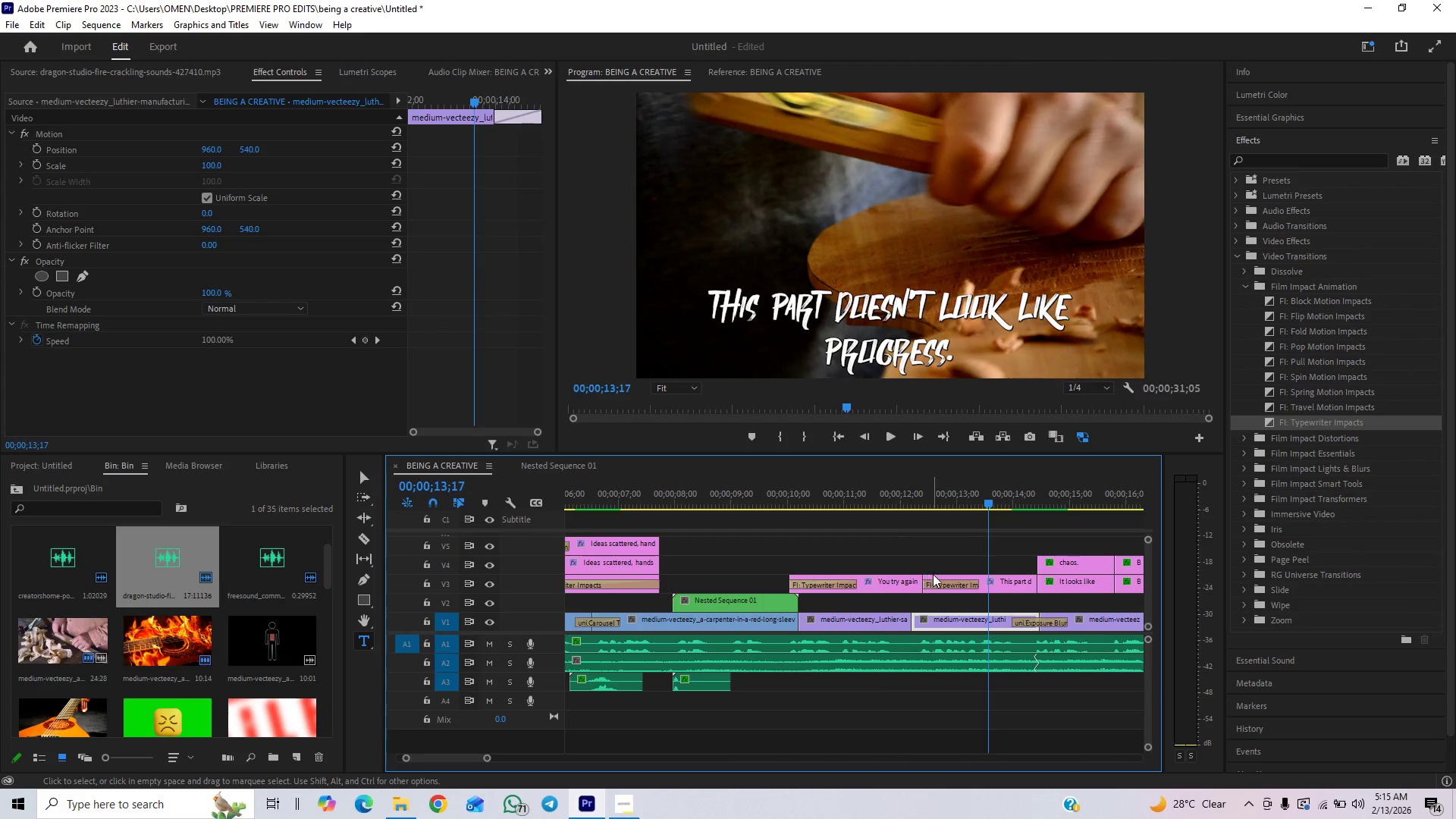 
left_click_drag(start_coordinate=[941, 582], to_coordinate=[914, 586])
 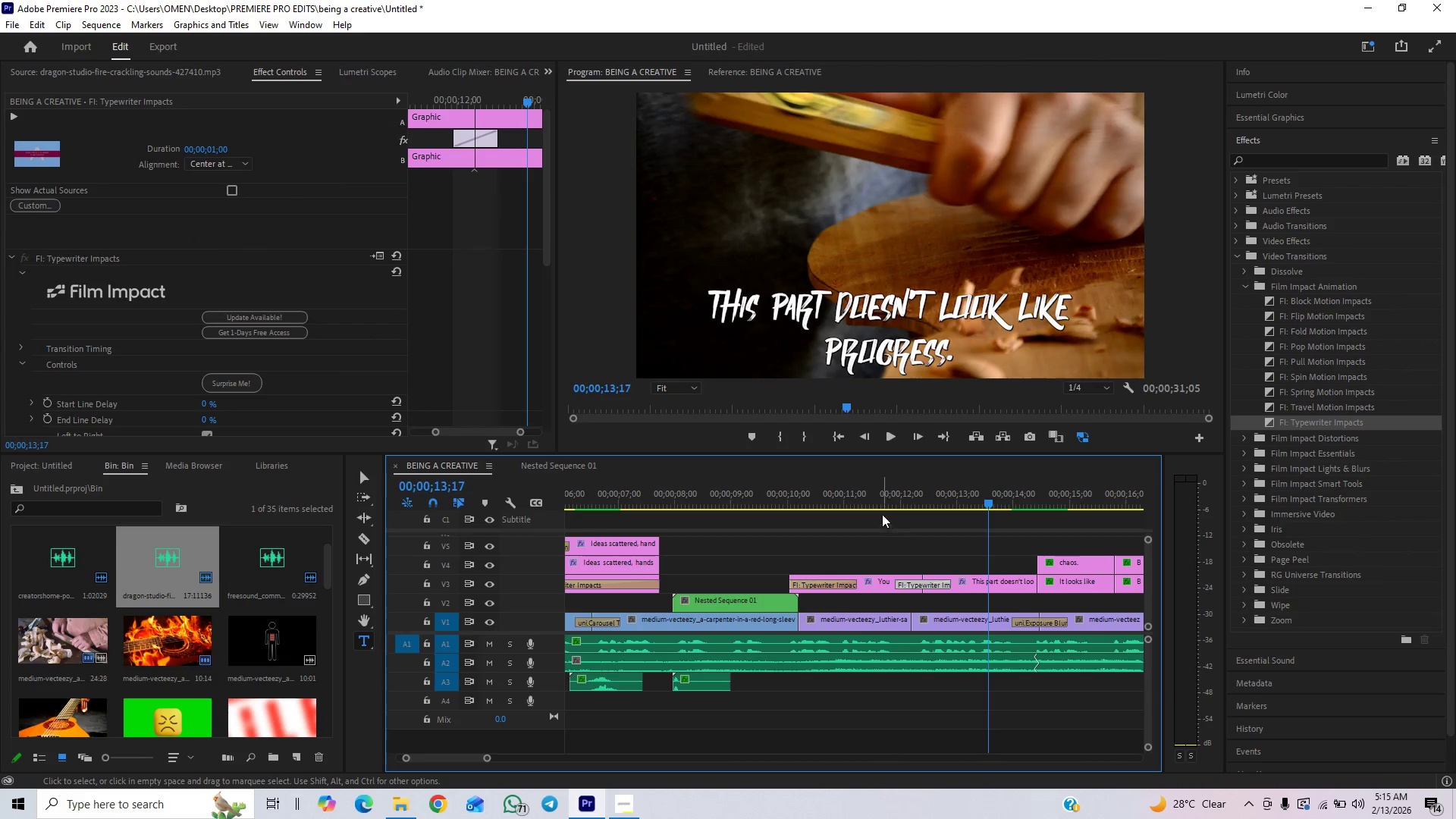 
left_click([875, 494])
 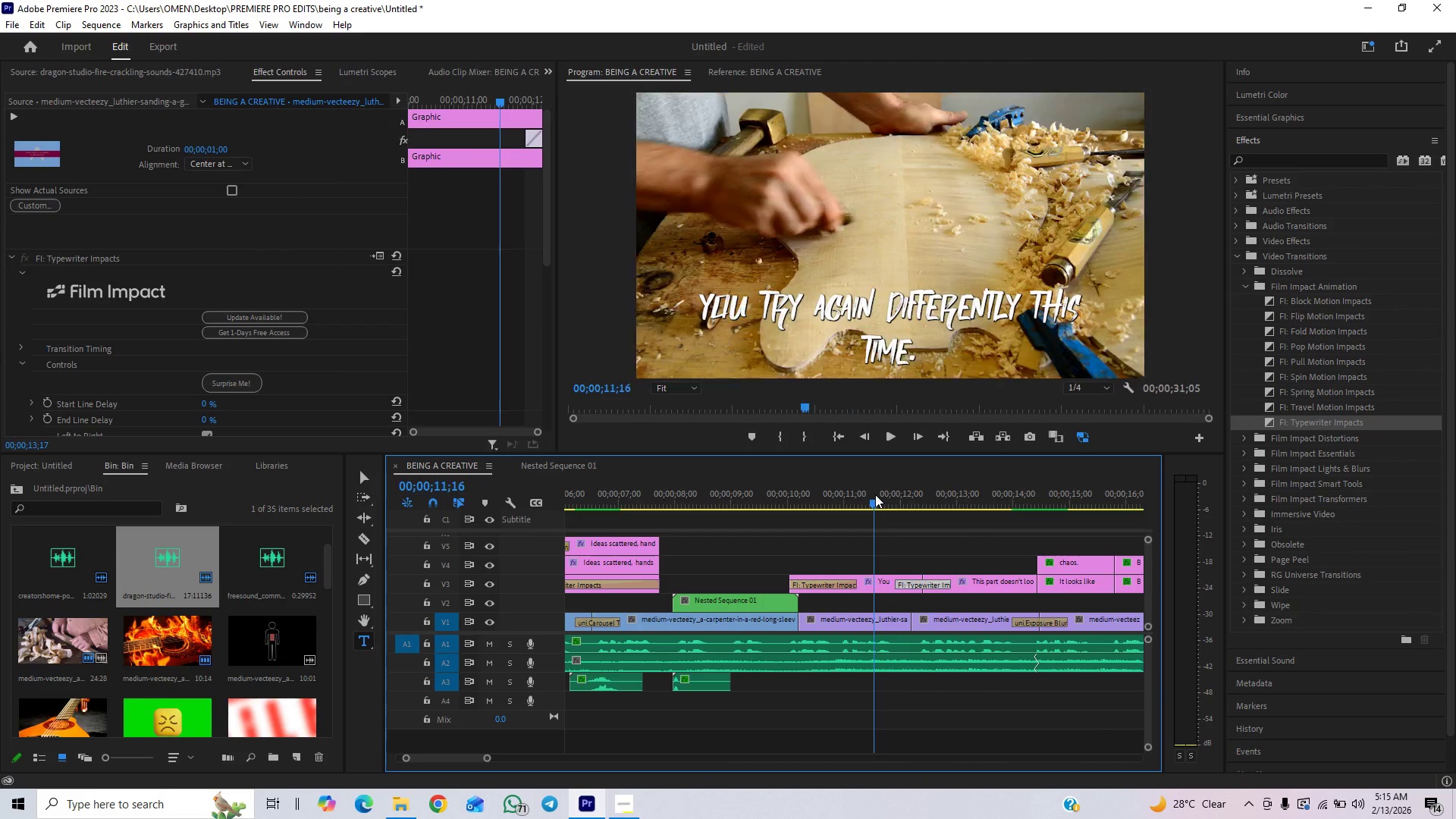 
key(Space)
 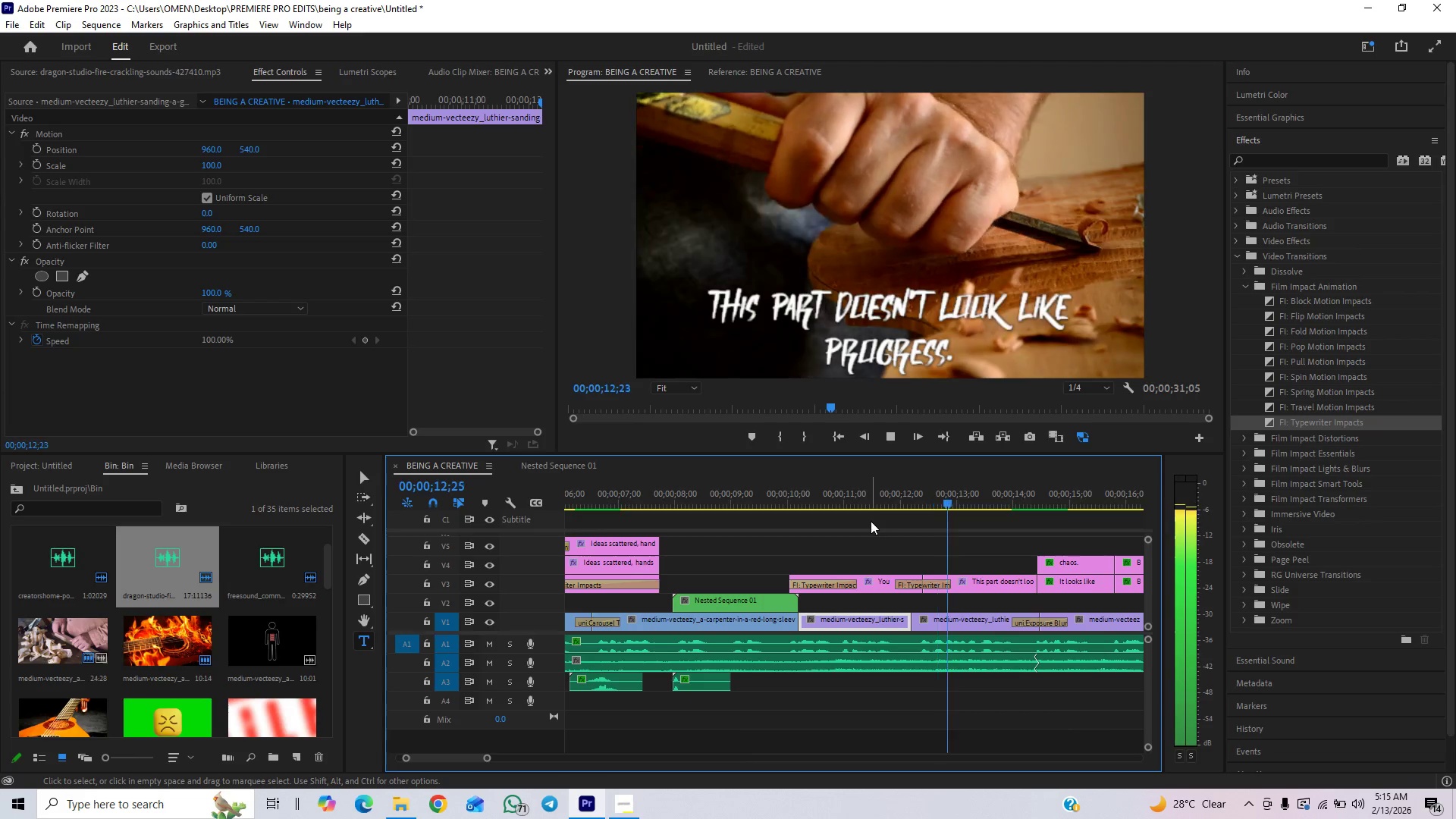 
key(Space)
 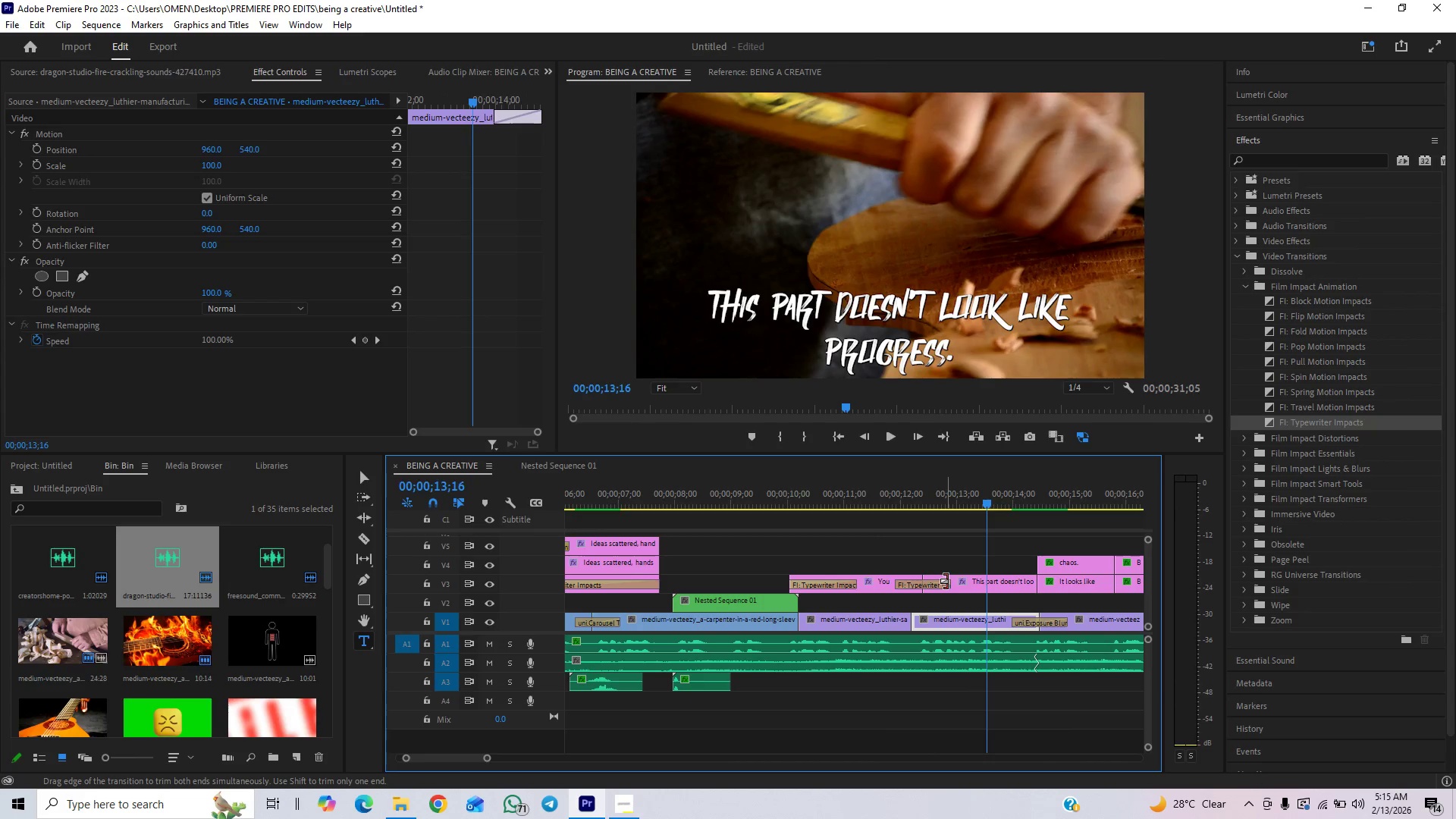 
left_click_drag(start_coordinate=[949, 584], to_coordinate=[986, 576])
 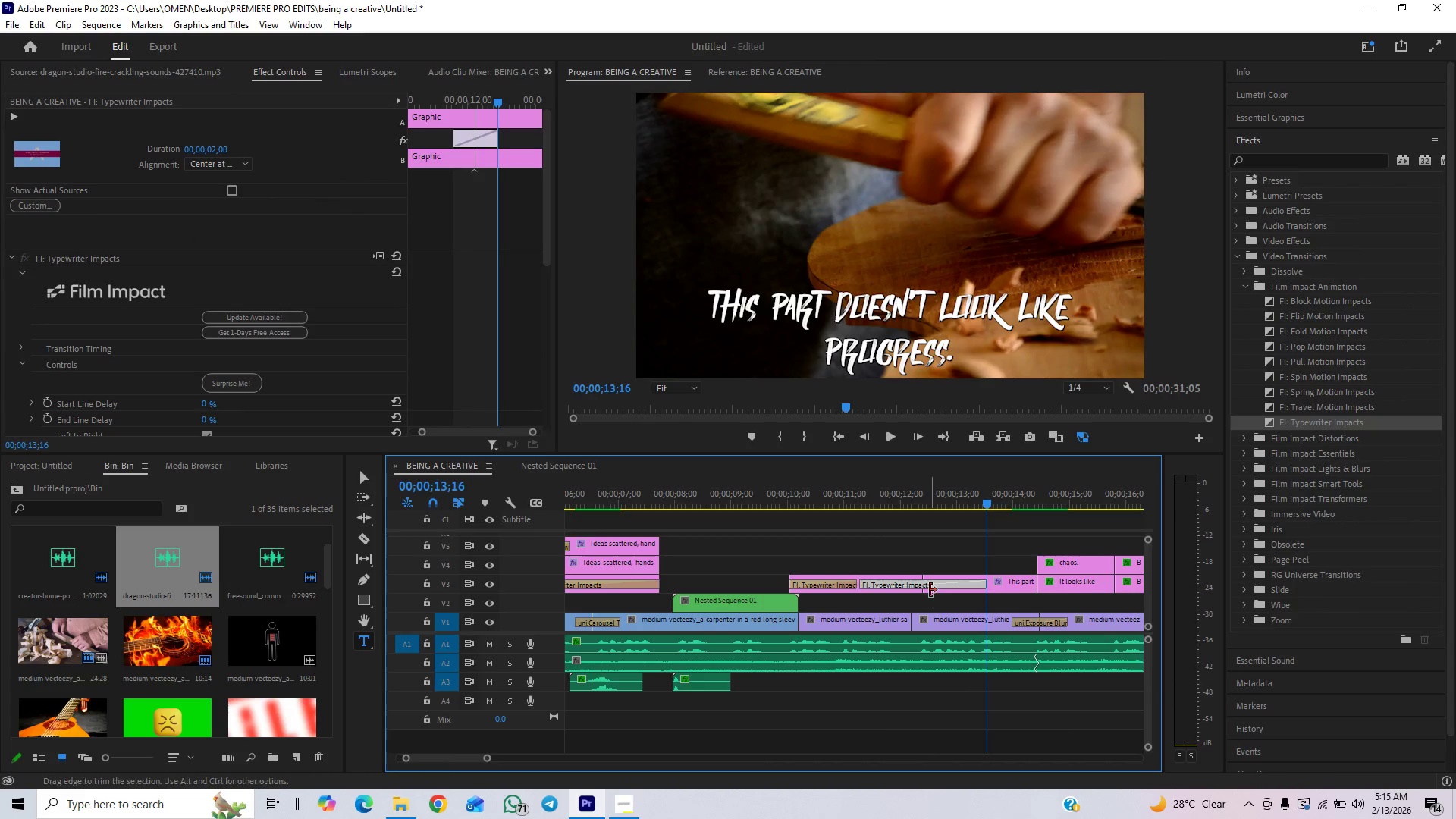 
left_click_drag(start_coordinate=[930, 585], to_coordinate=[965, 581])
 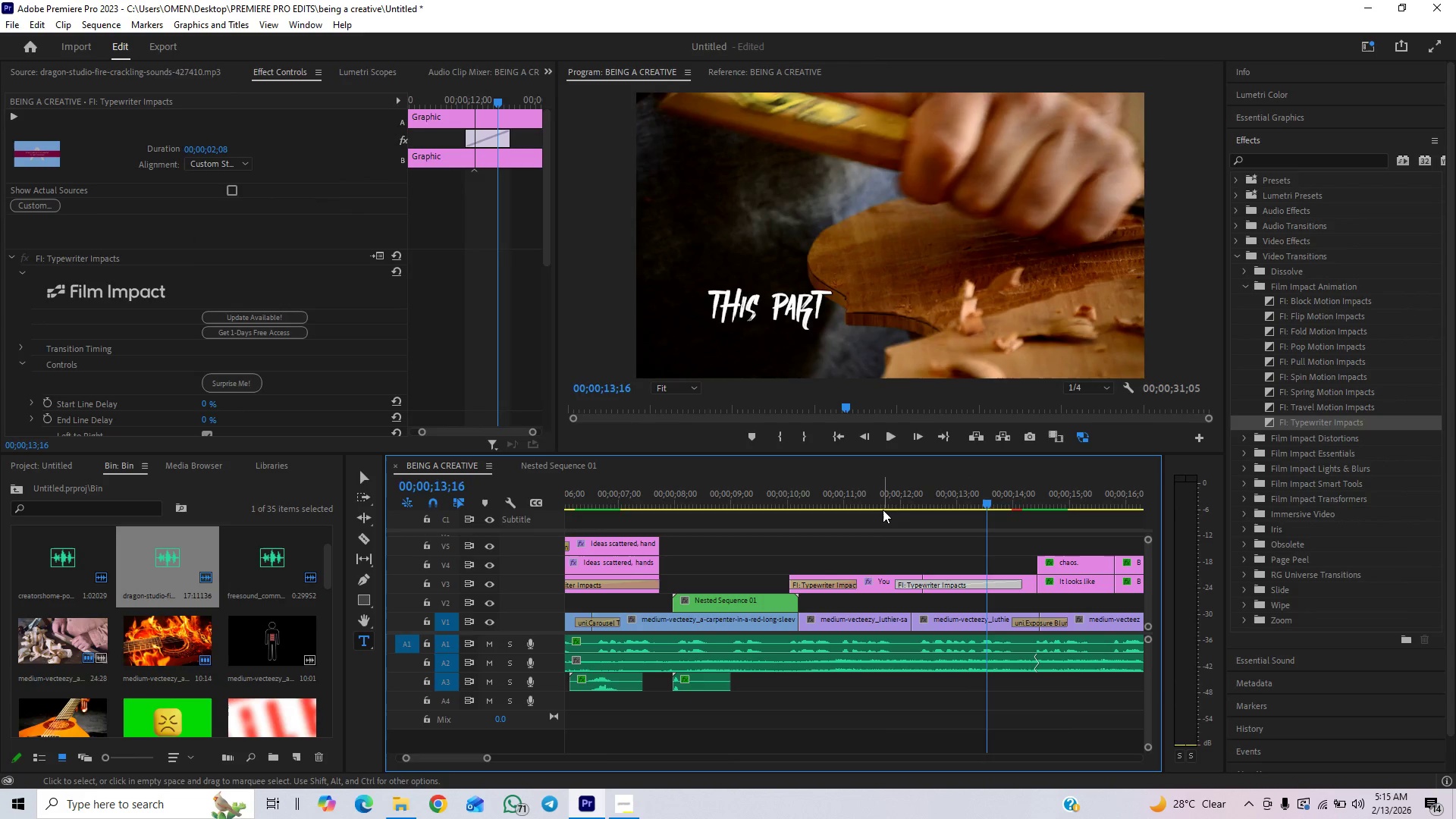 
left_click([883, 497])
 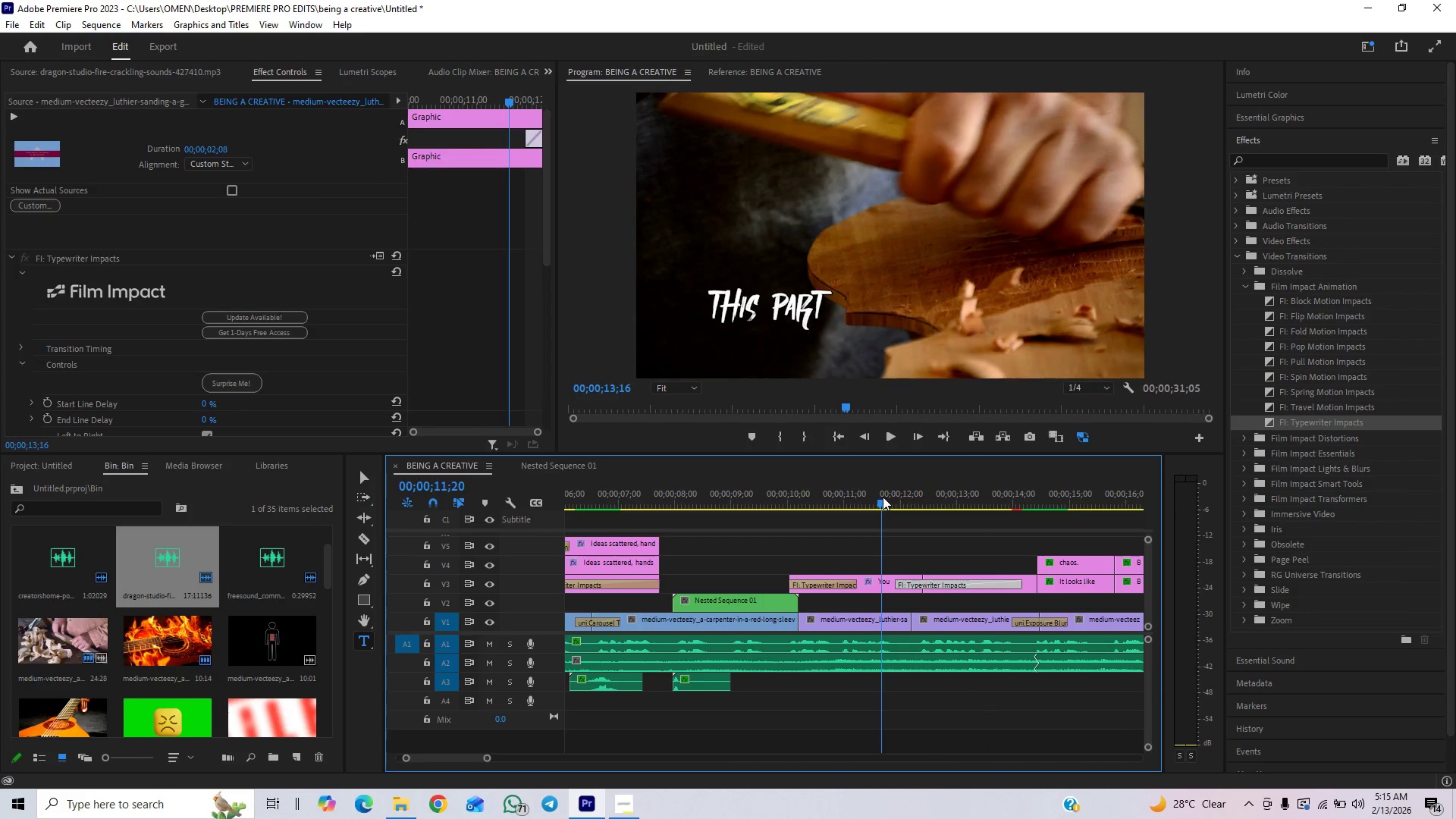 
key(Space)
 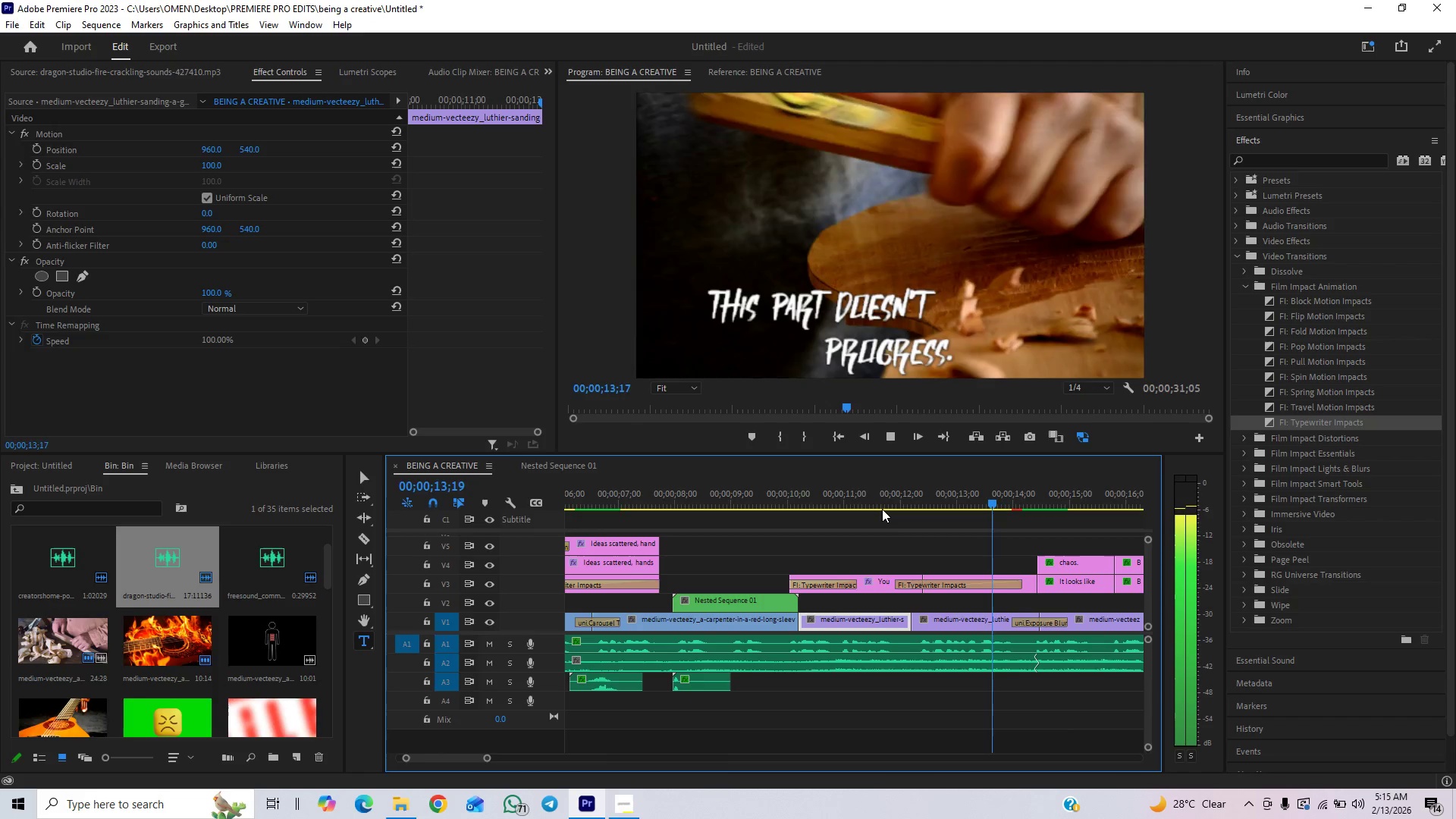 
key(Space)
 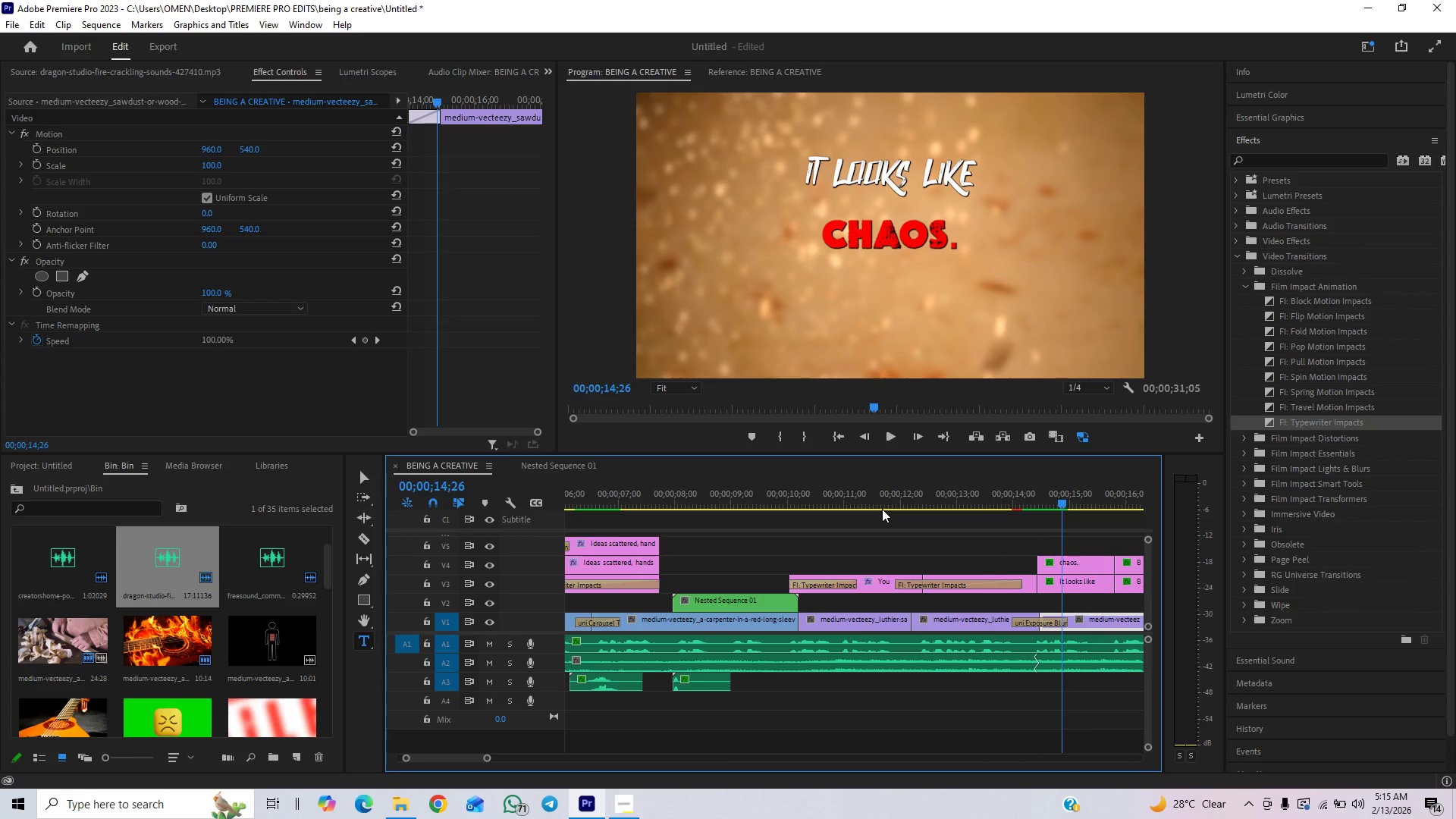 
key(Control+Z)
 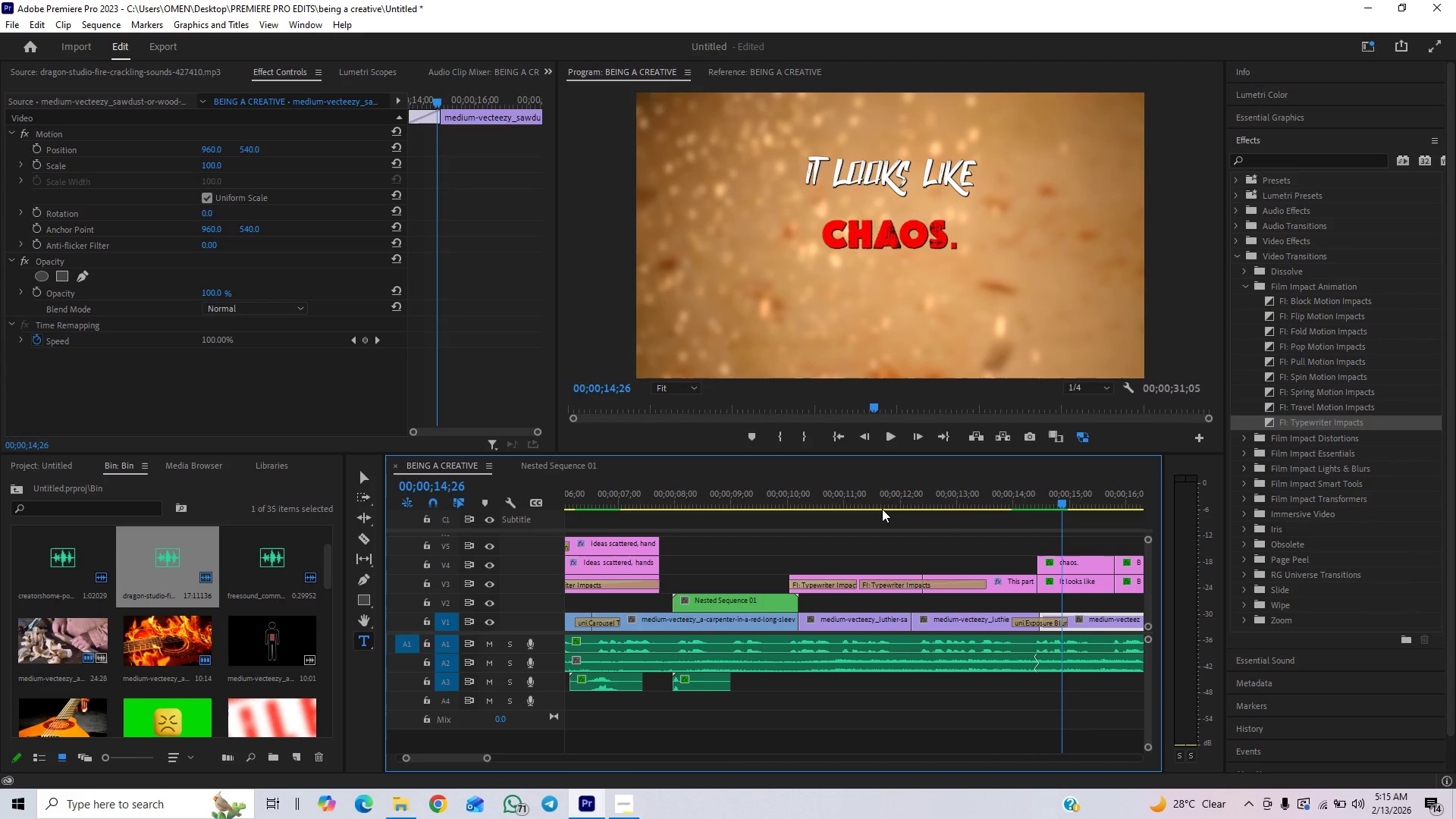 
key(Control+Z)
 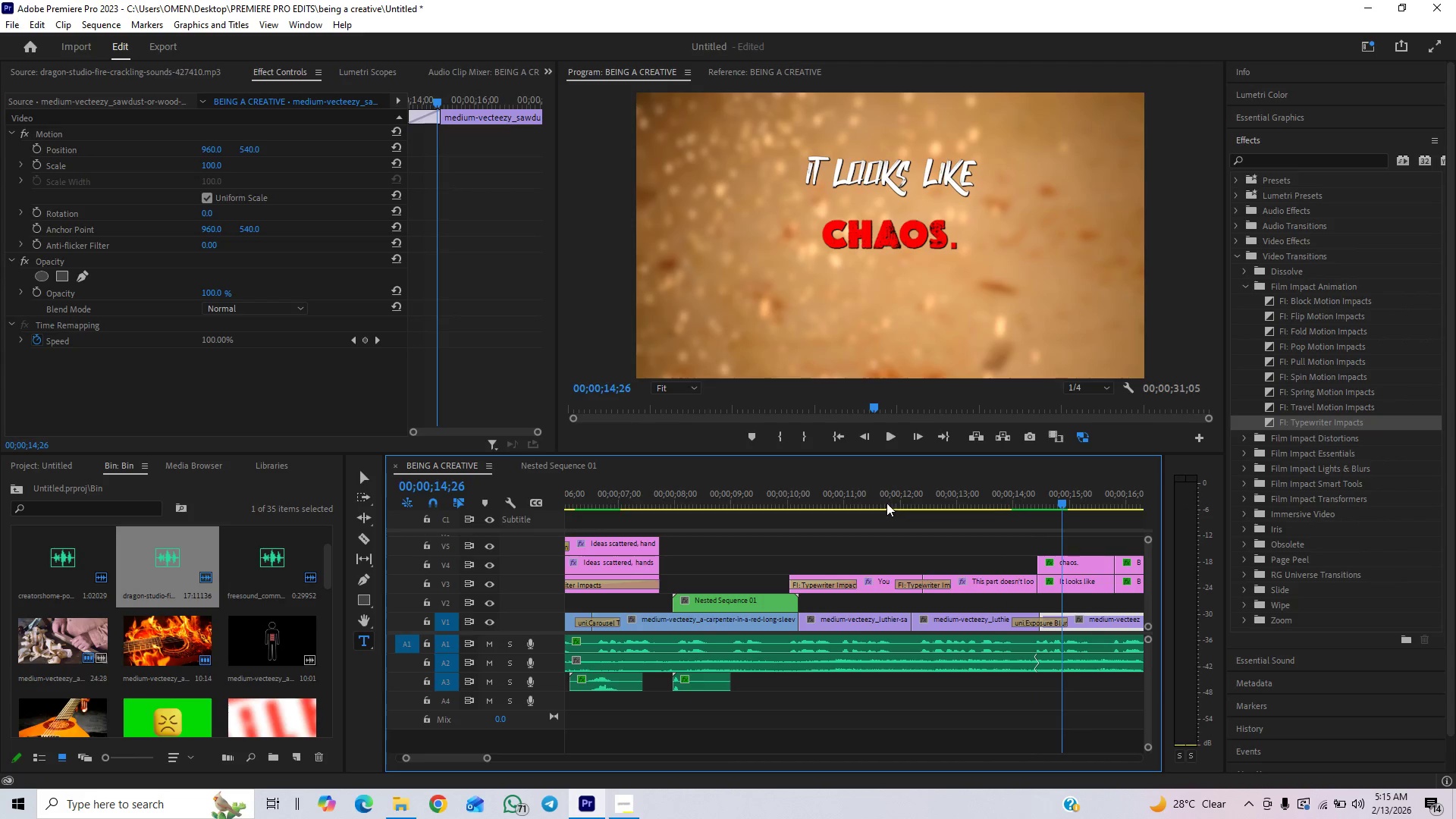 
left_click([880, 496])
 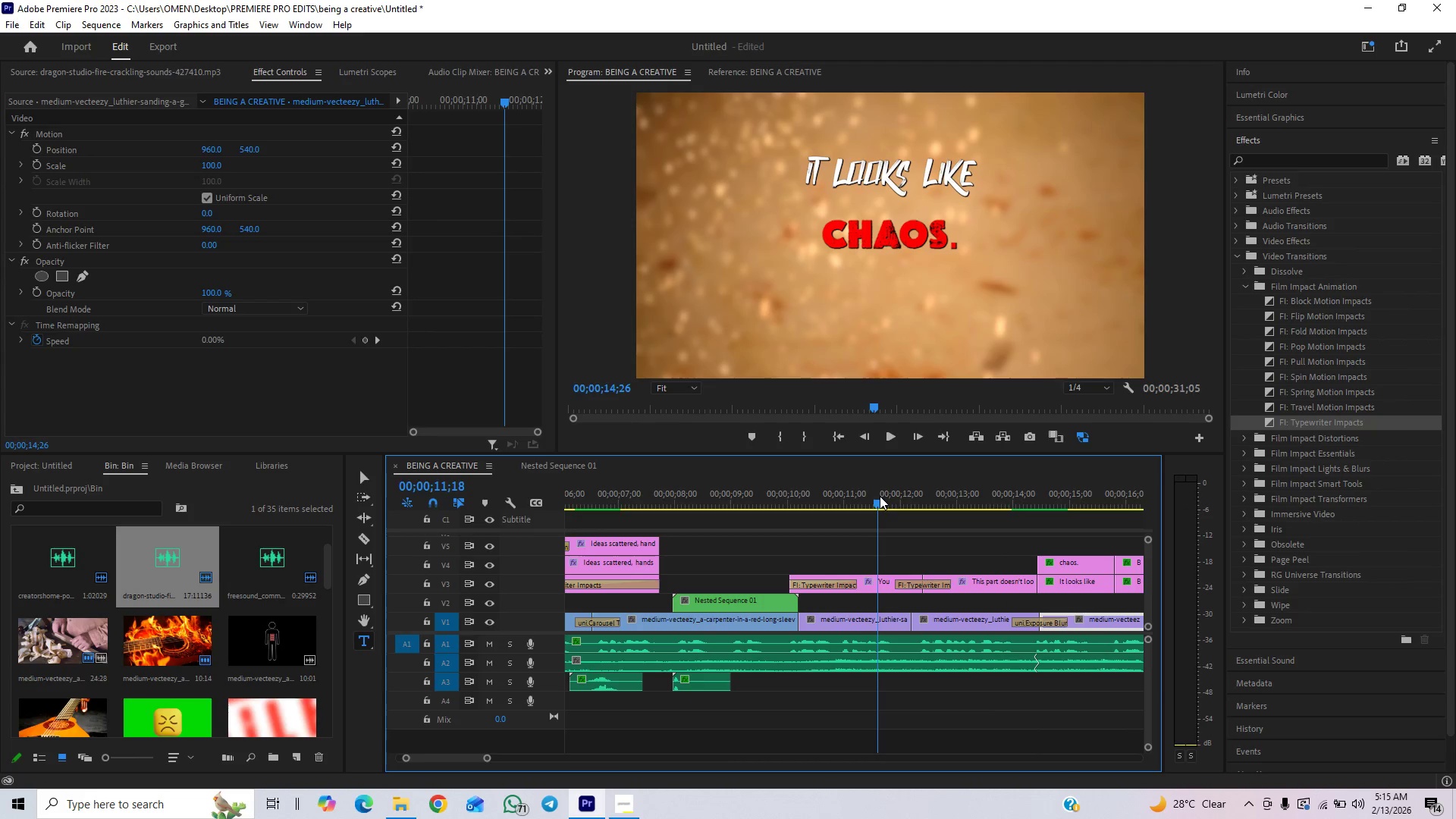 
key(Space)
 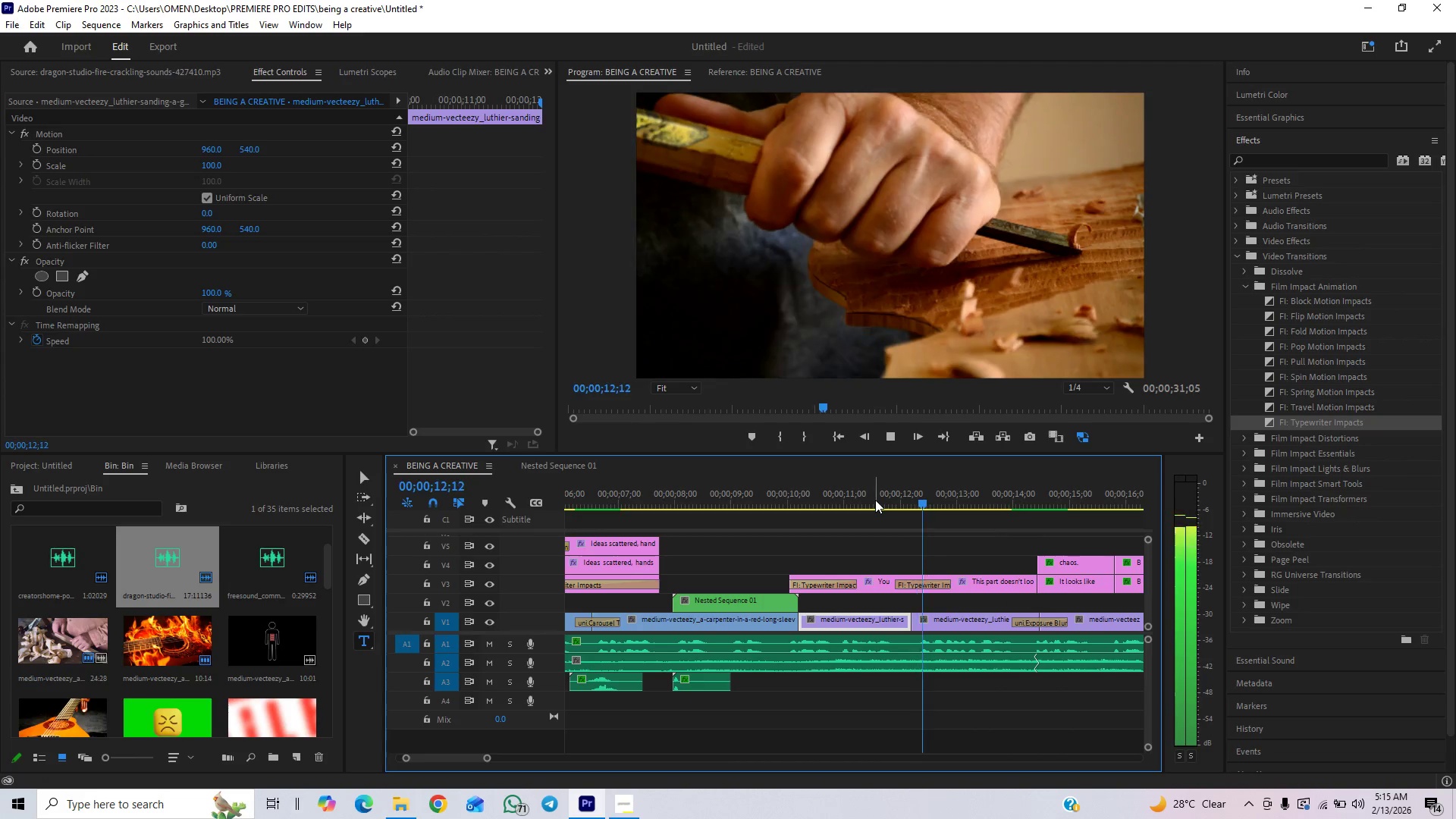 
key(Space)
 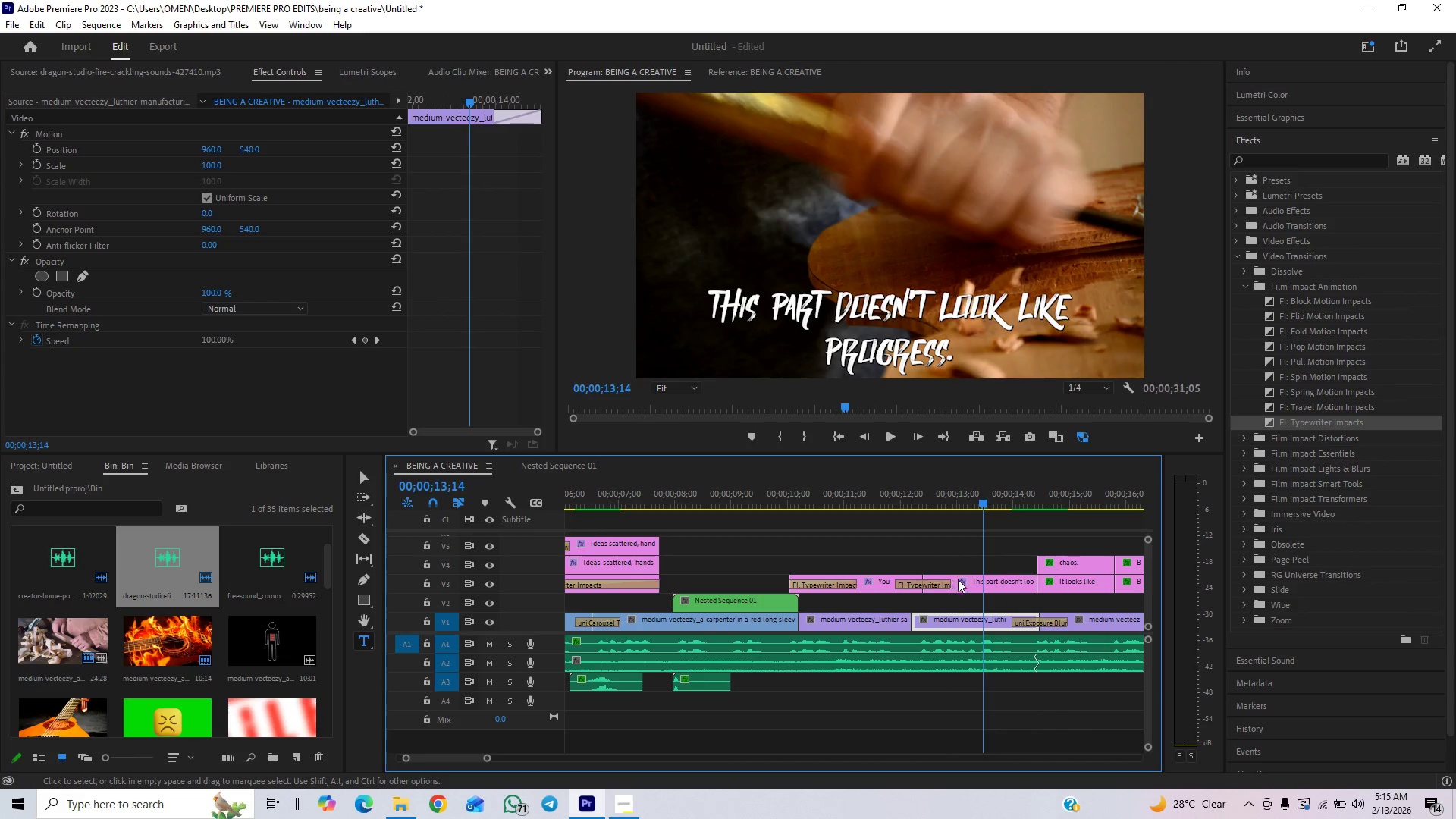 
left_click_drag(start_coordinate=[965, 584], to_coordinate=[960, 557])
 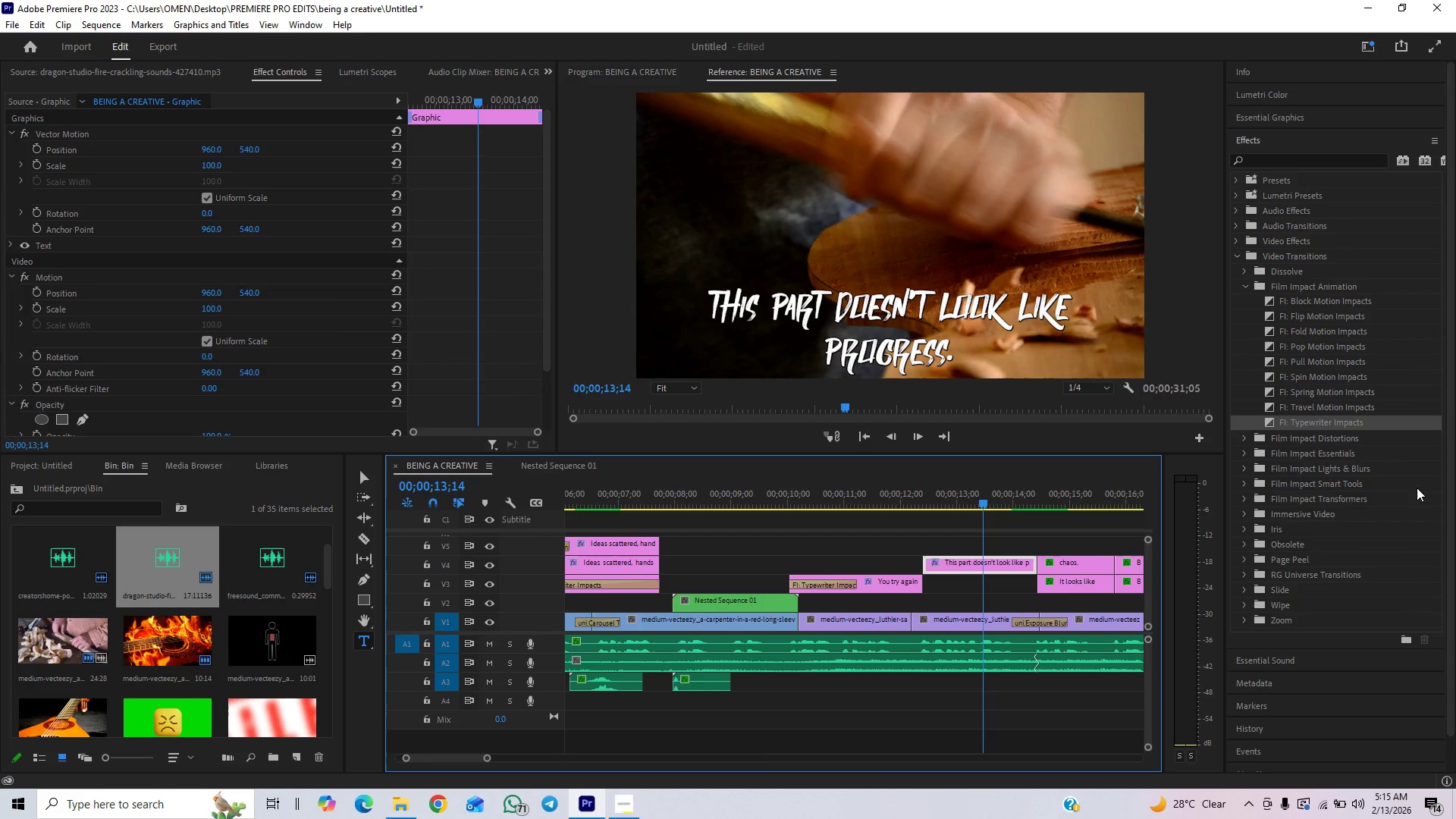 
left_click_drag(start_coordinate=[1316, 427], to_coordinate=[932, 562])
 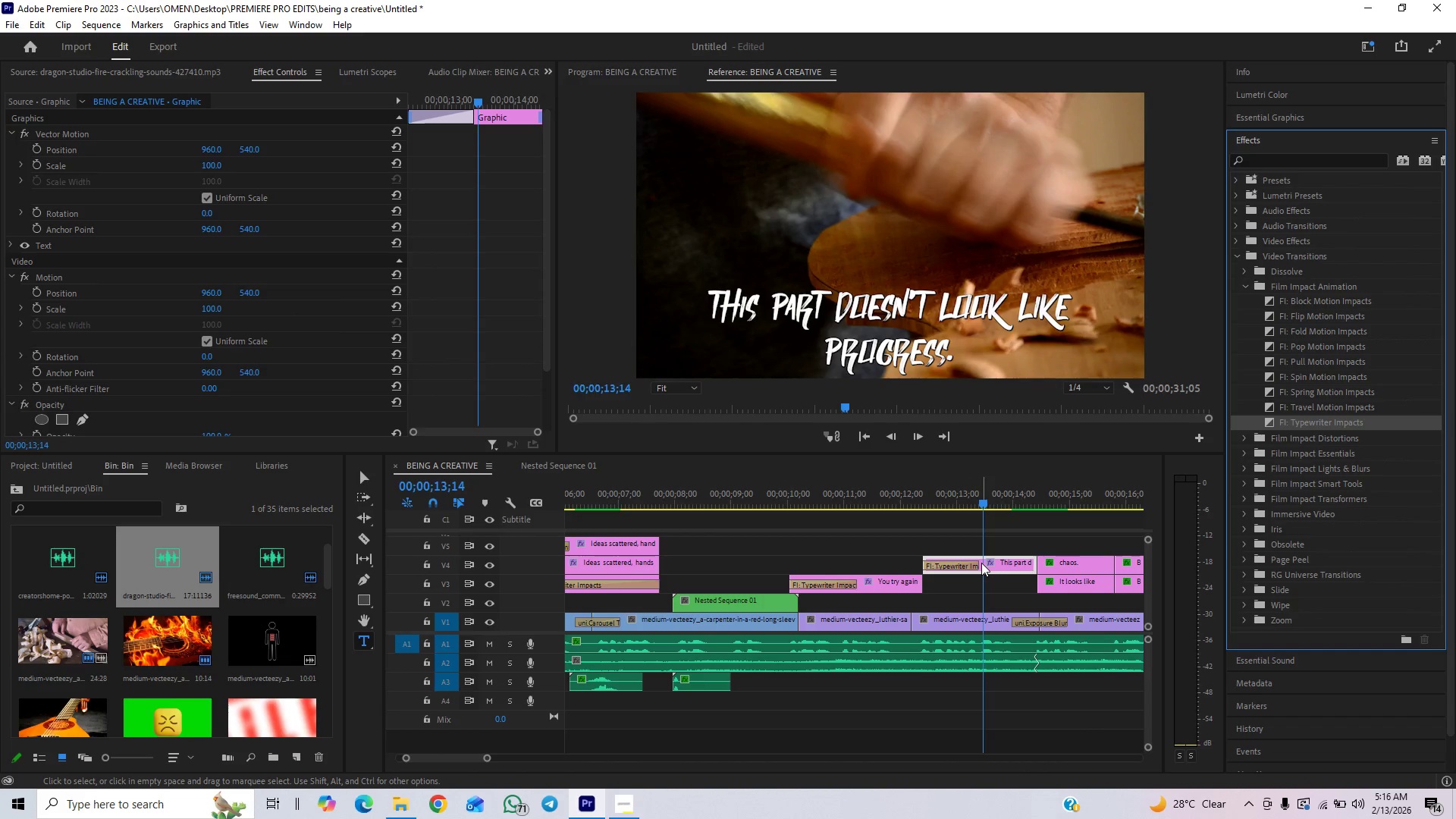 
left_click_drag(start_coordinate=[976, 566], to_coordinate=[1015, 563])
 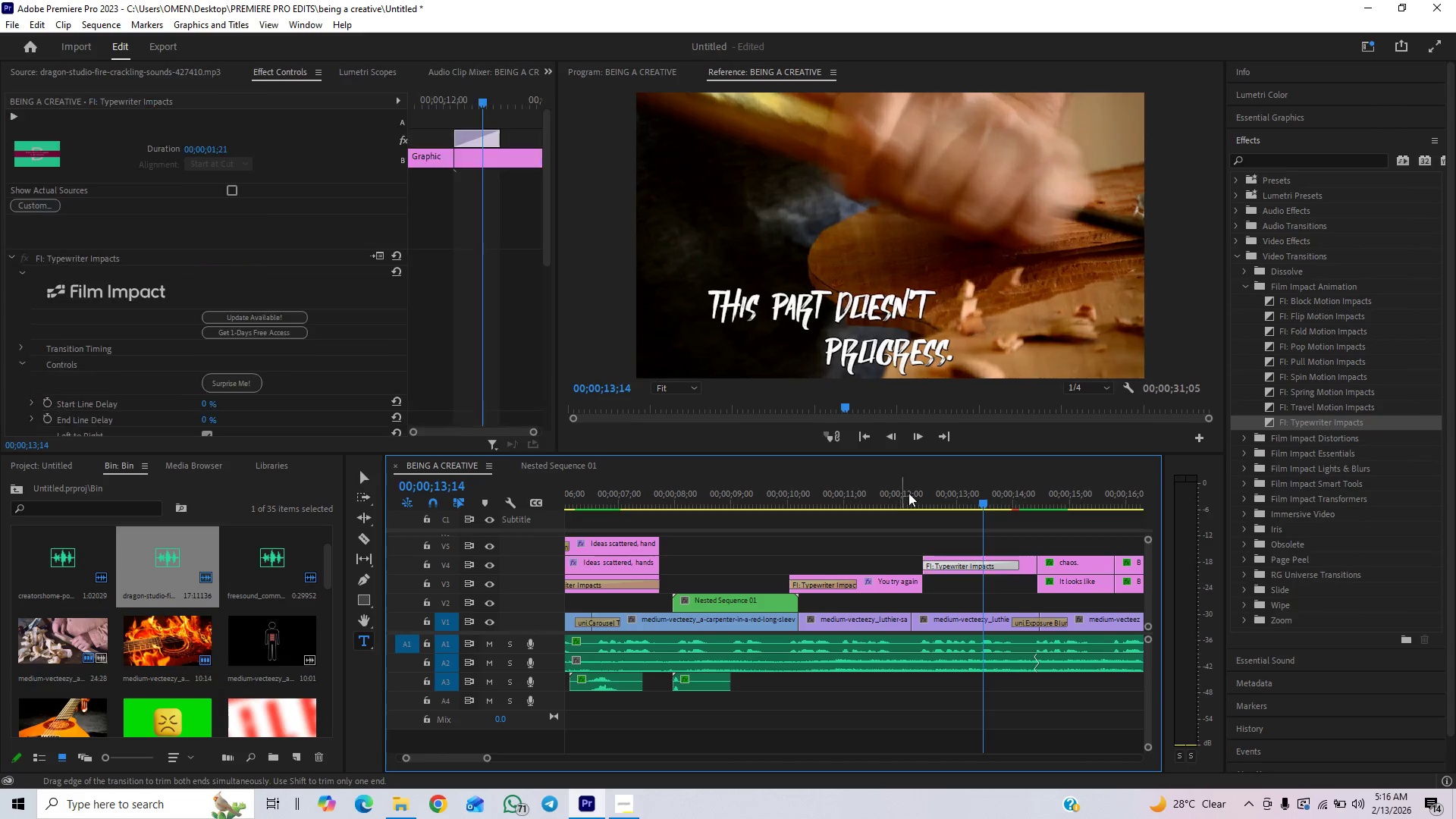 
left_click([908, 493])
 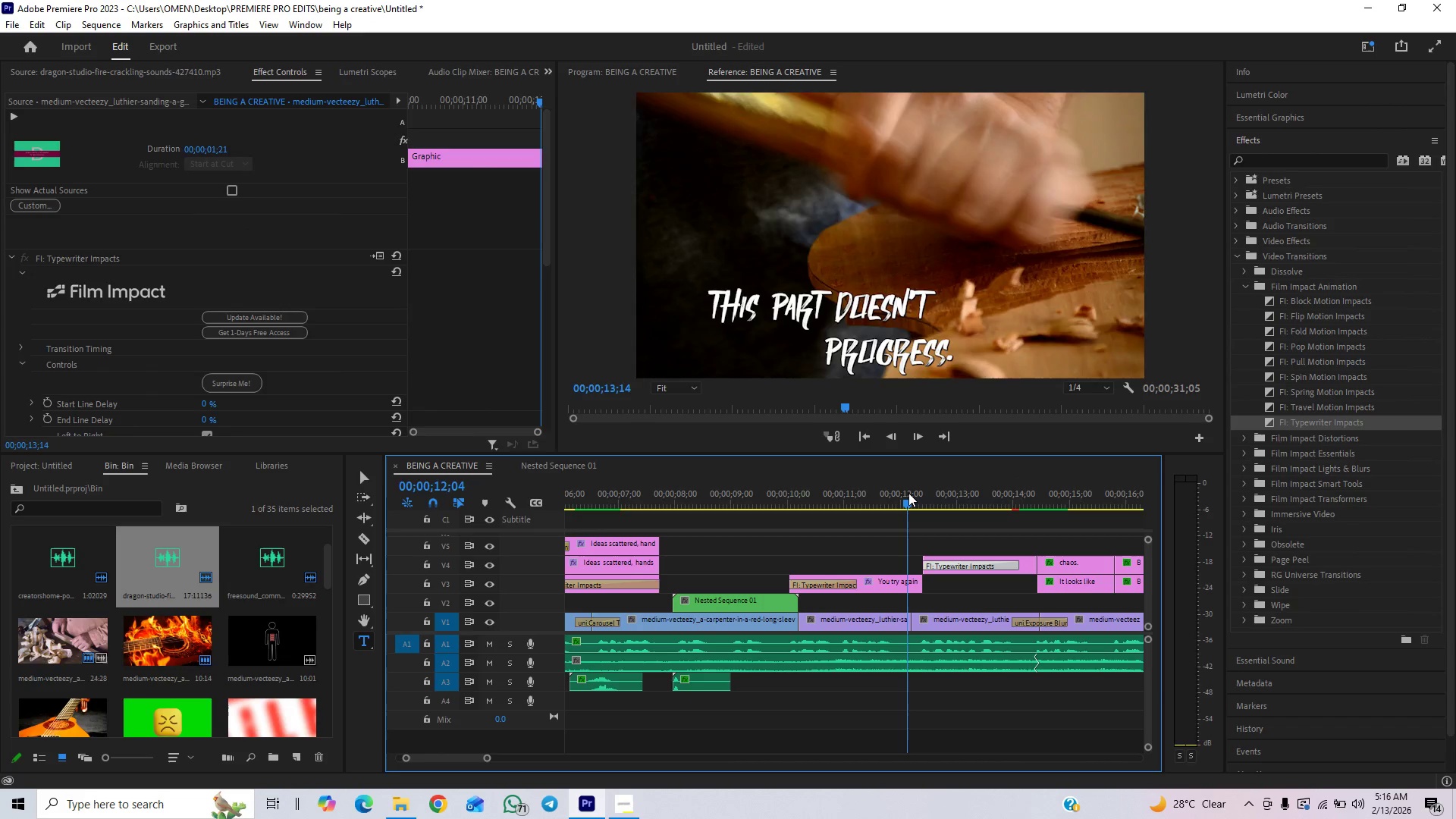 
key(Space)
 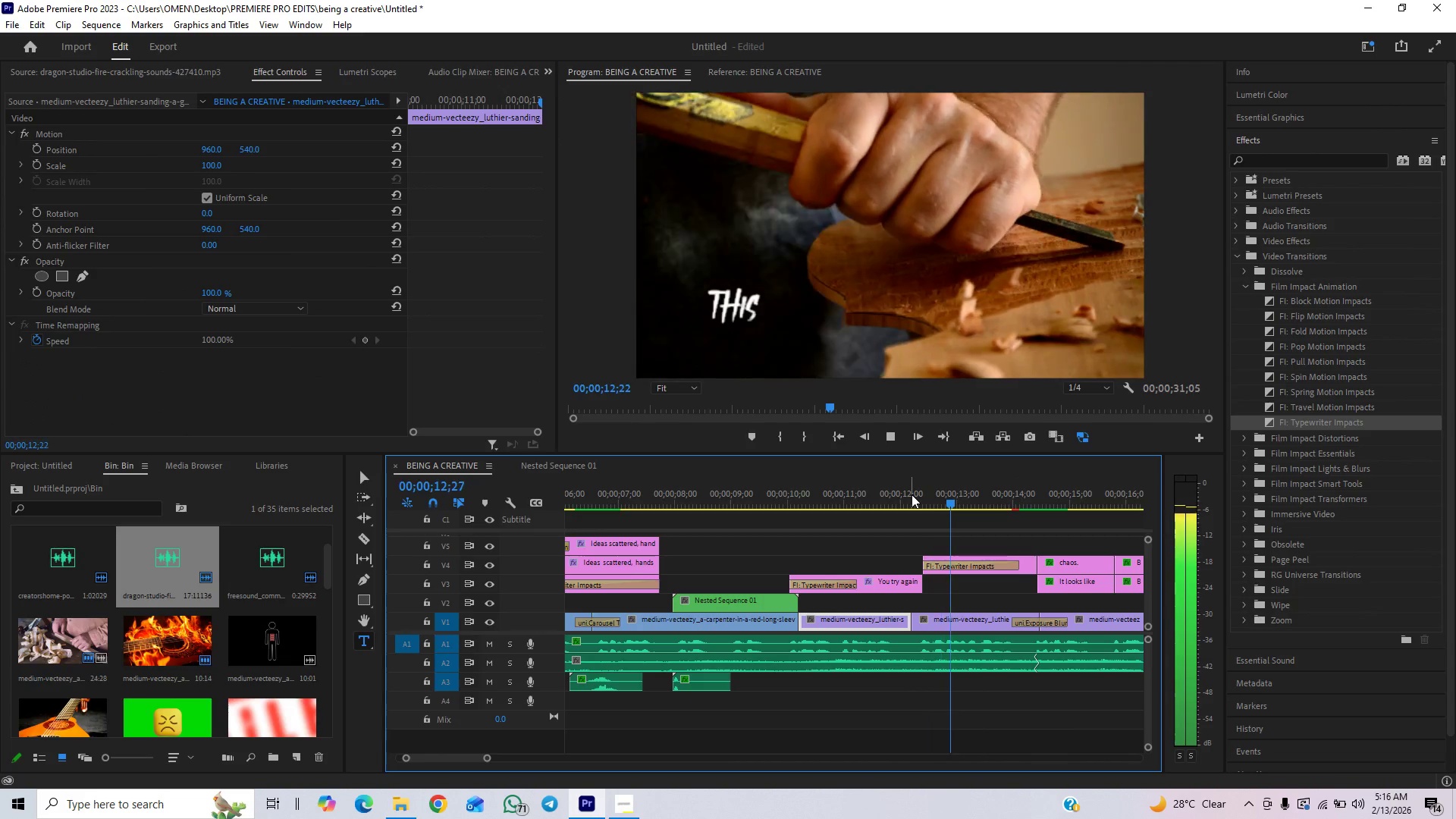 
key(Space)
 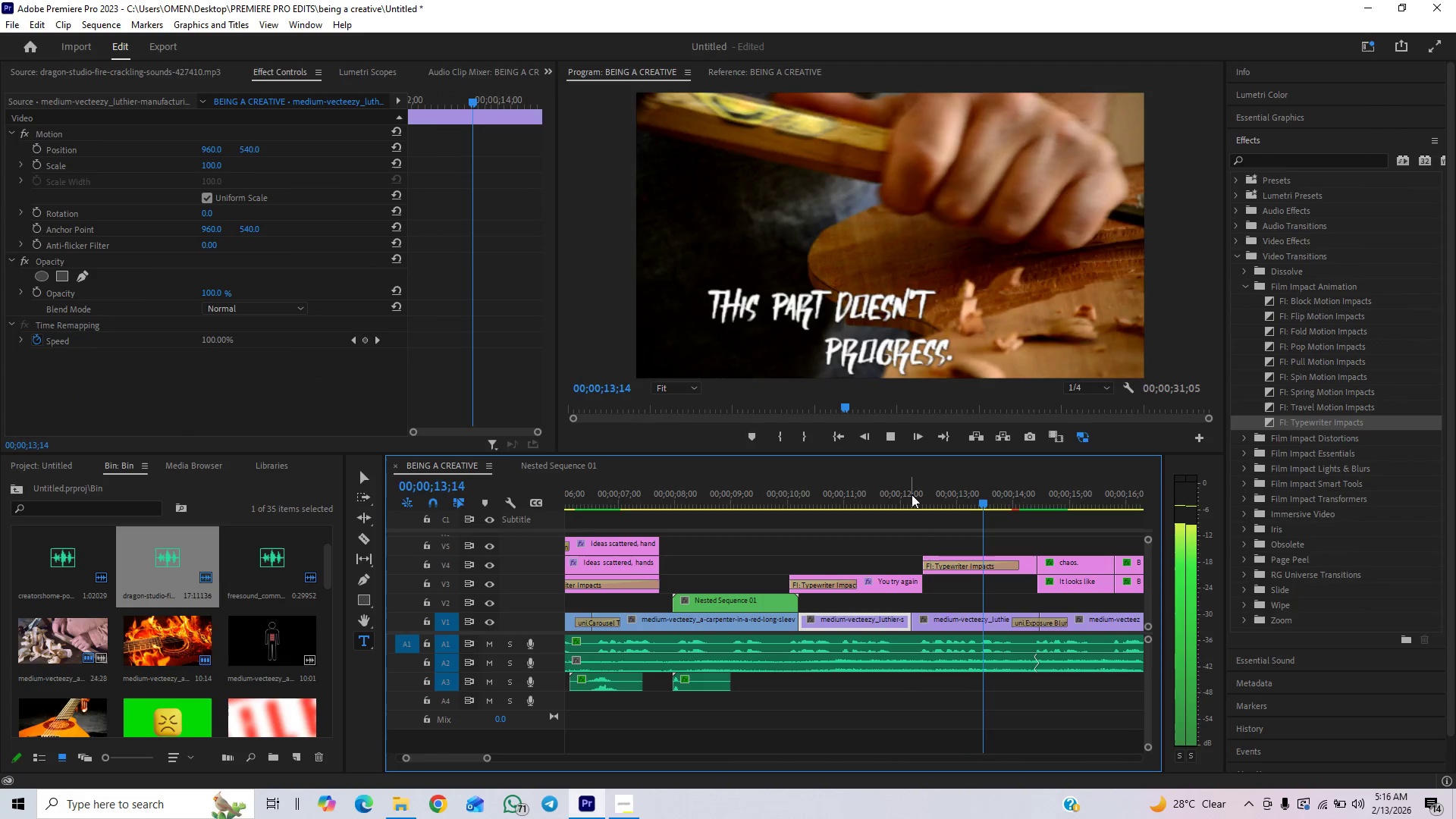 
left_click([912, 494])
 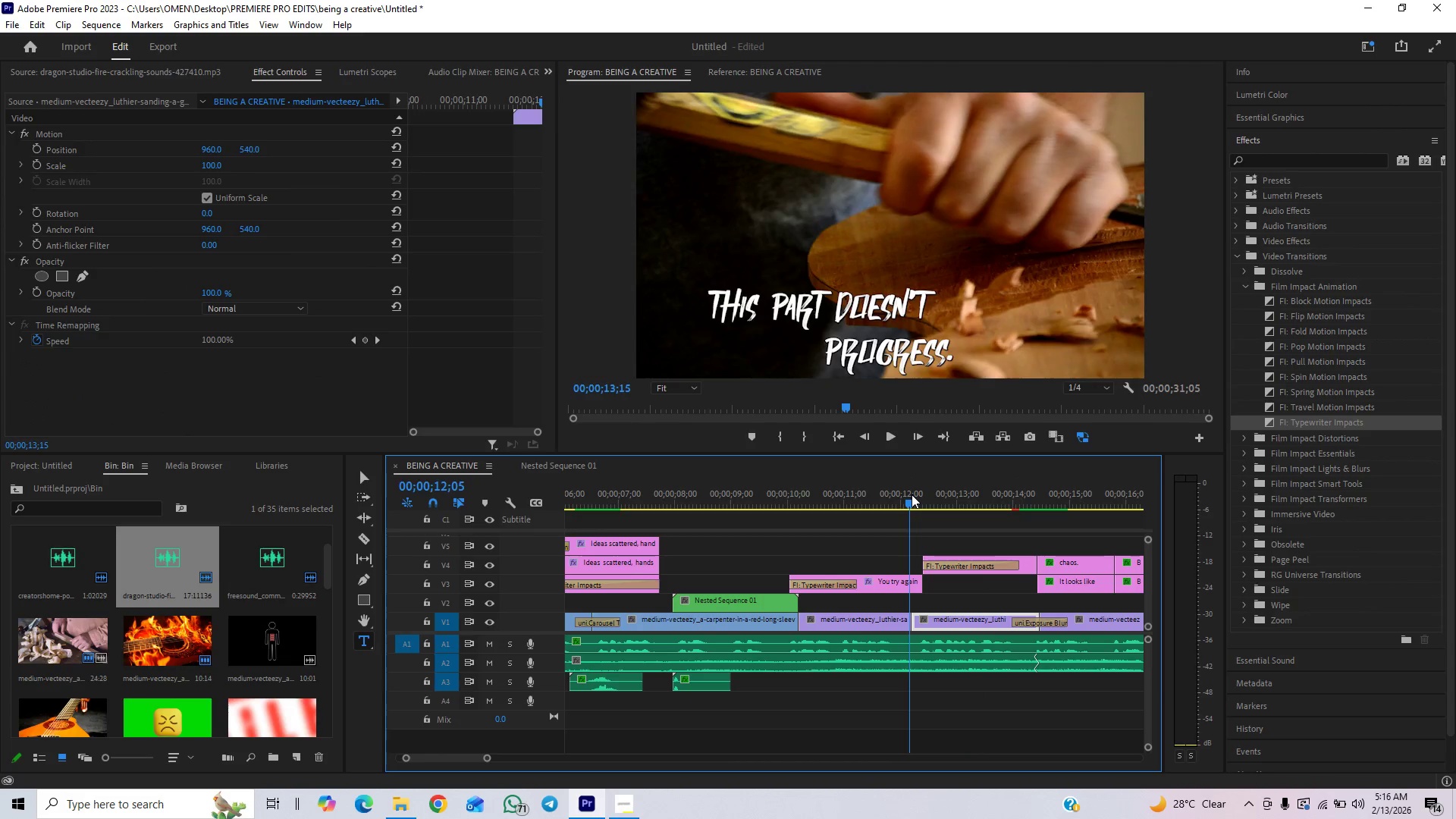 
key(Space)
 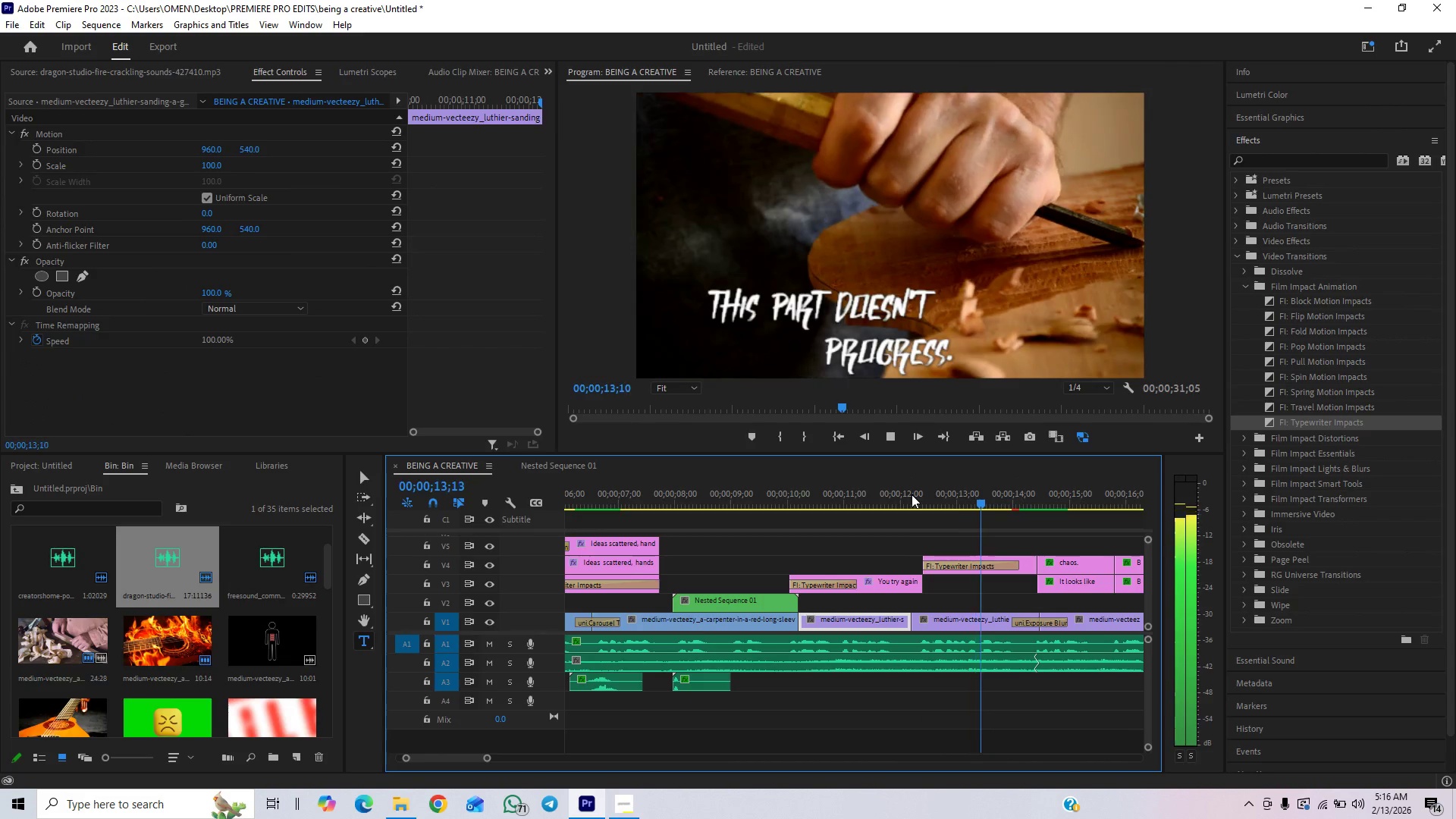 
key(Space)
 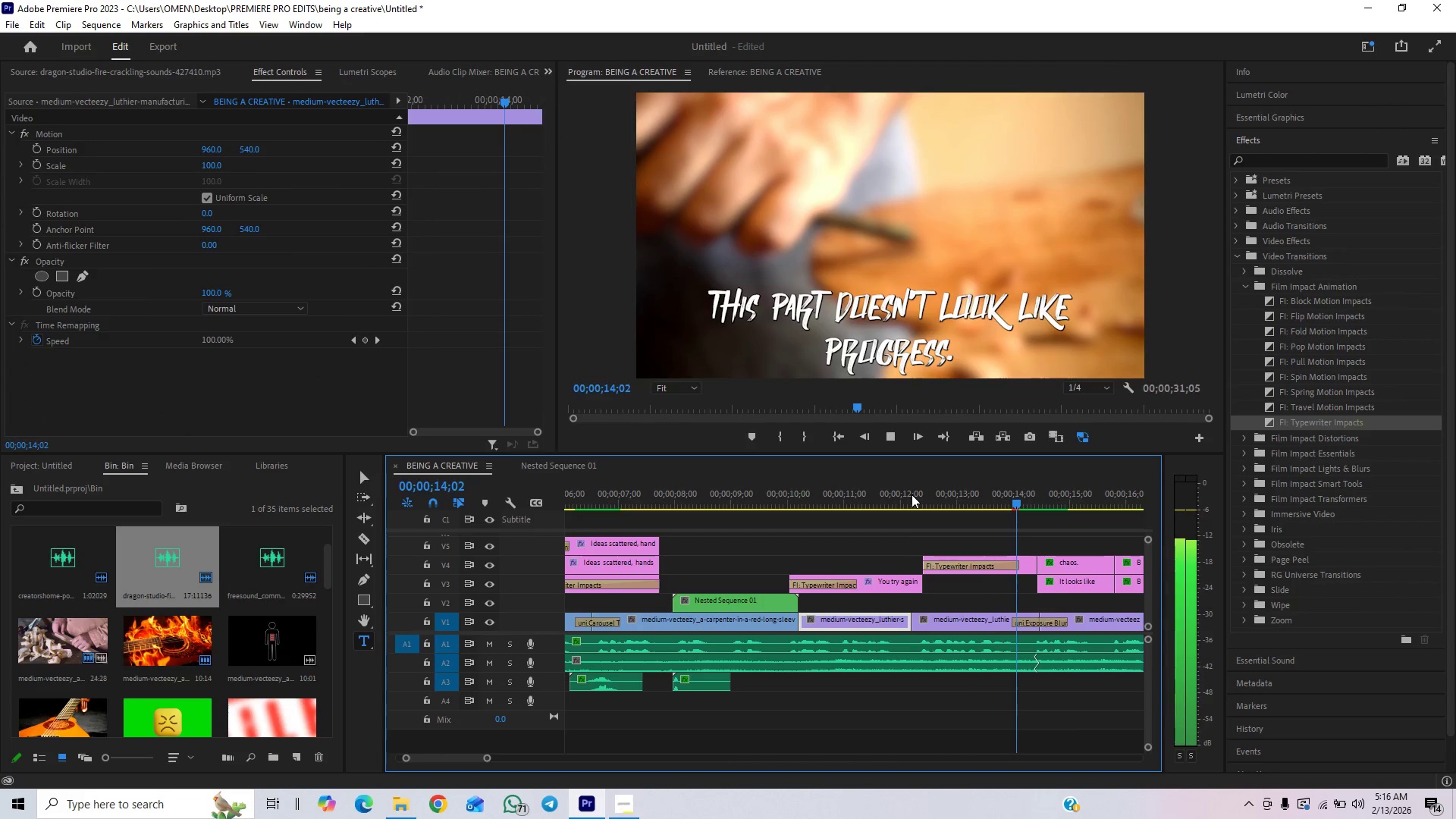 
key(Control+Z)
 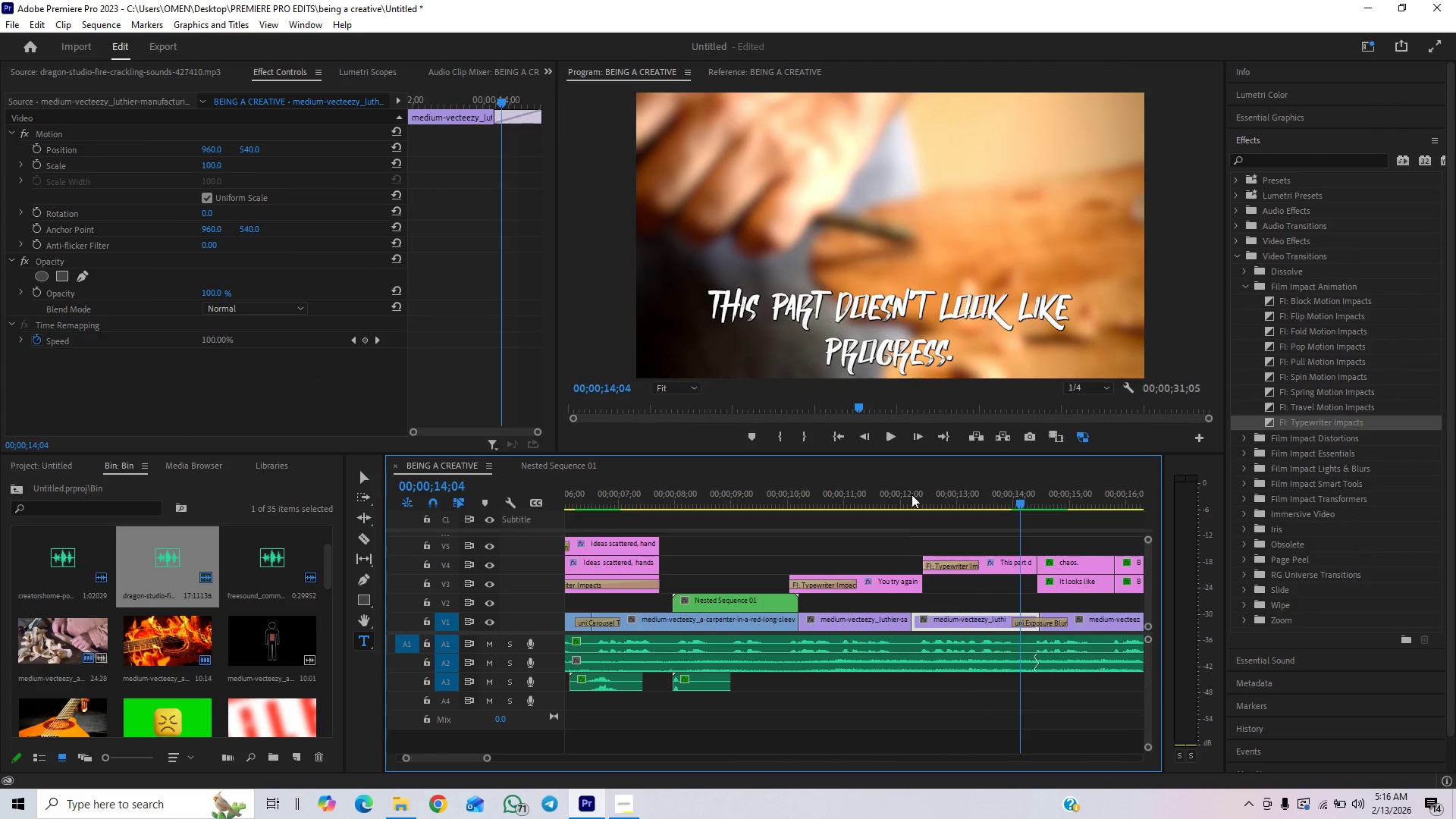 
left_click([912, 494])
 